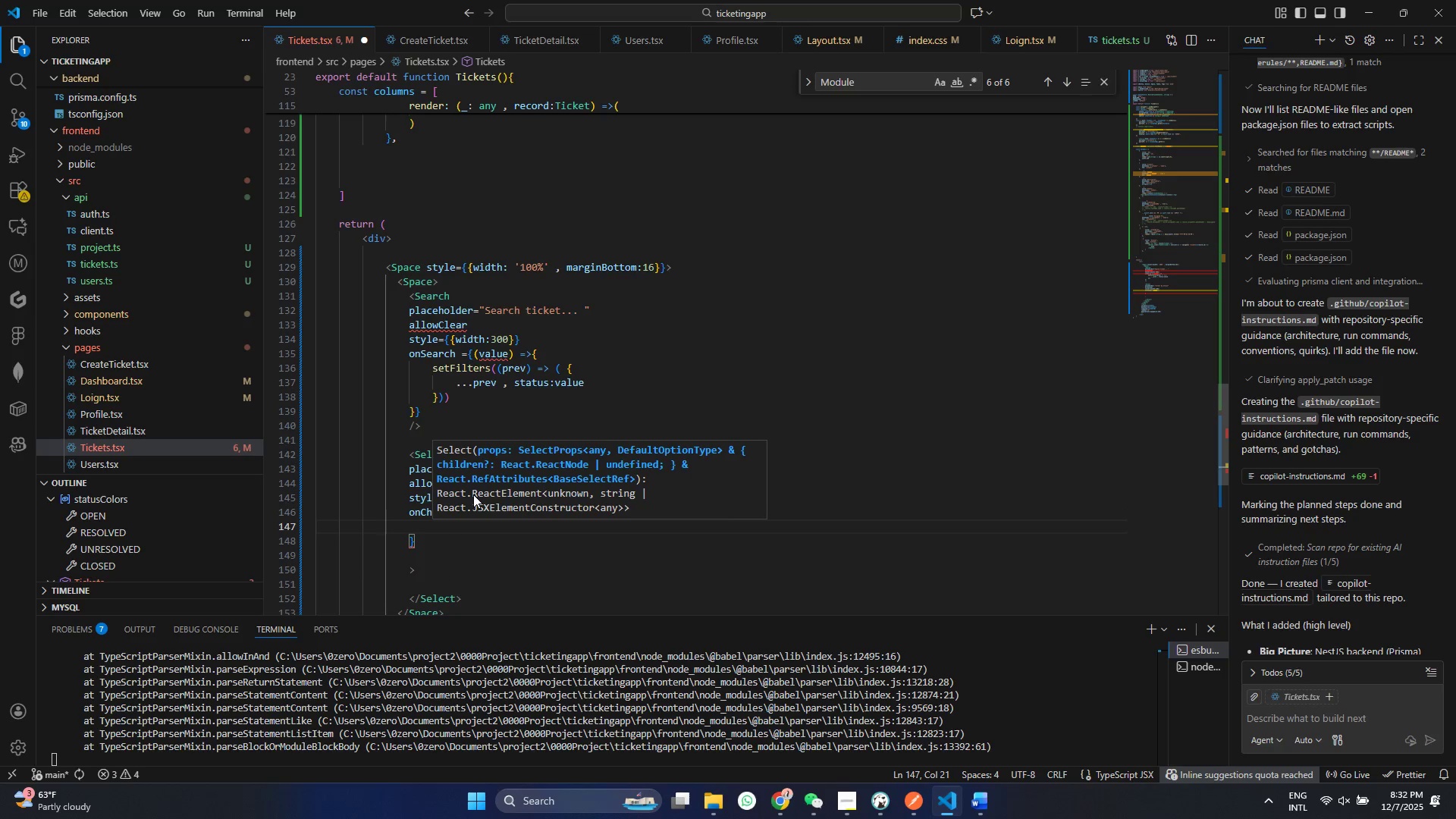 
hold_key(key=ControlLeft, duration=0.42)
 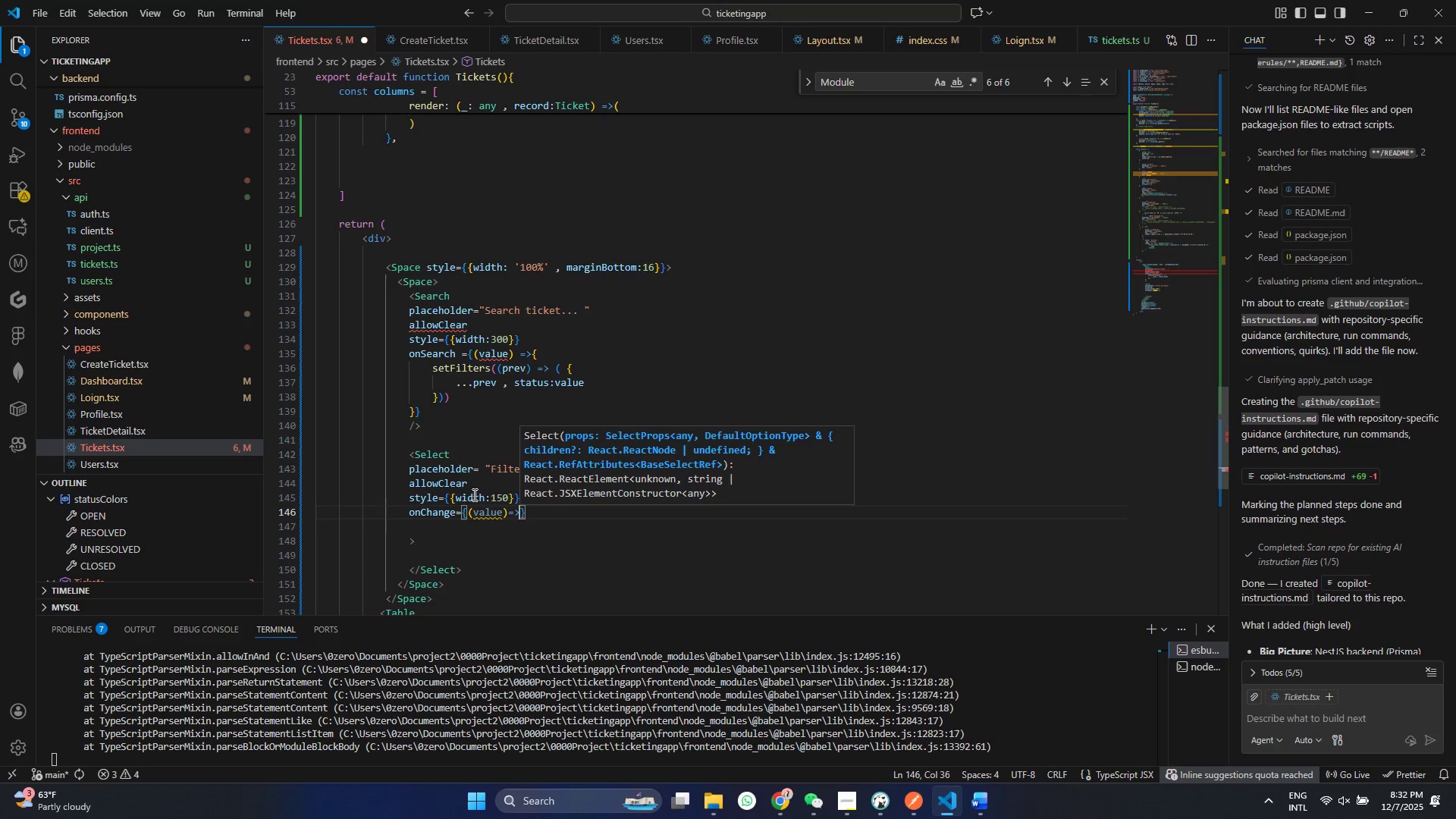 
key(Control+ControlLeft)
 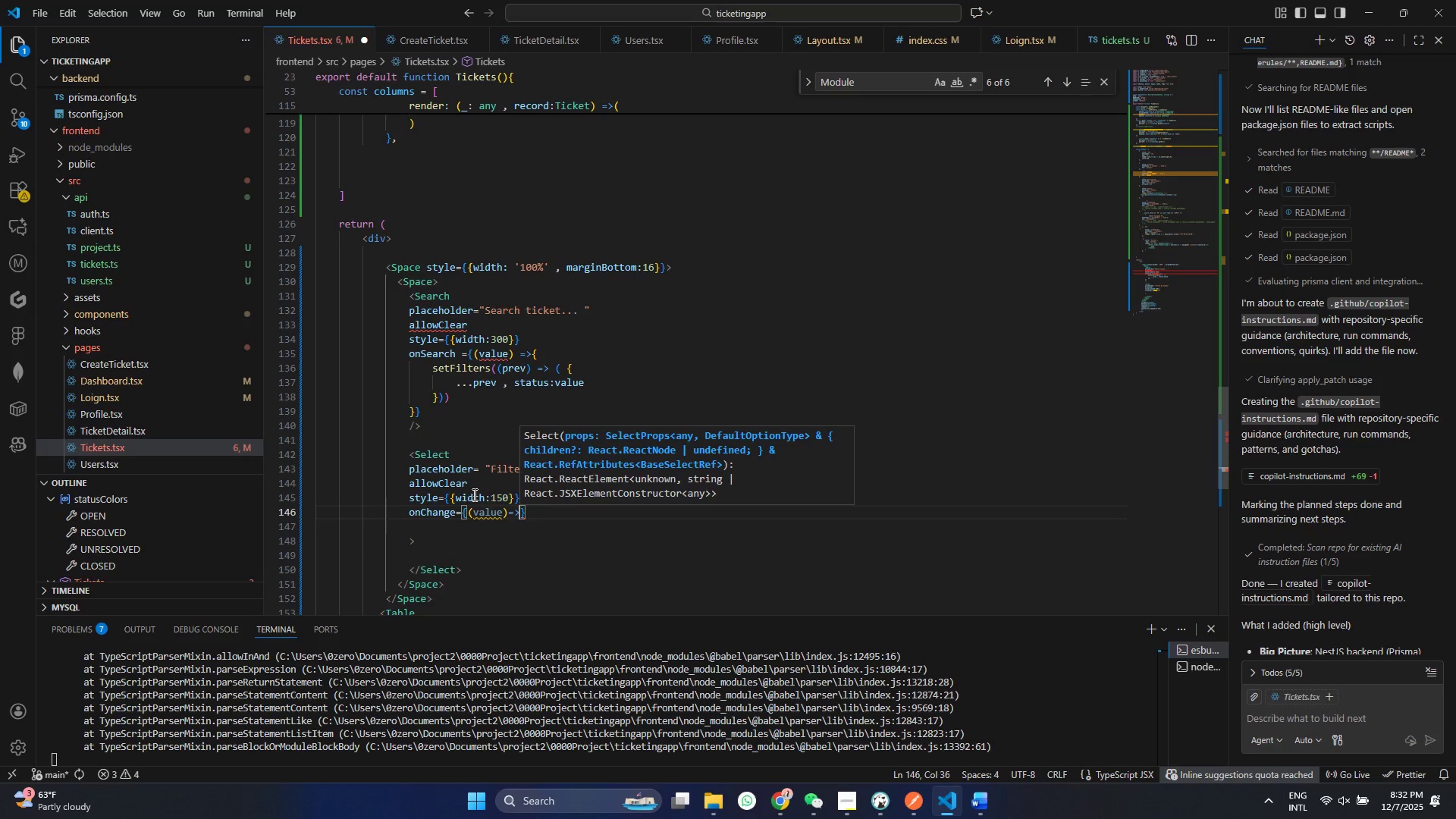 
key(Control+Z)
 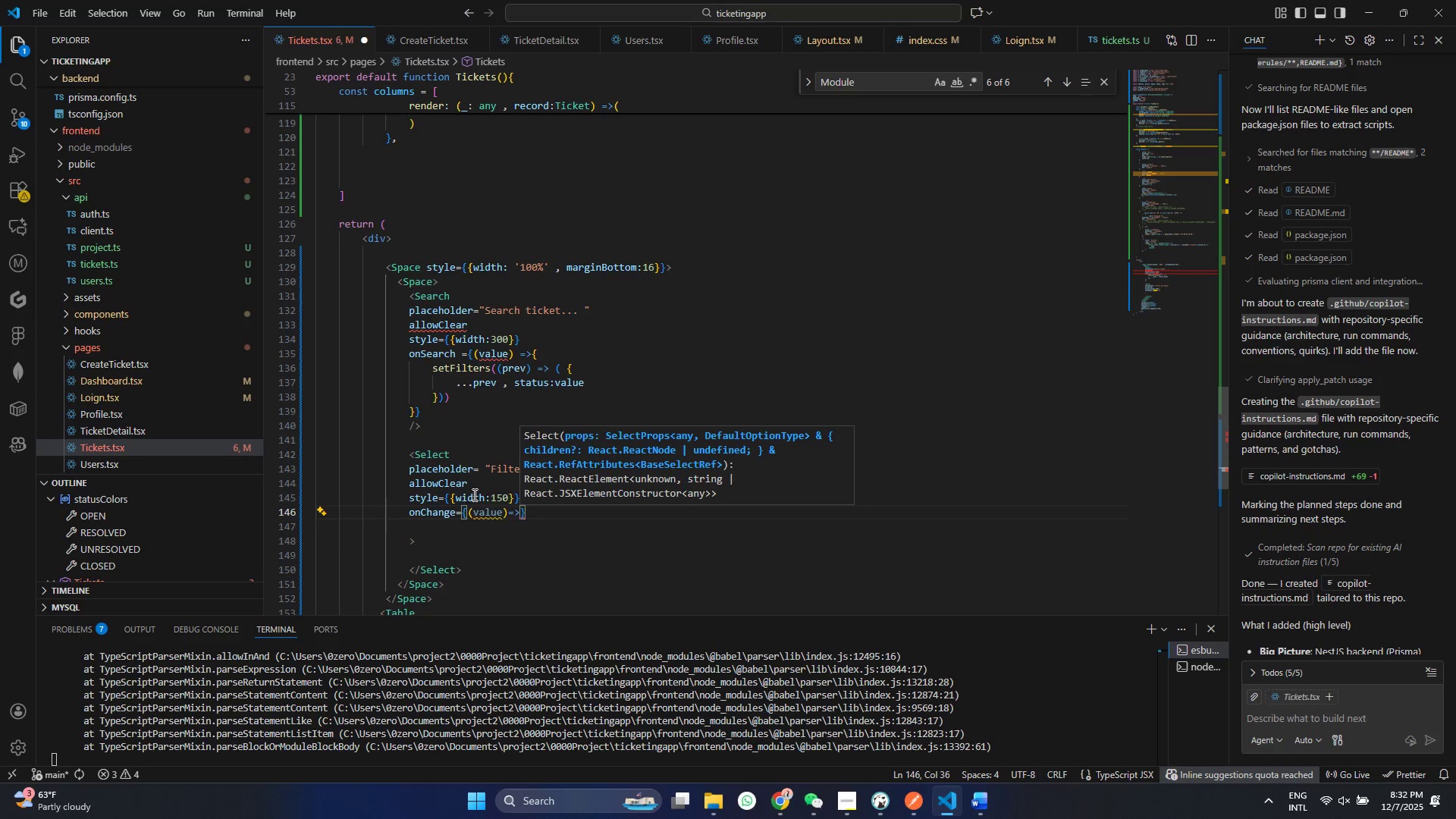 
key(Shift+BracketLeft)
 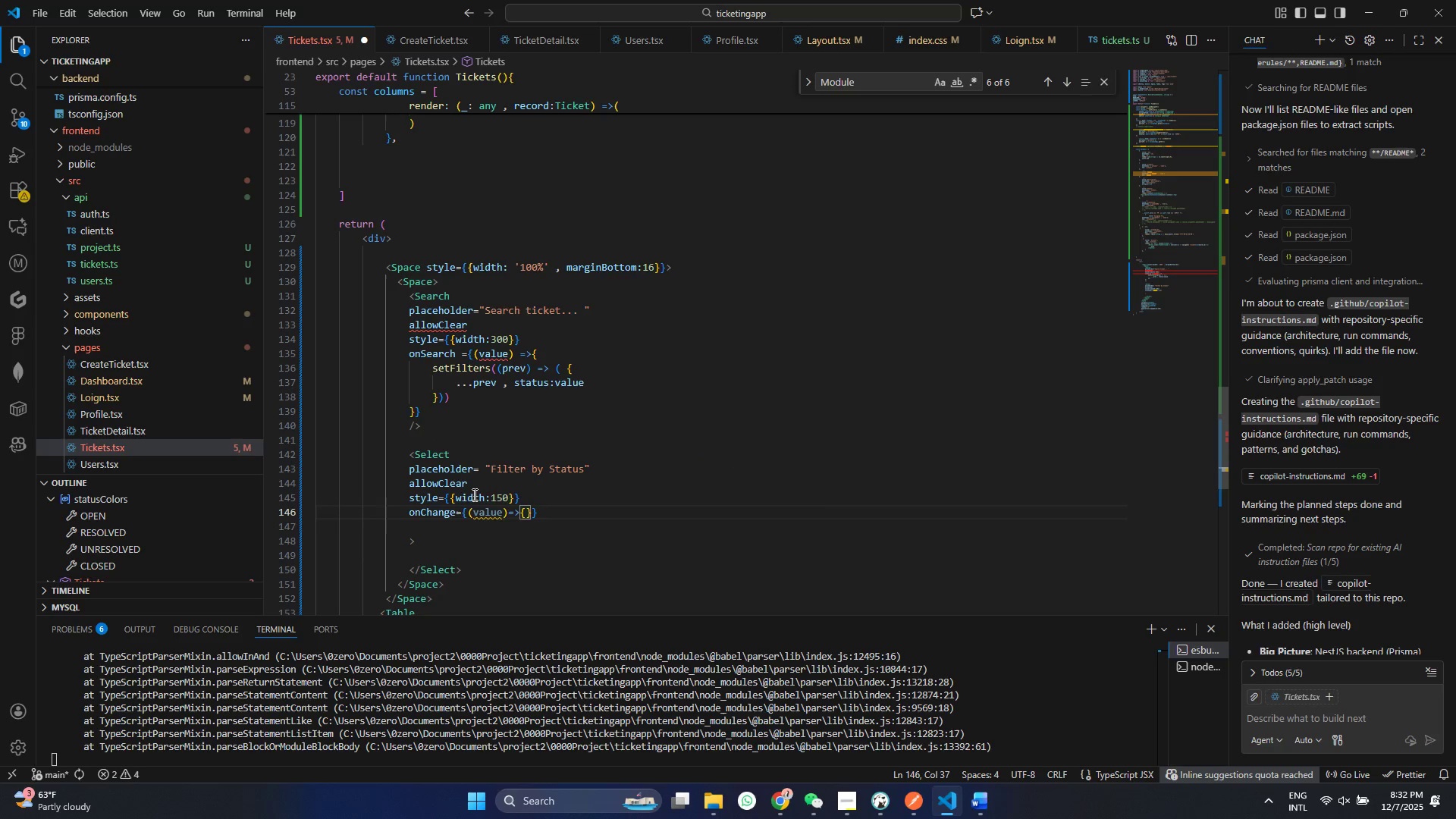 
key(Control+Z)
 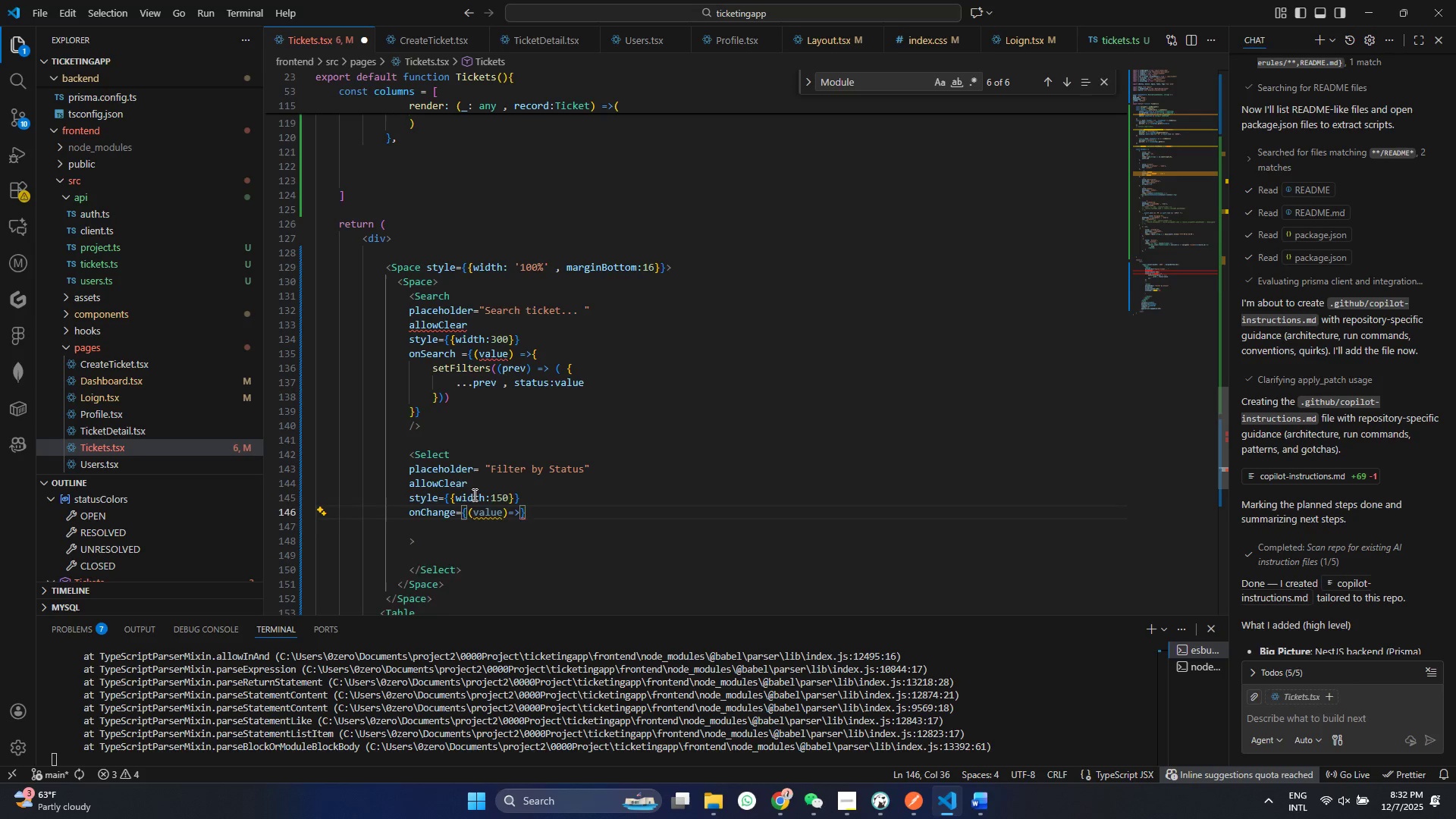 
key(Enter)
 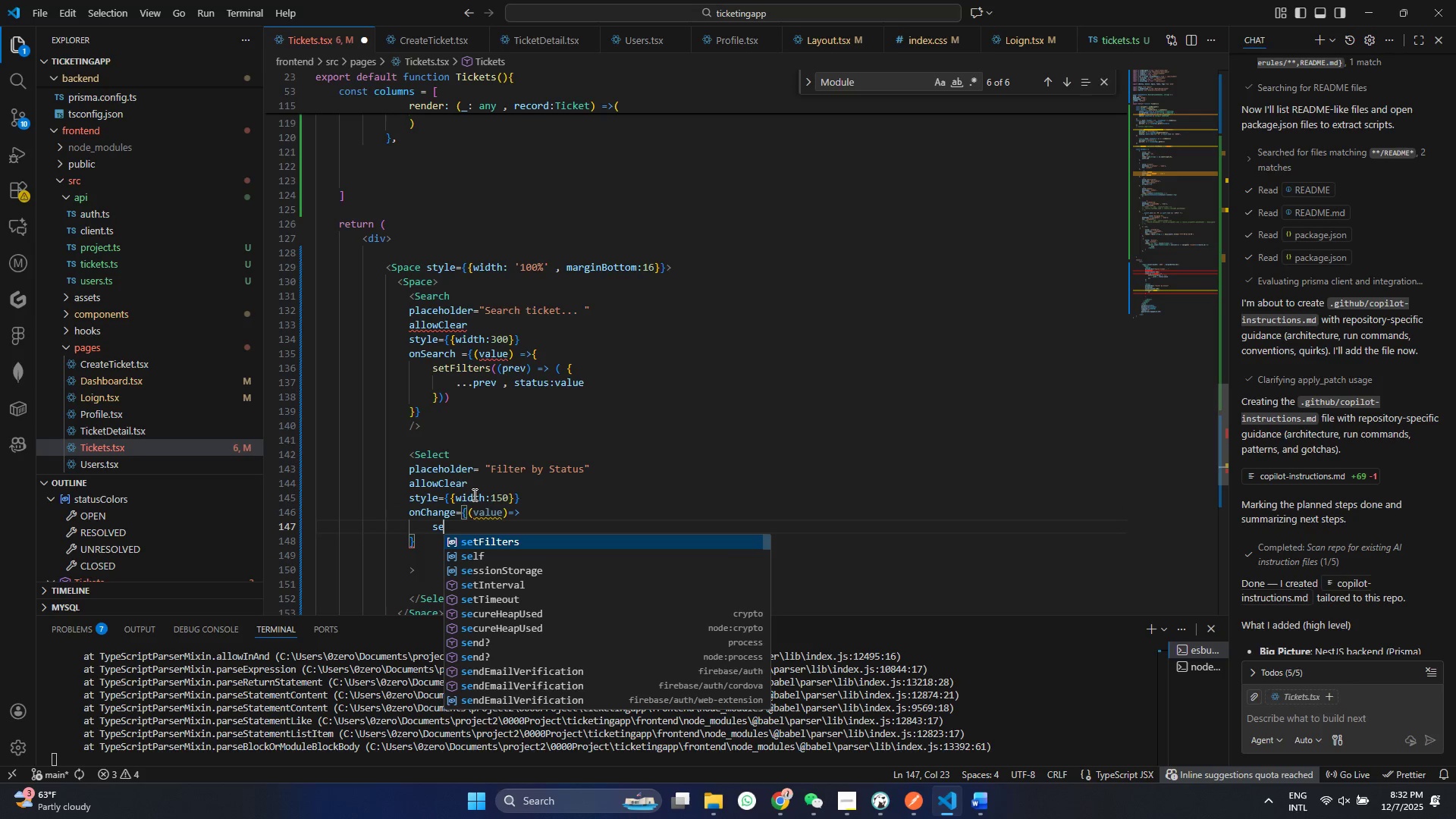 
type(set)
 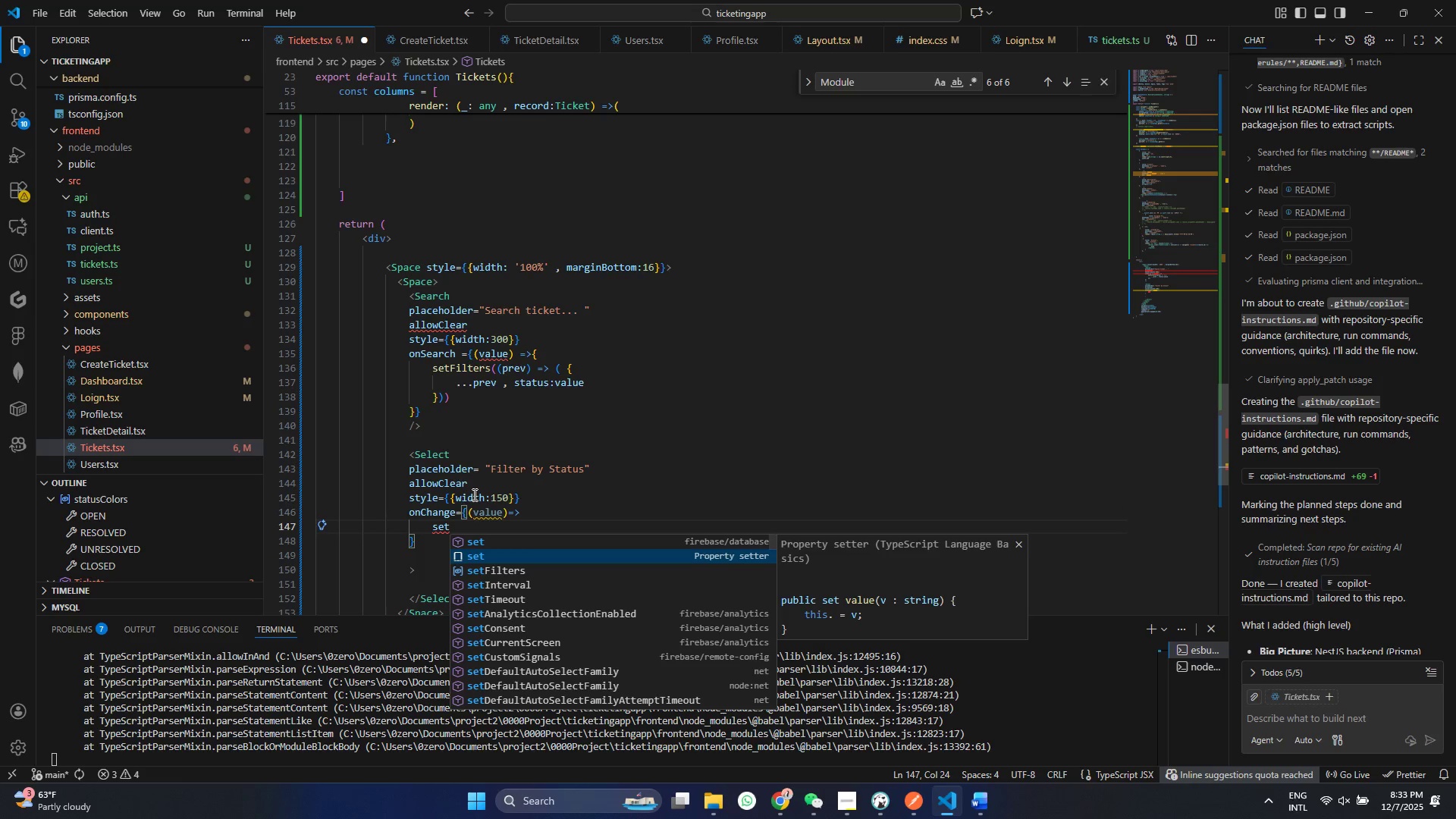 
key(ArrowDown)
 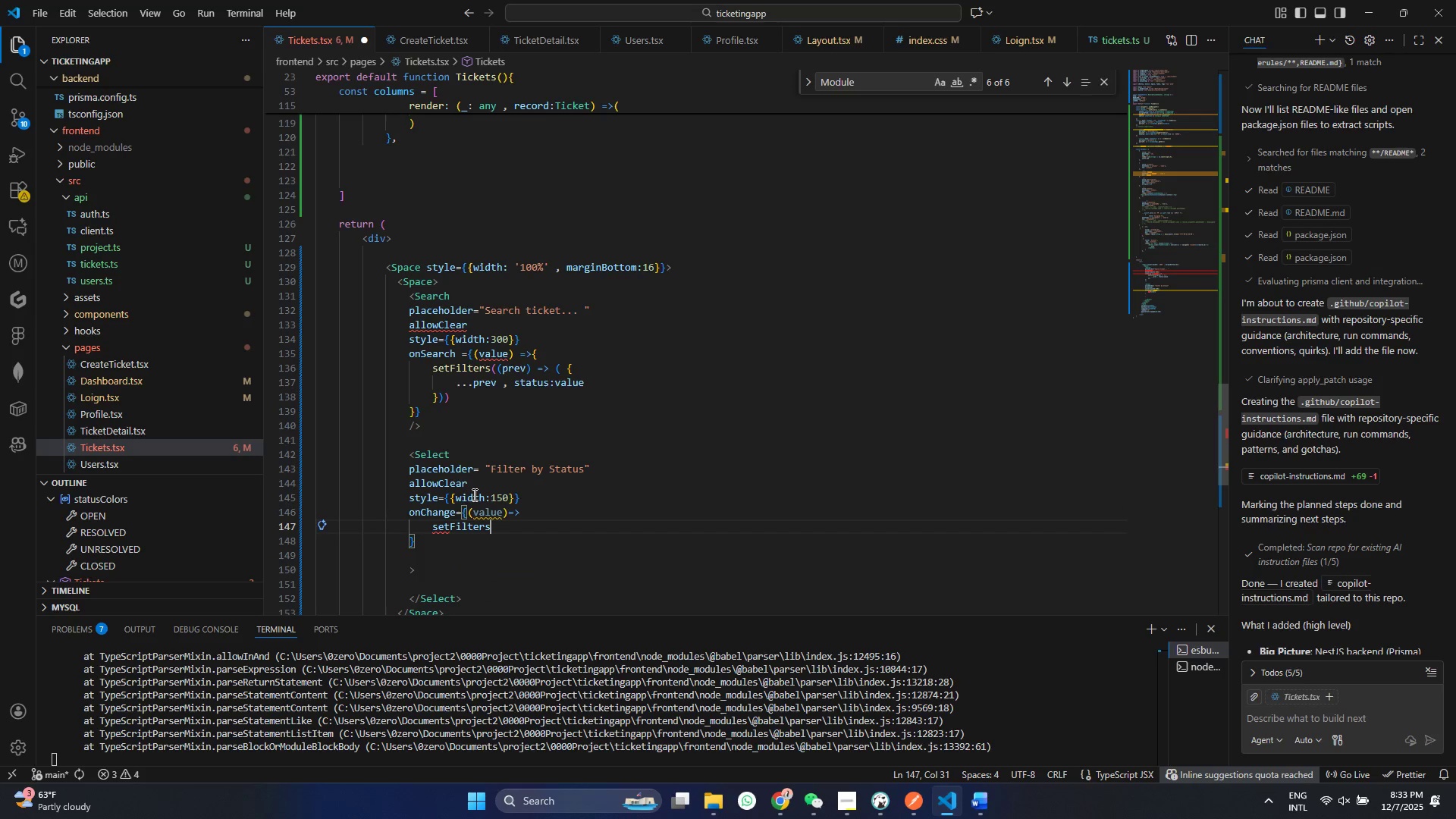 
key(ArrowDown)
 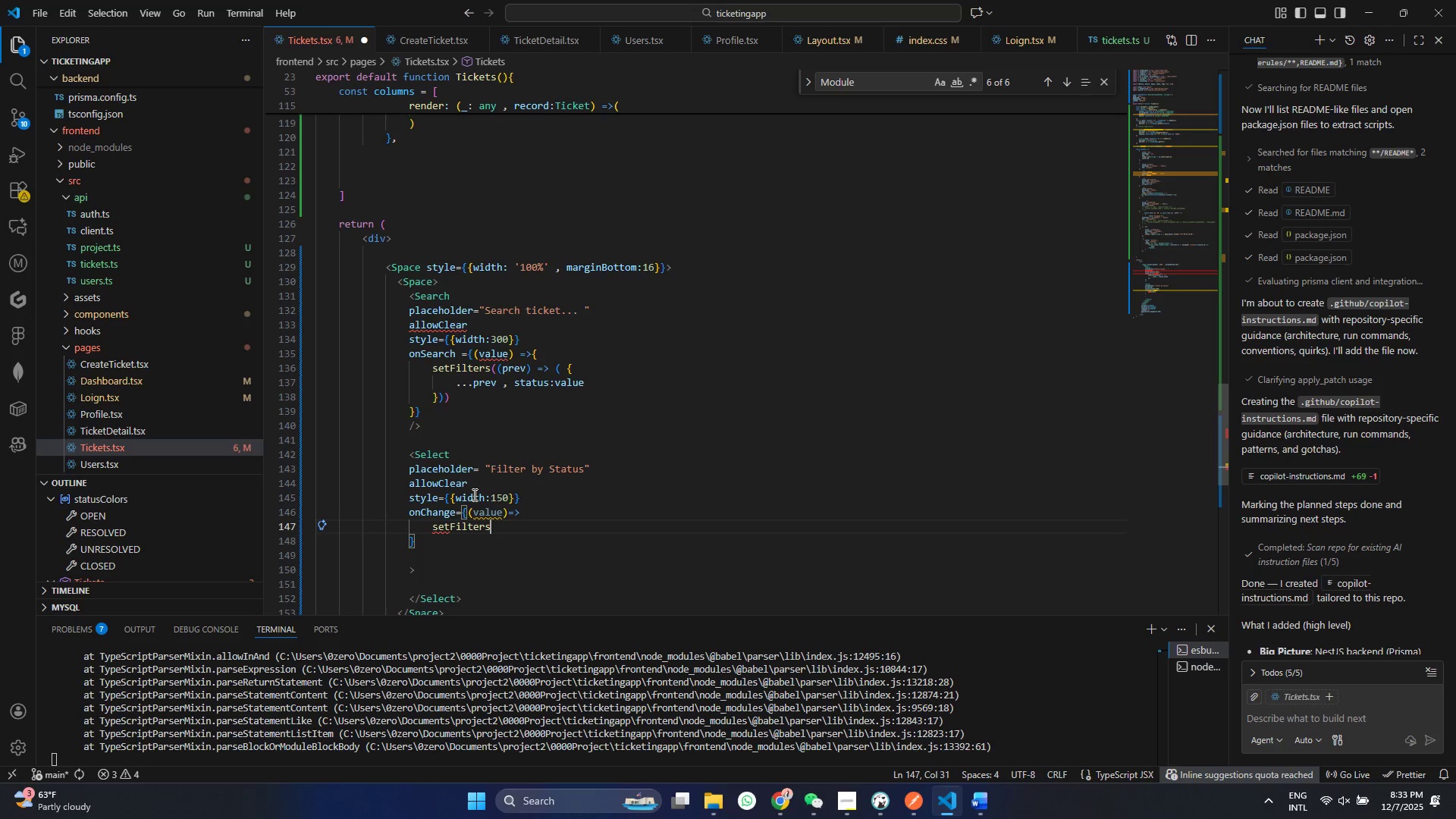 
key(Enter)
 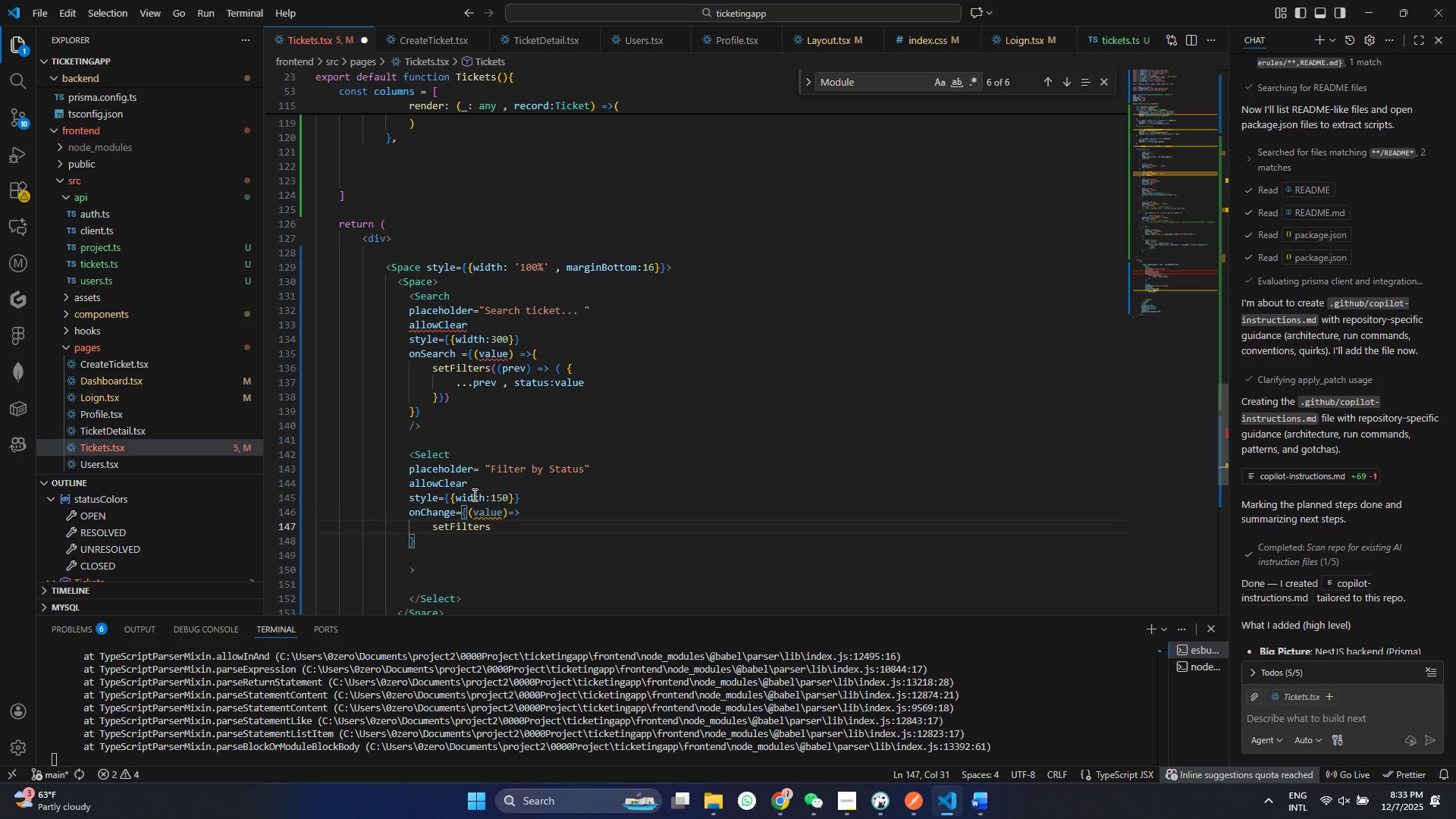 
type(((pre)
 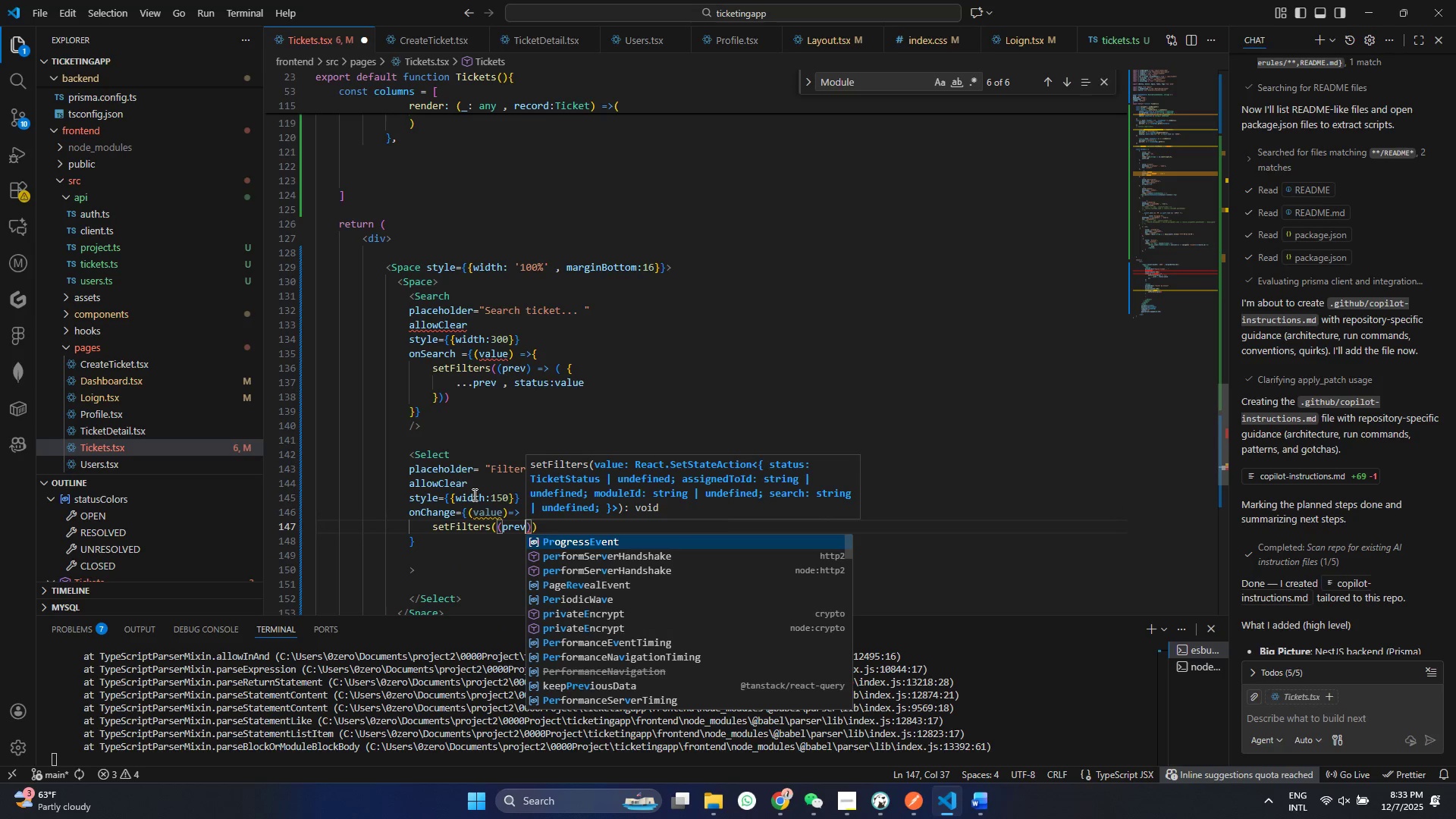 
hold_key(key=V, duration=13.0)
 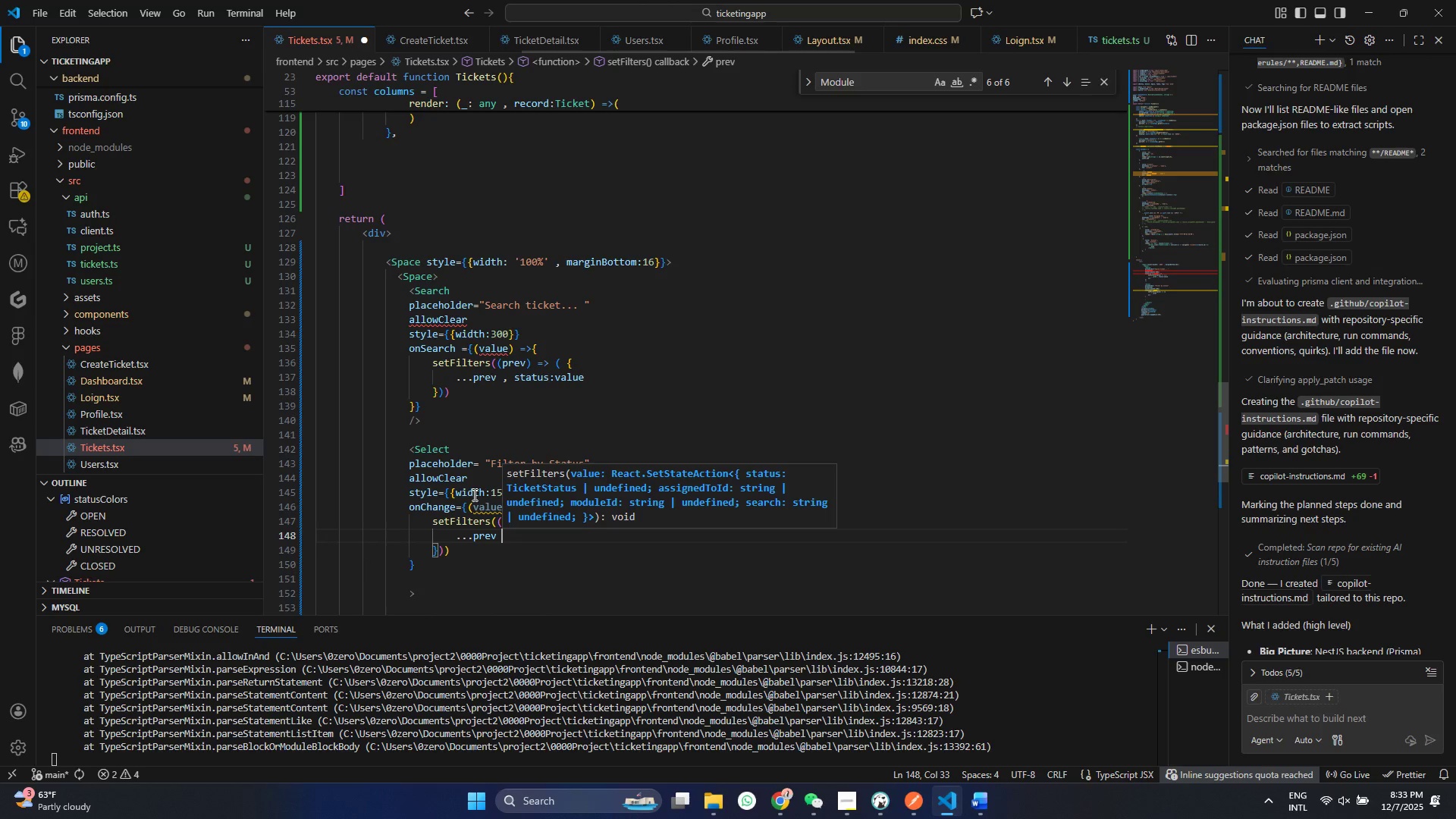 
key(ArrowRight)
 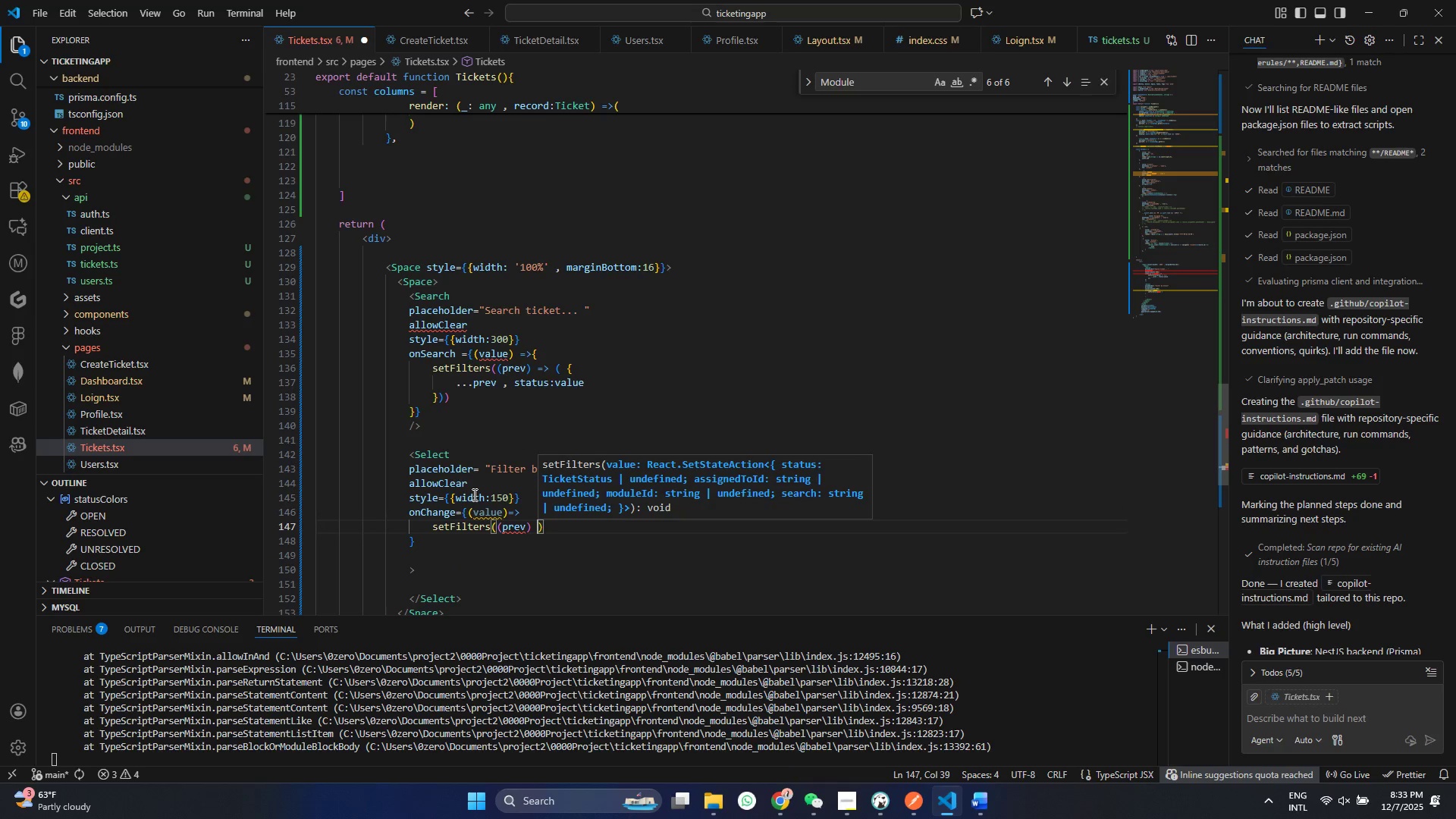 
key(Space)
 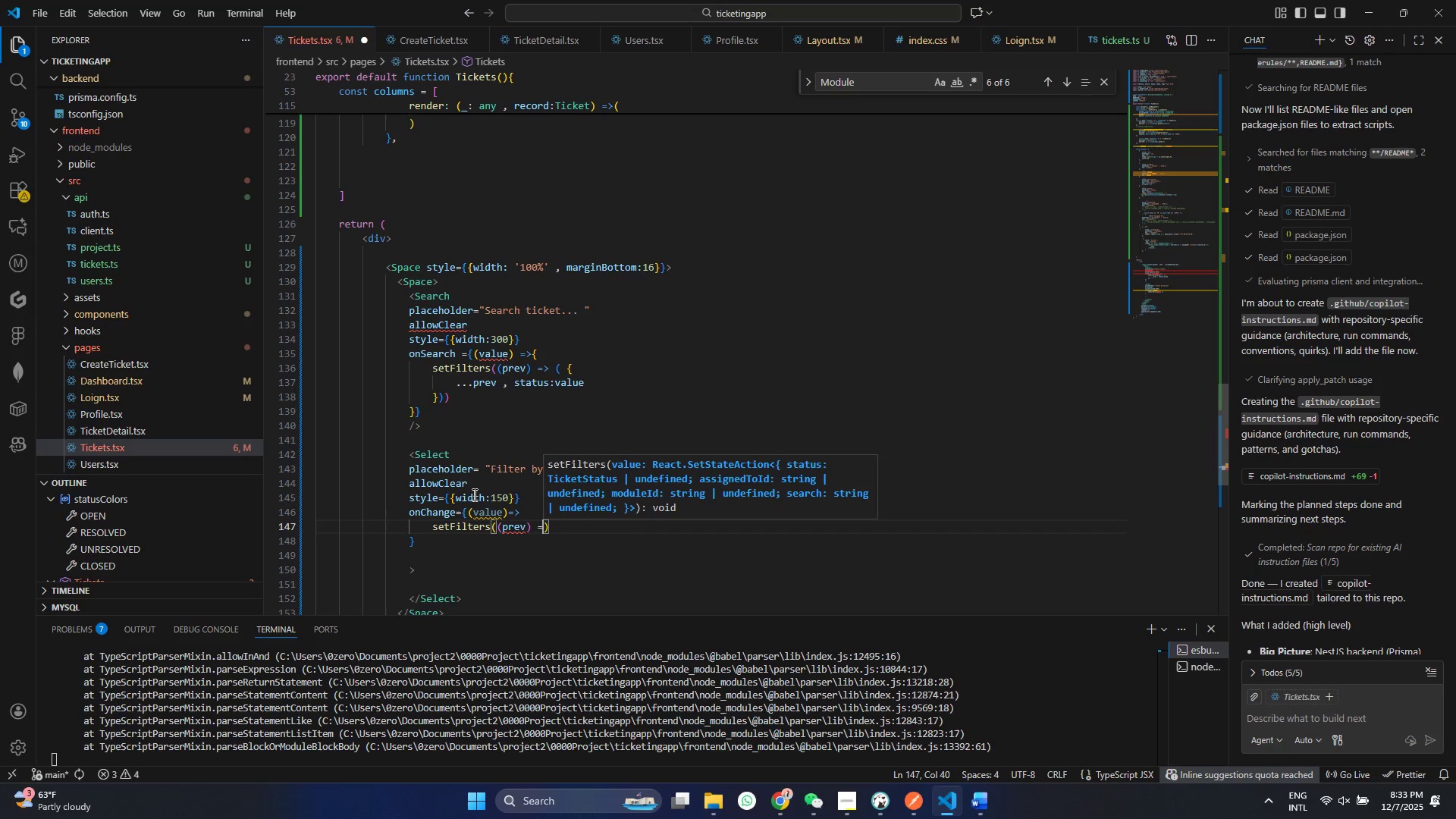 
key(Equal)
 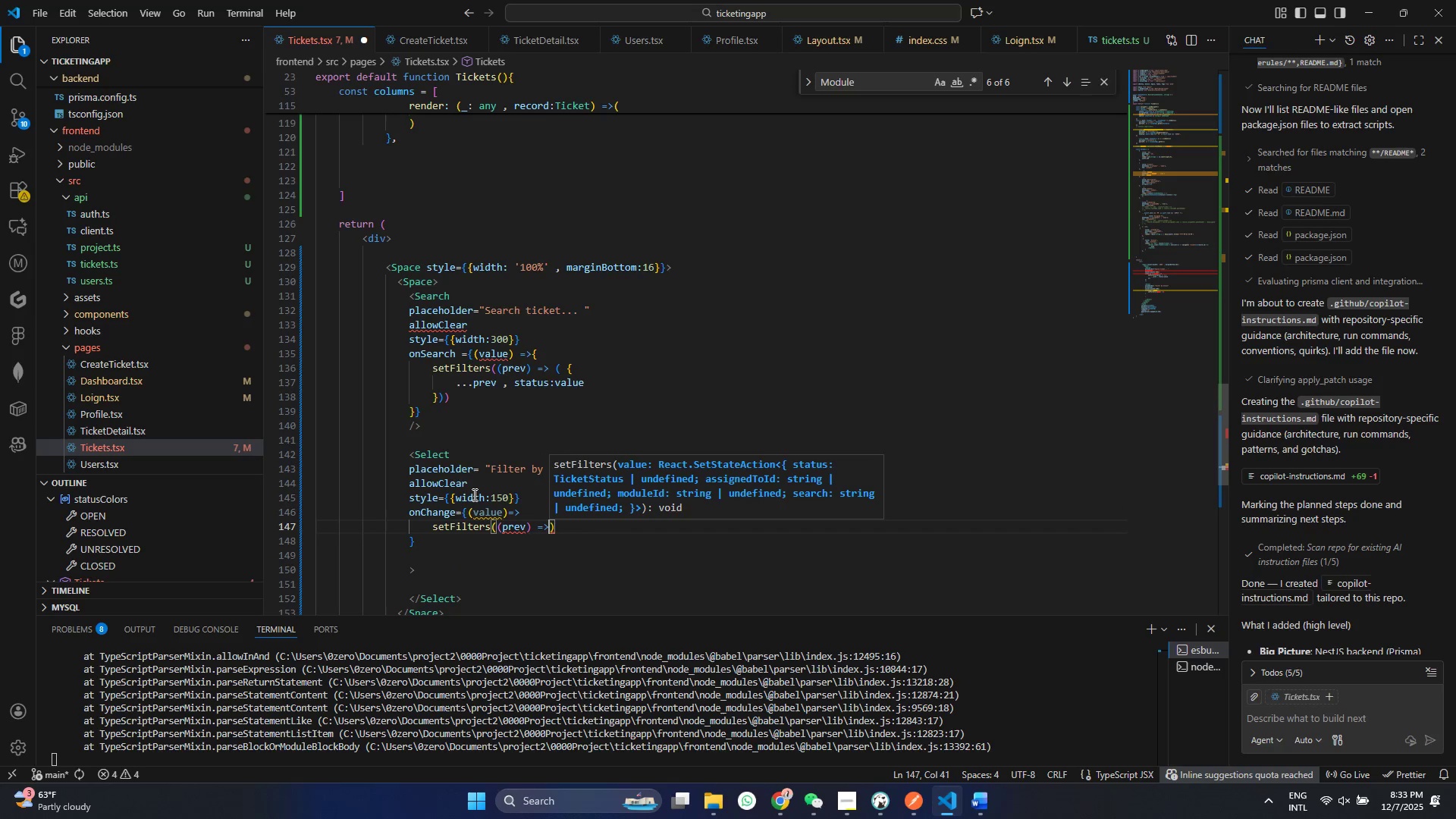 
key(Shift+ShiftRight)
 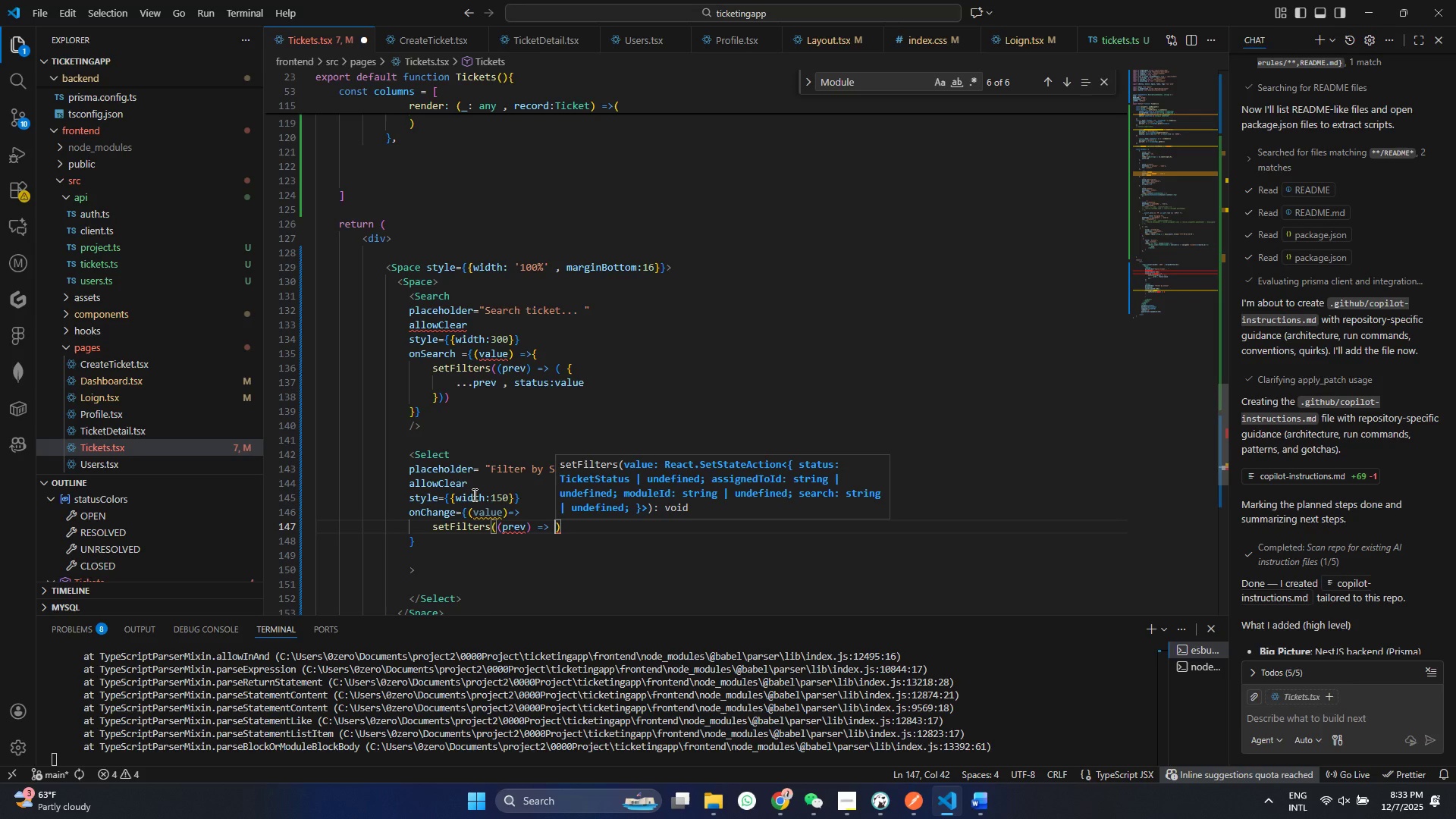 
key(Shift+Period)
 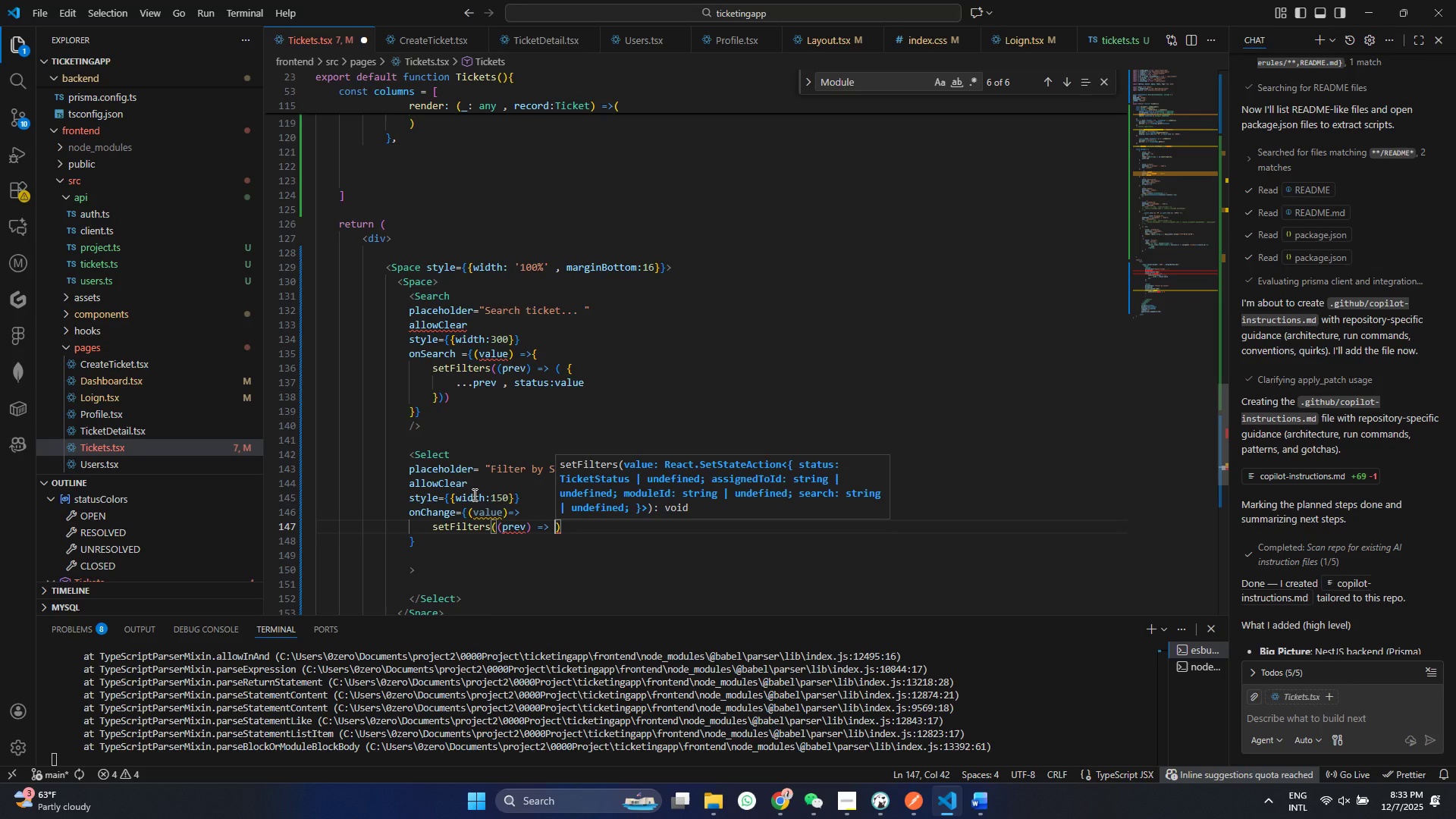 
key(Space)
 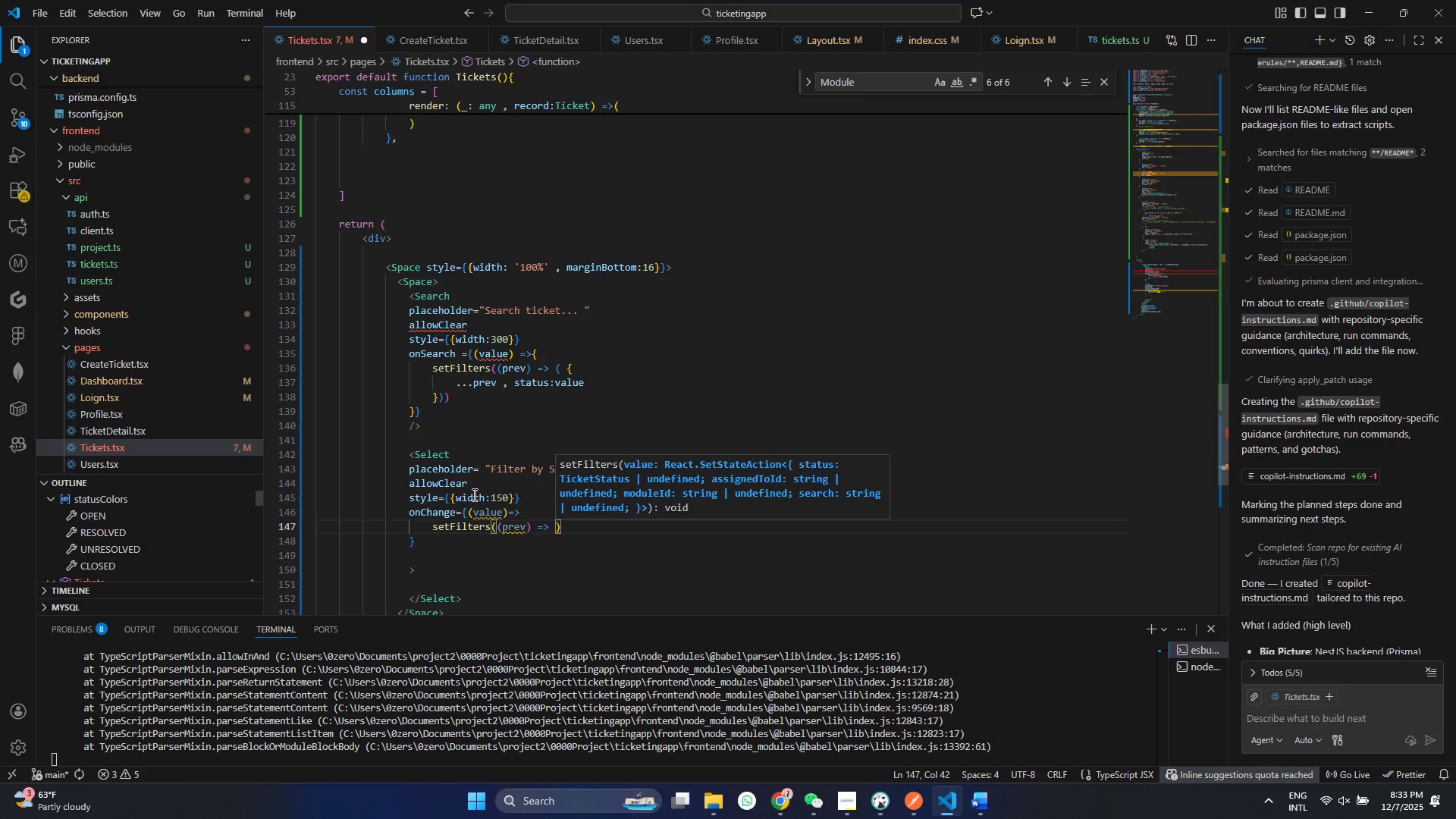 
hold_key(key=ShiftRight, duration=0.39)
 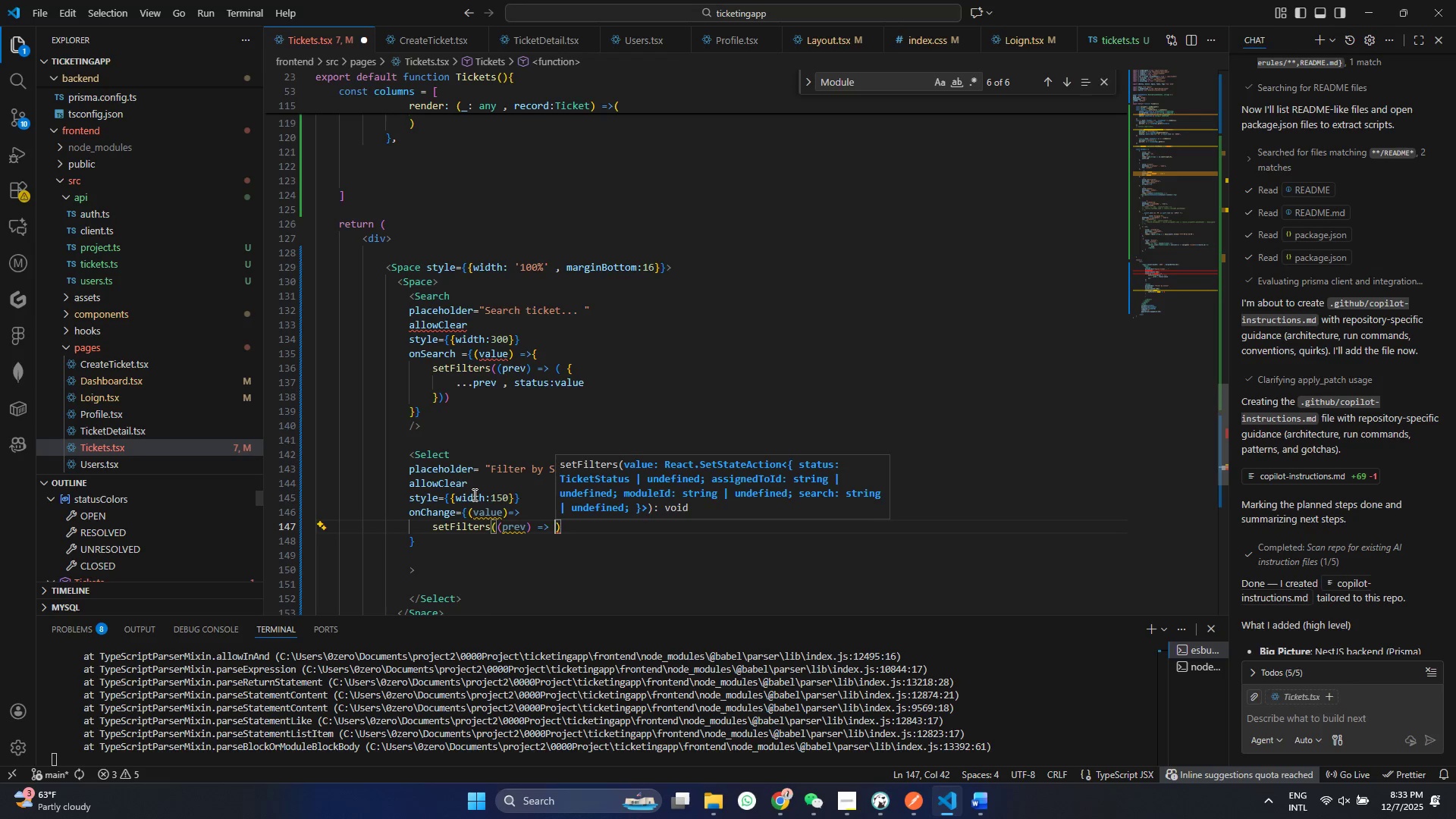 
key(Shift+9)
 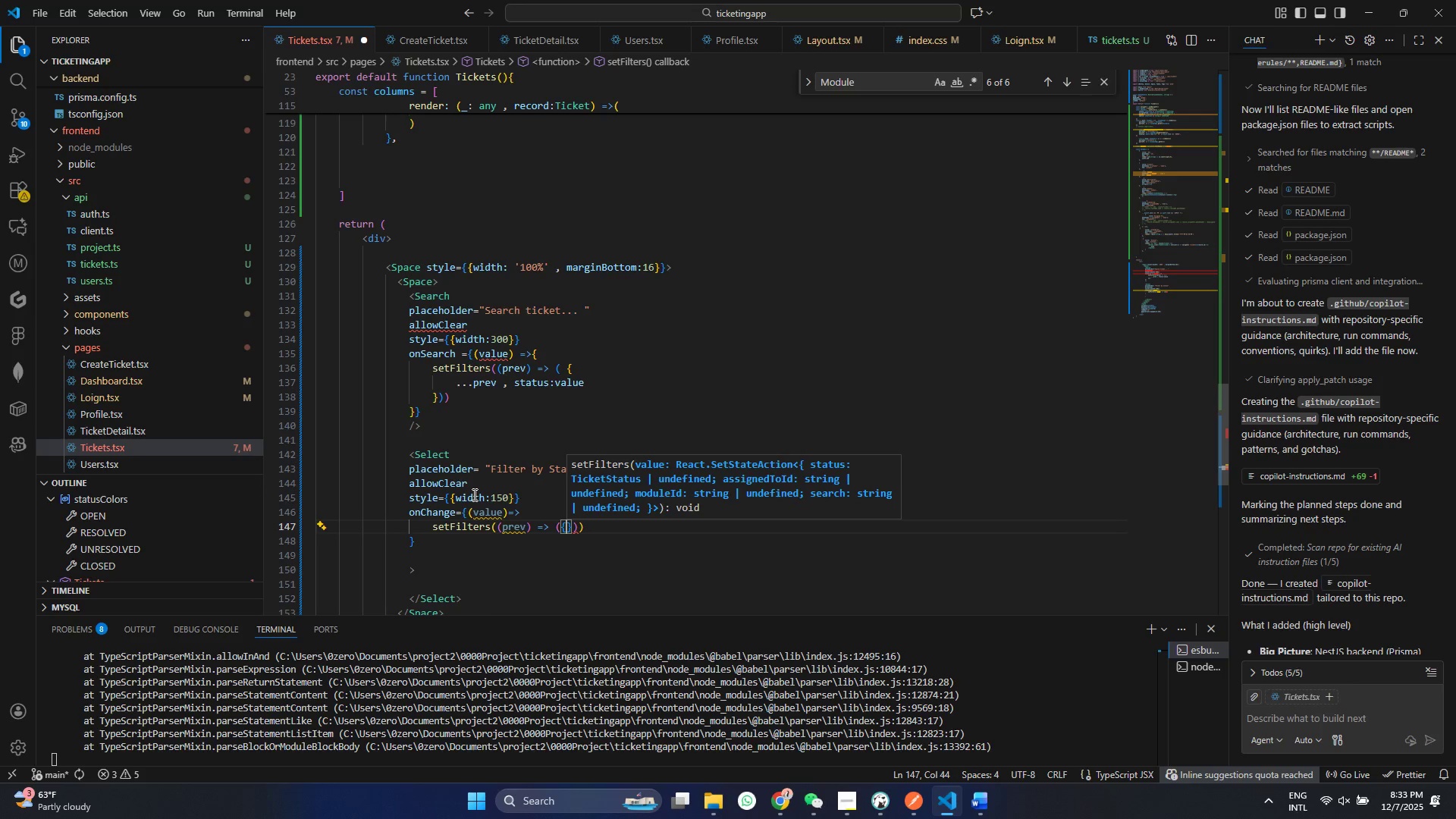 
key(Shift+BracketLeft)
 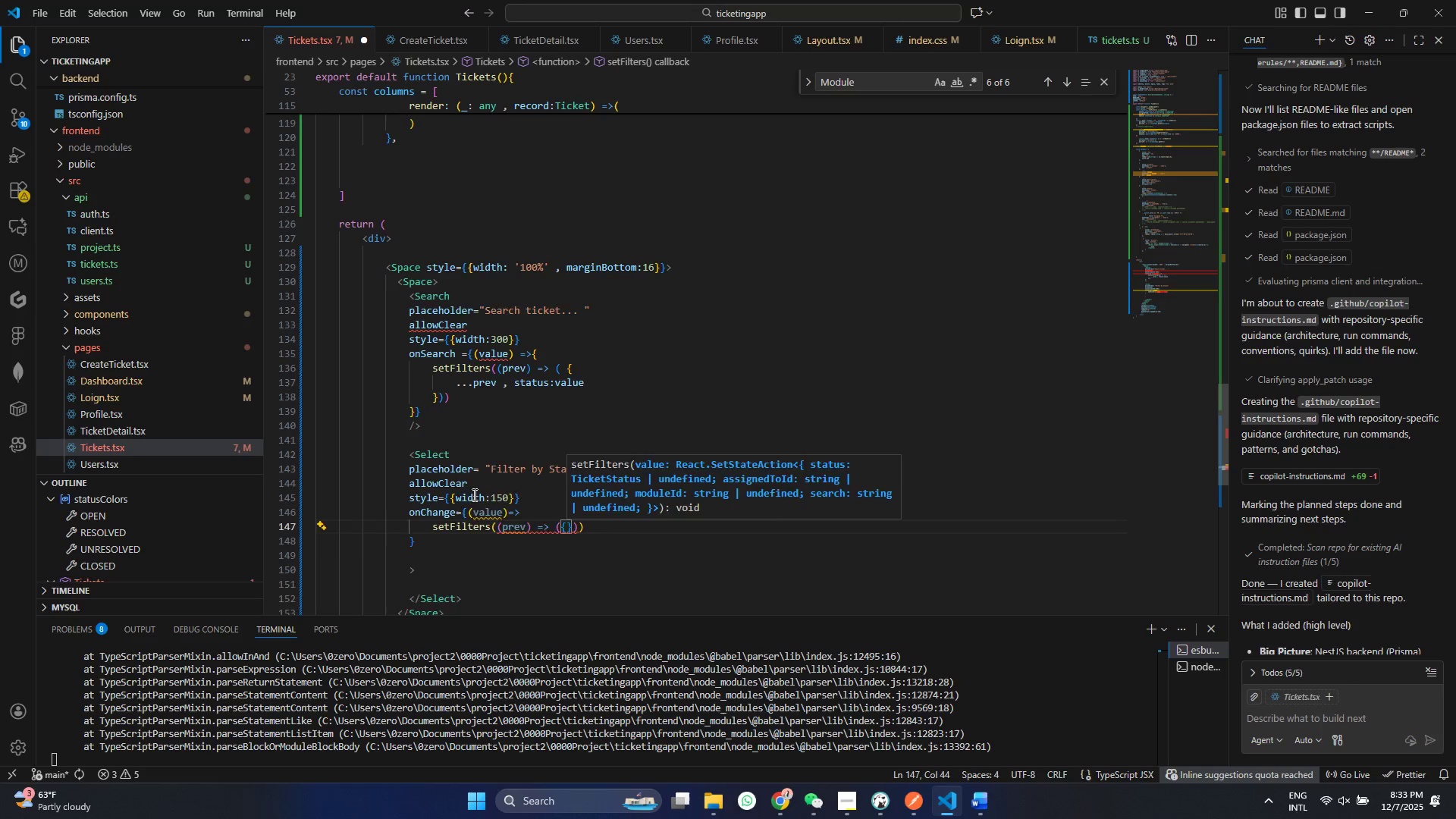 
key(Enter)
 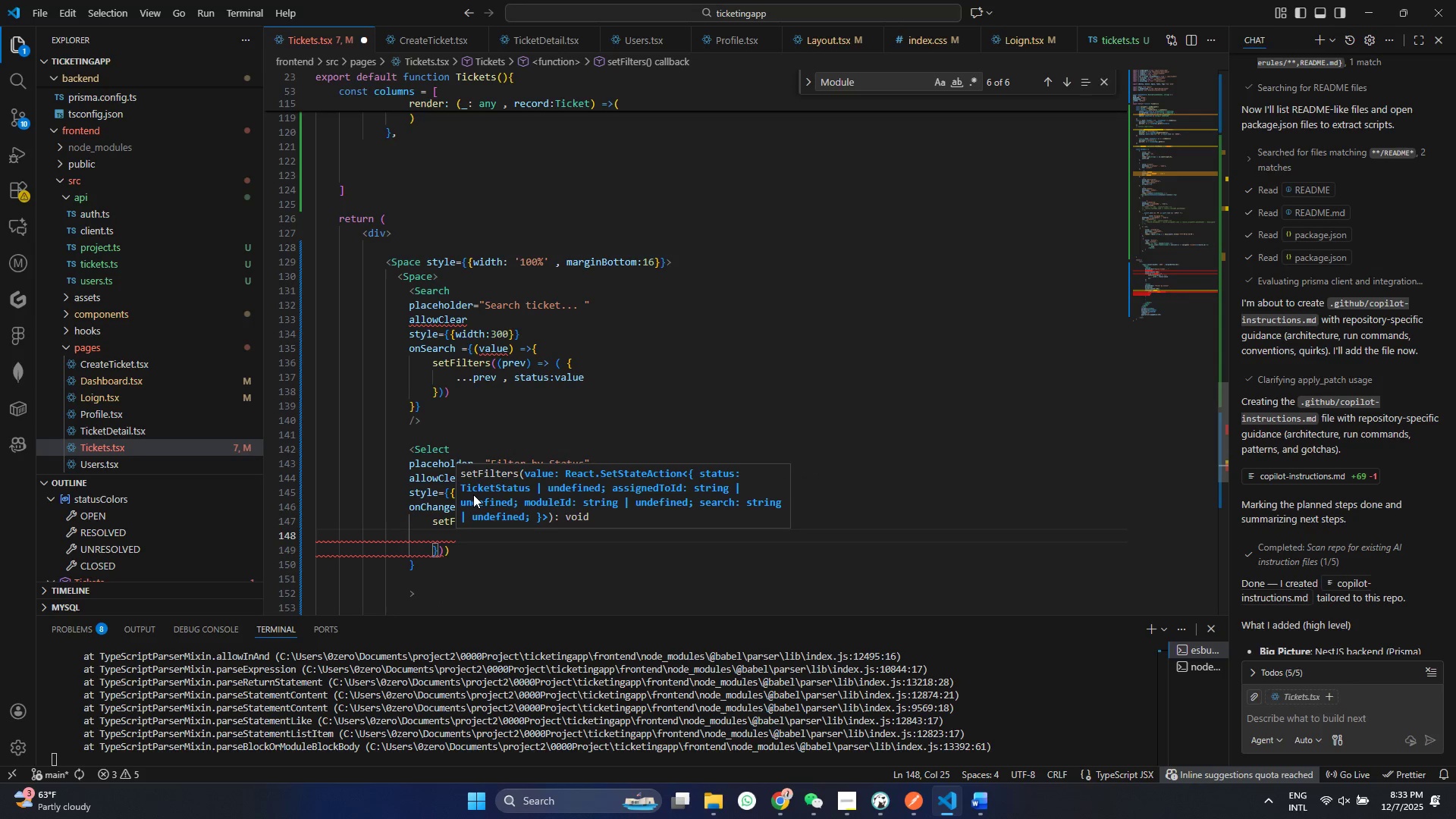 
type(...pe , st)
 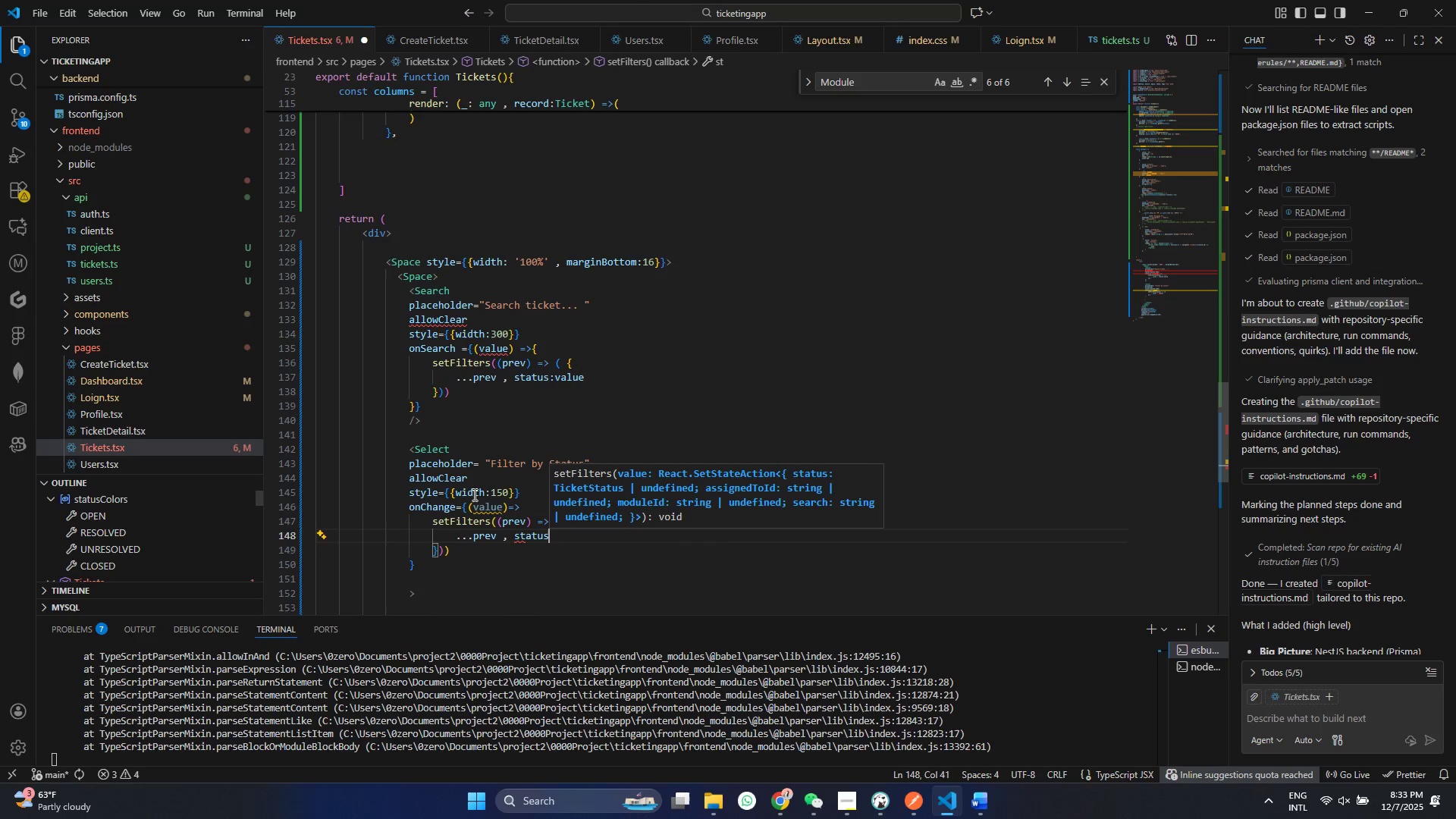 
key(Enter)
 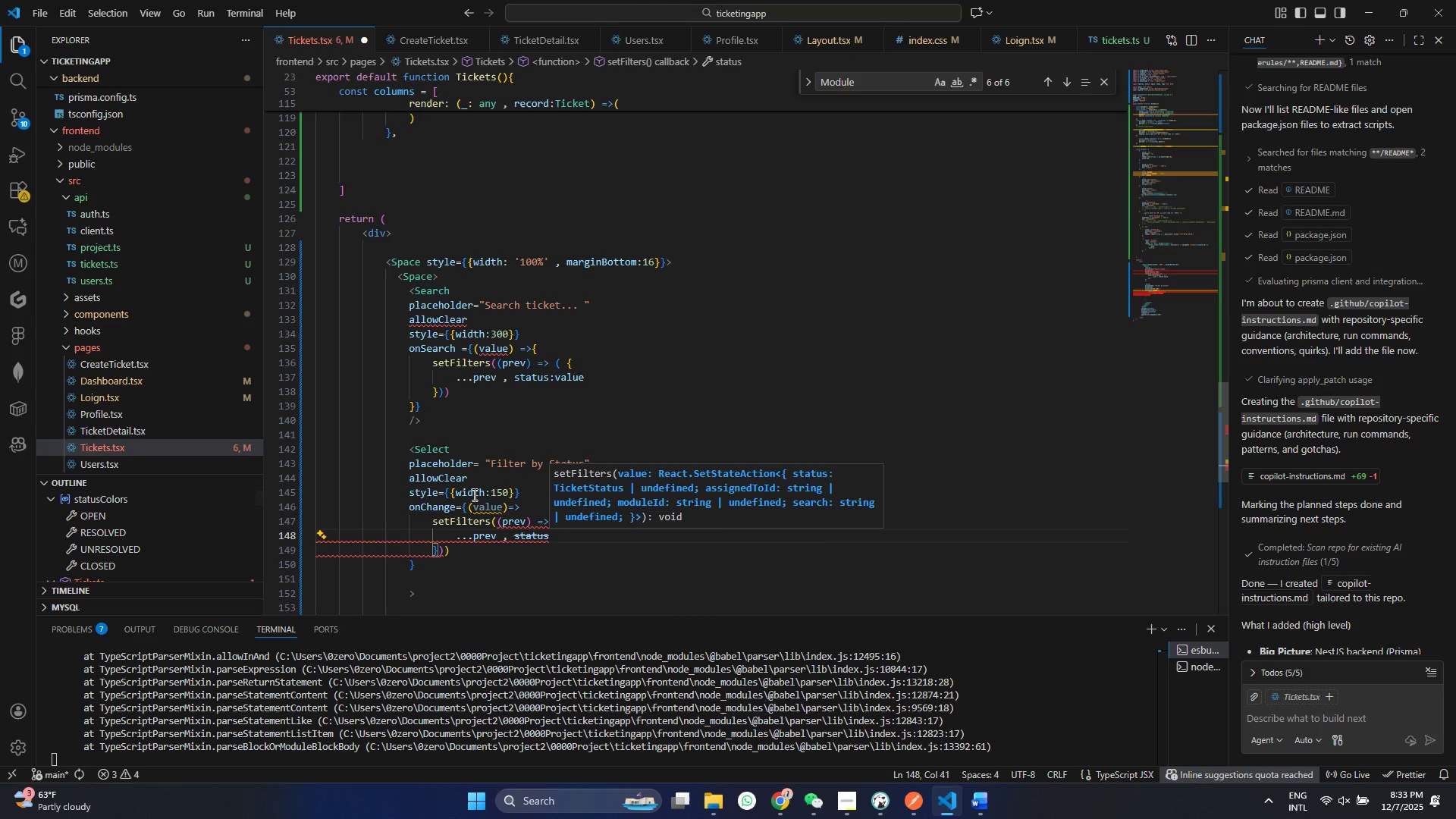 
type(:val)
 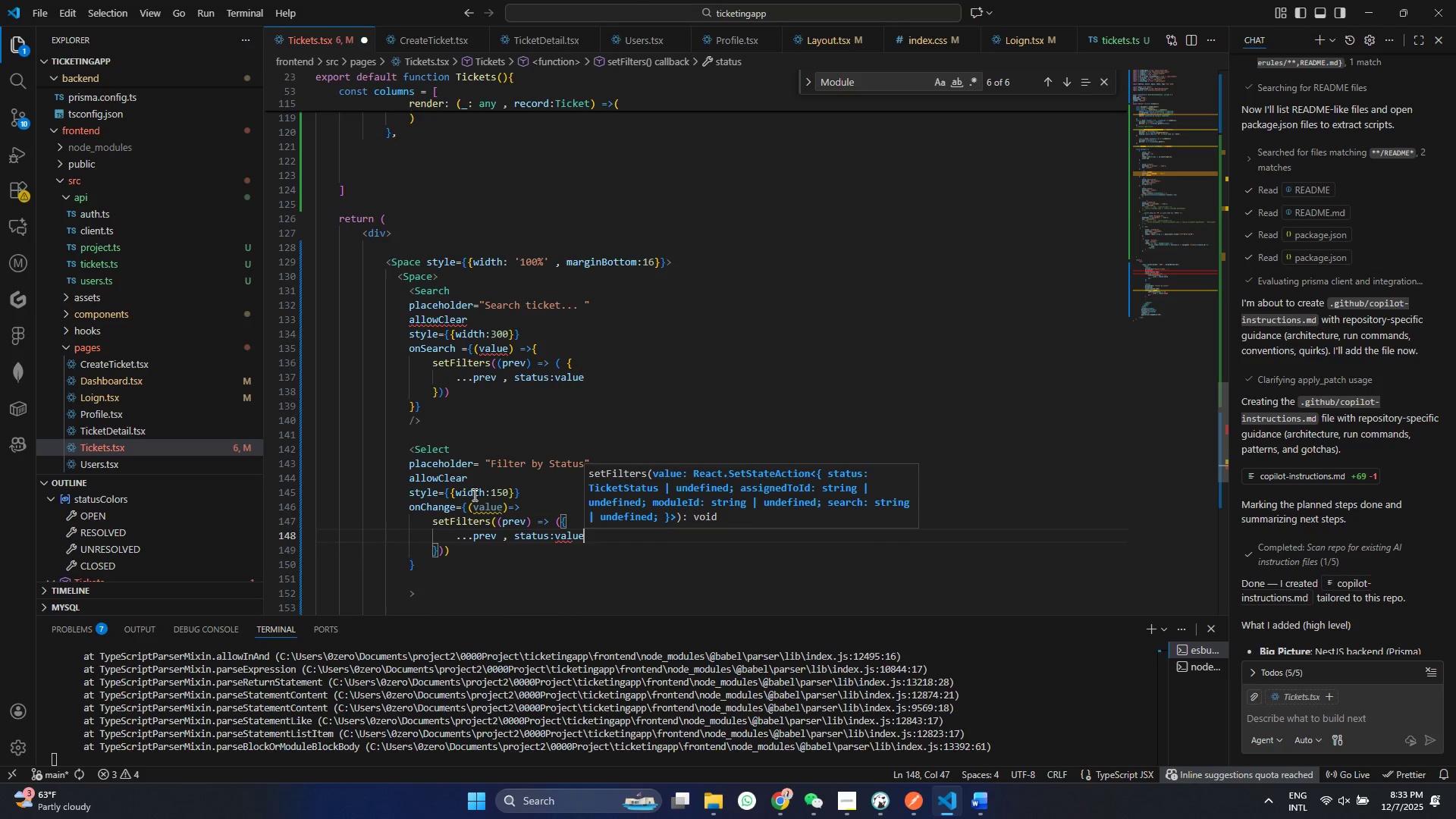 
key(Enter)
 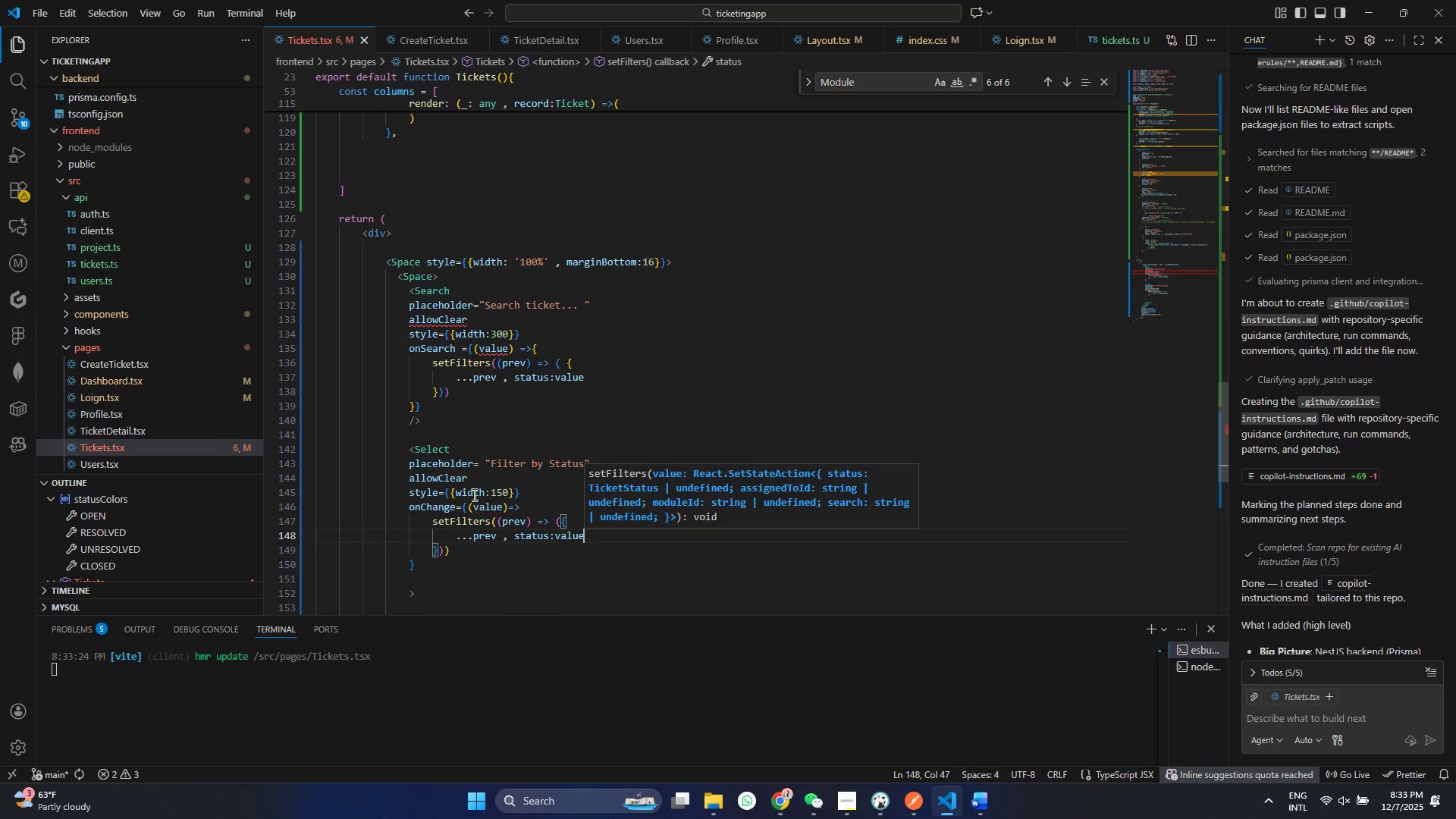 
key(Control+ControlLeft)
 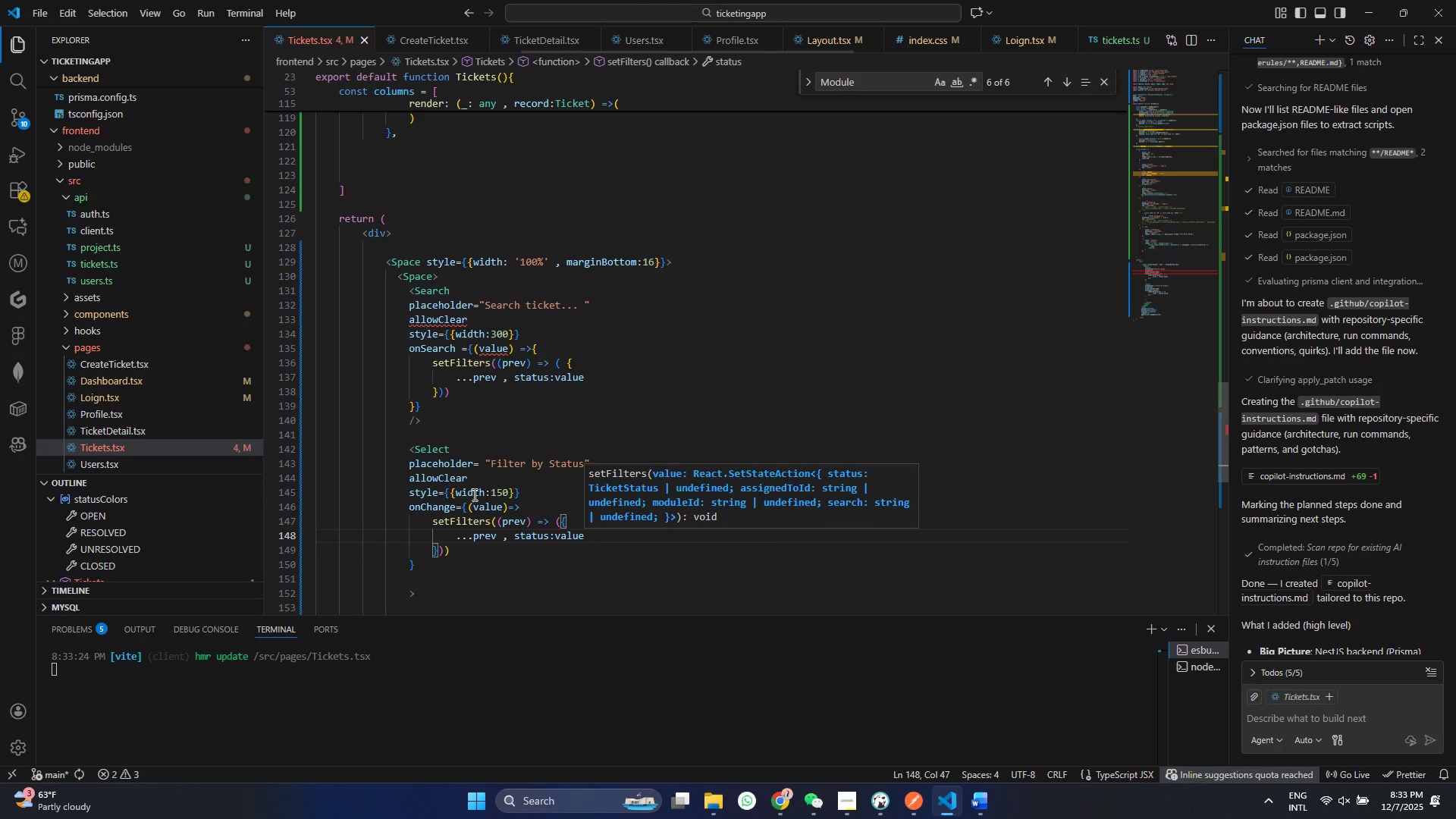 
key(Control+S)
 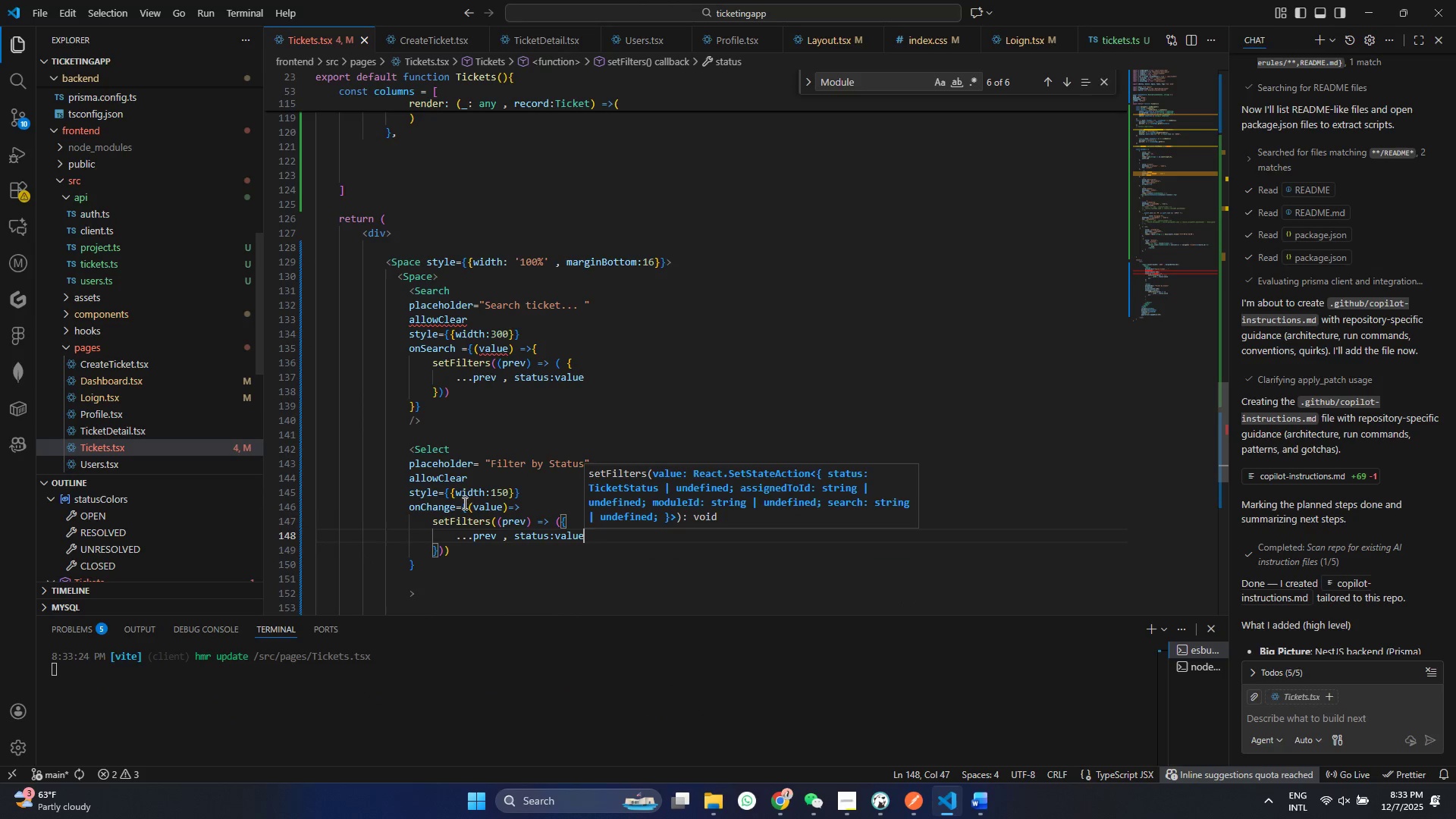 
left_click([466, 506])
 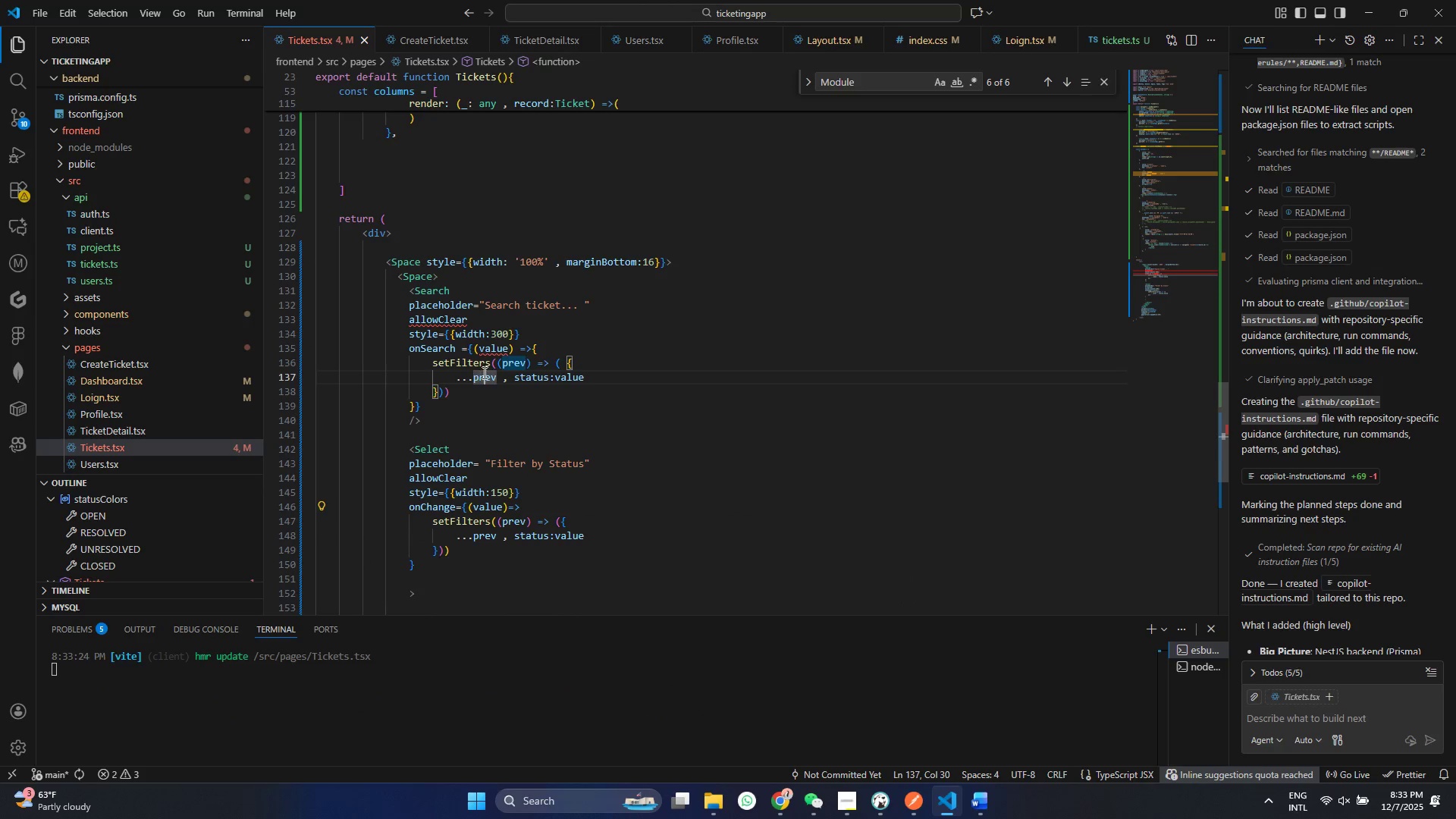 
left_click([482, 376])
 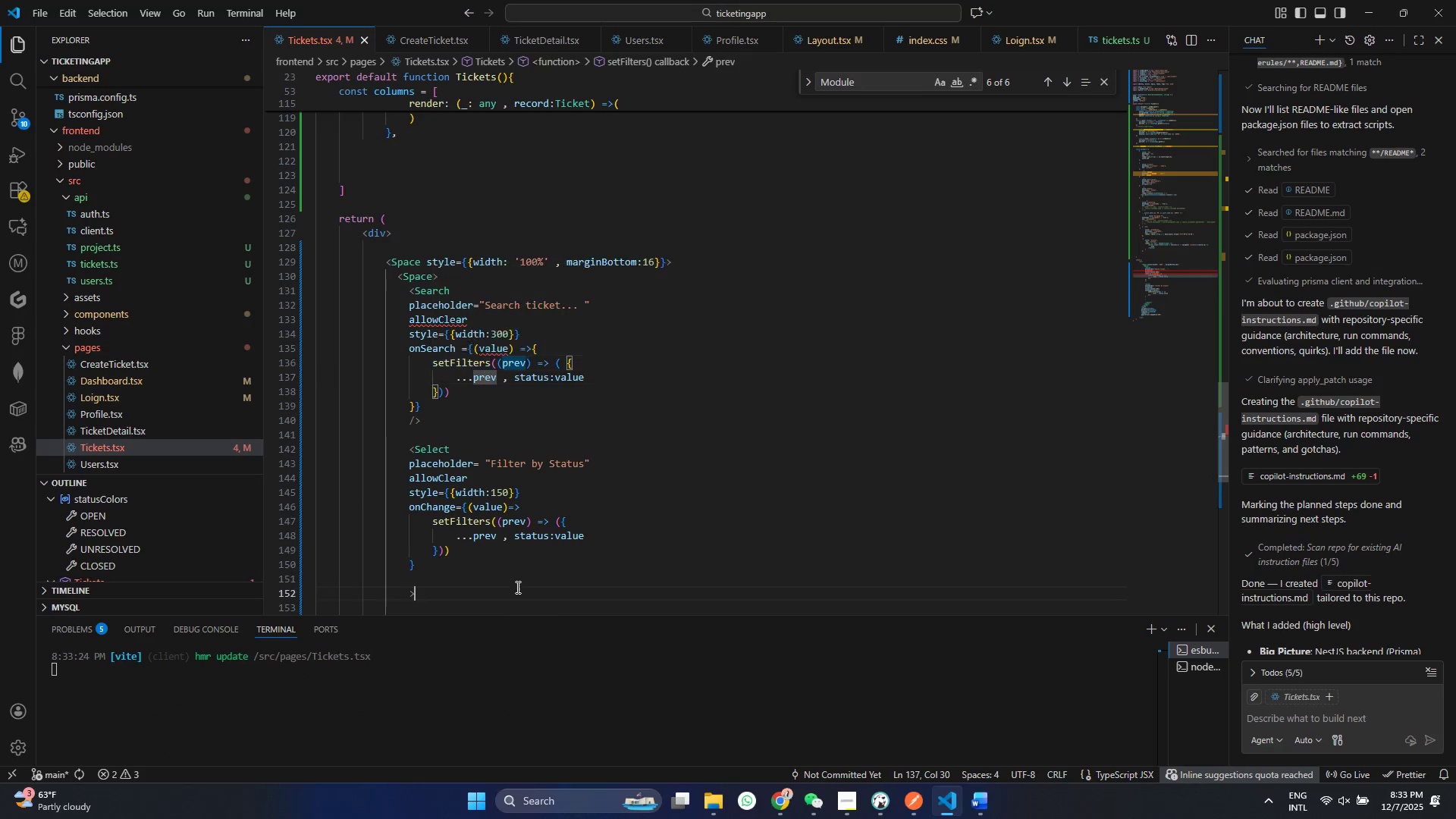 
left_click([516, 587])
 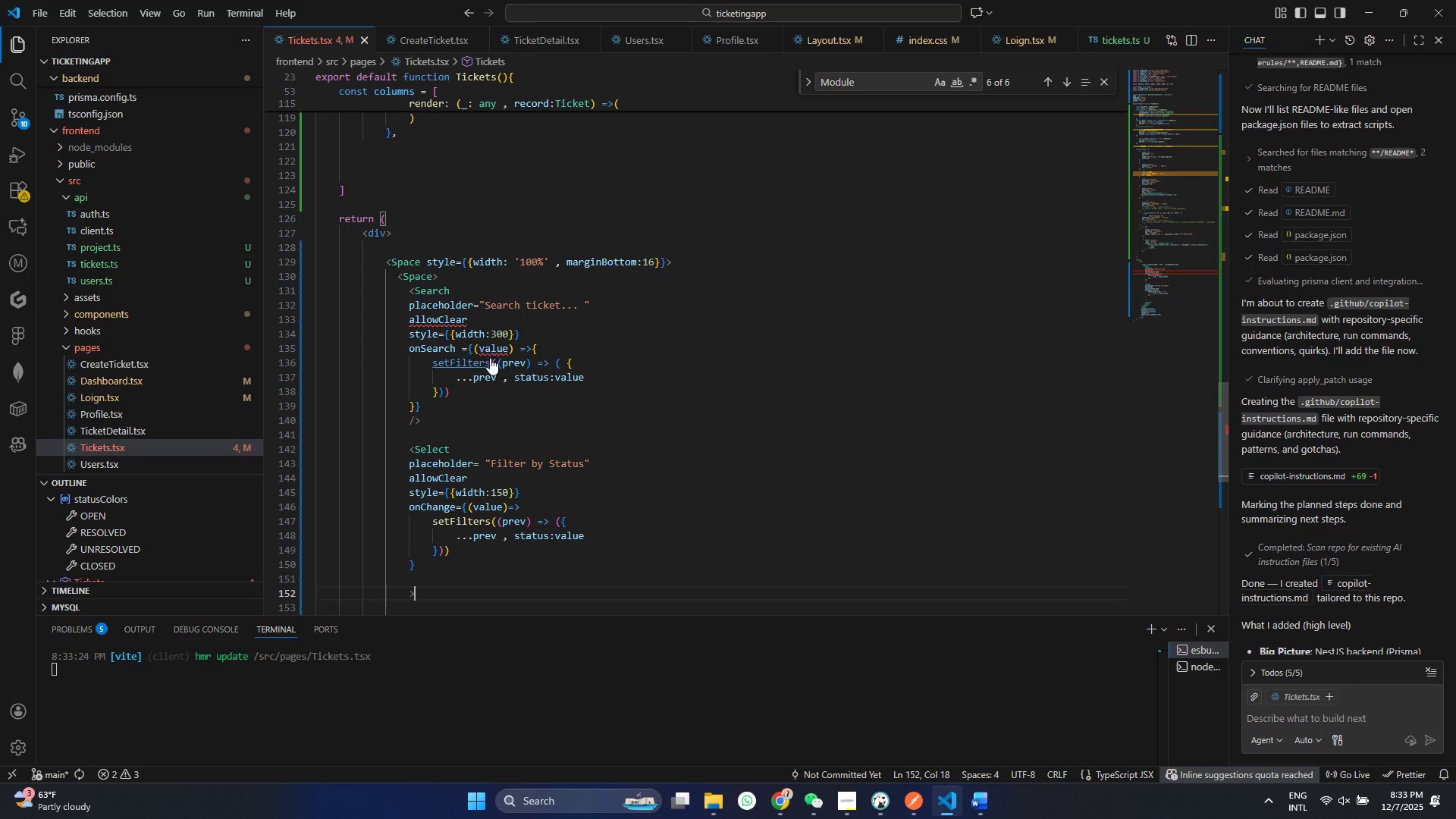 
key(Control+S)
 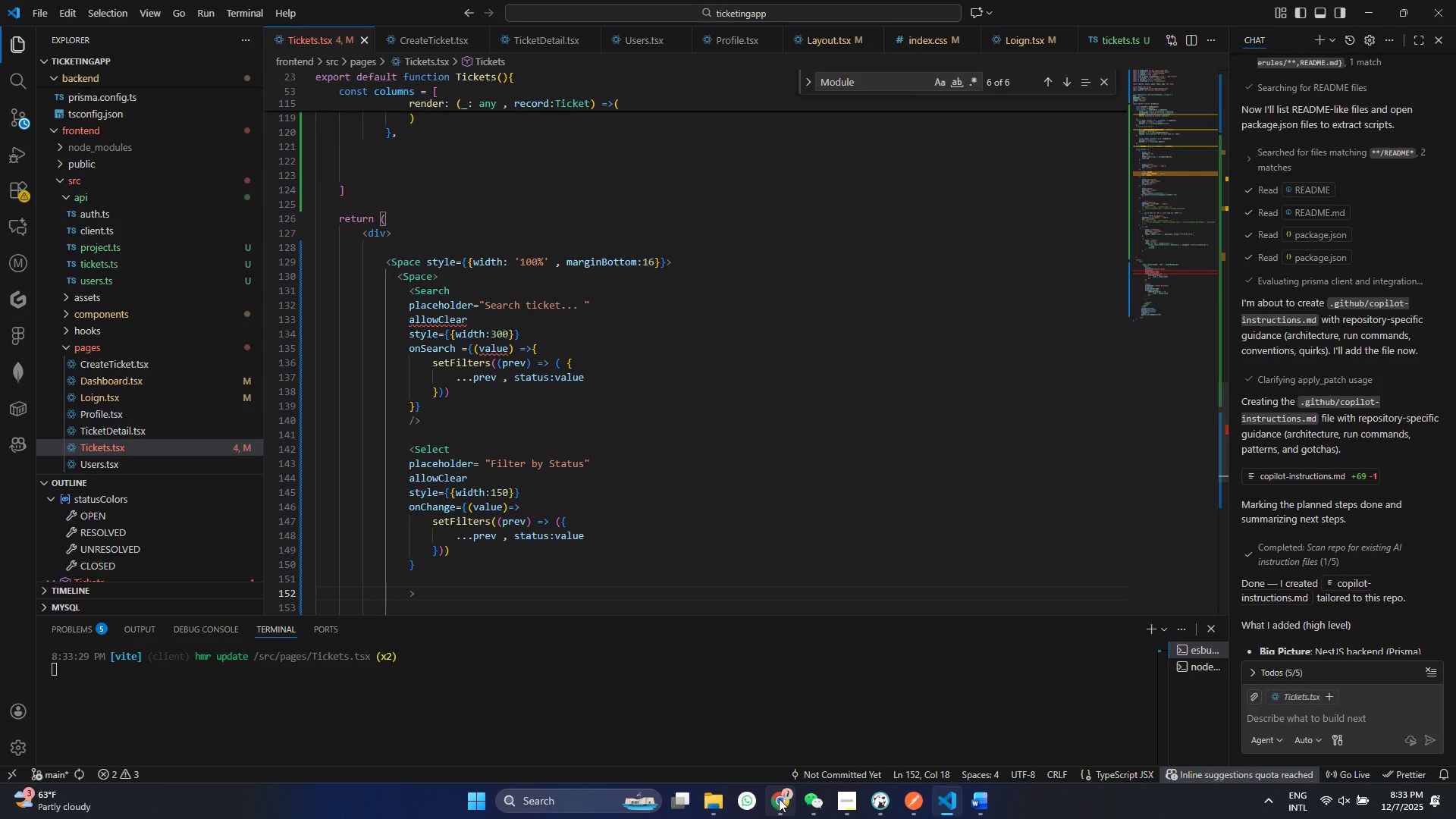 
left_click([779, 799])
 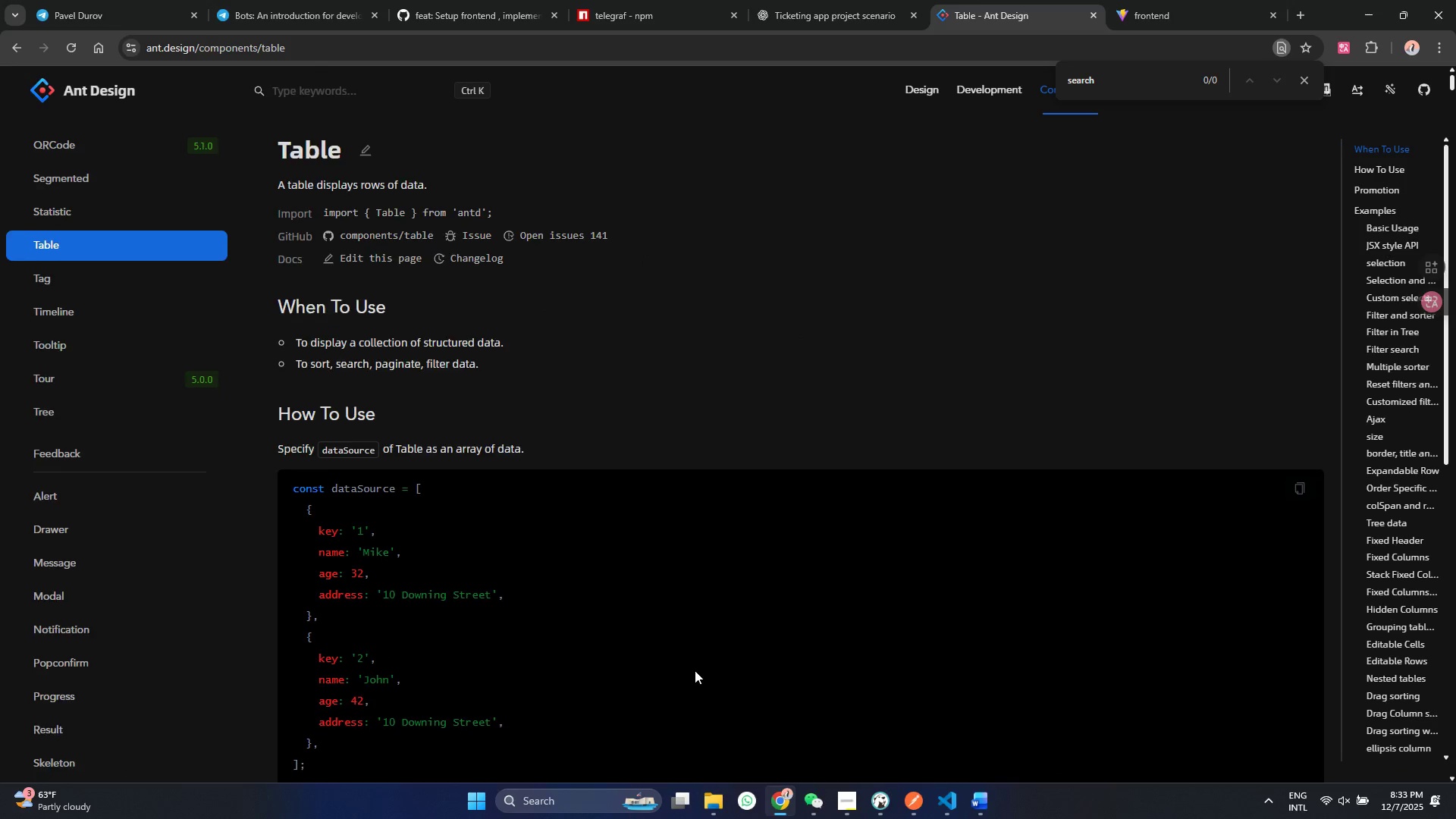 
scroll: coordinate [688, 655], scroll_direction: down, amount: 20.0
 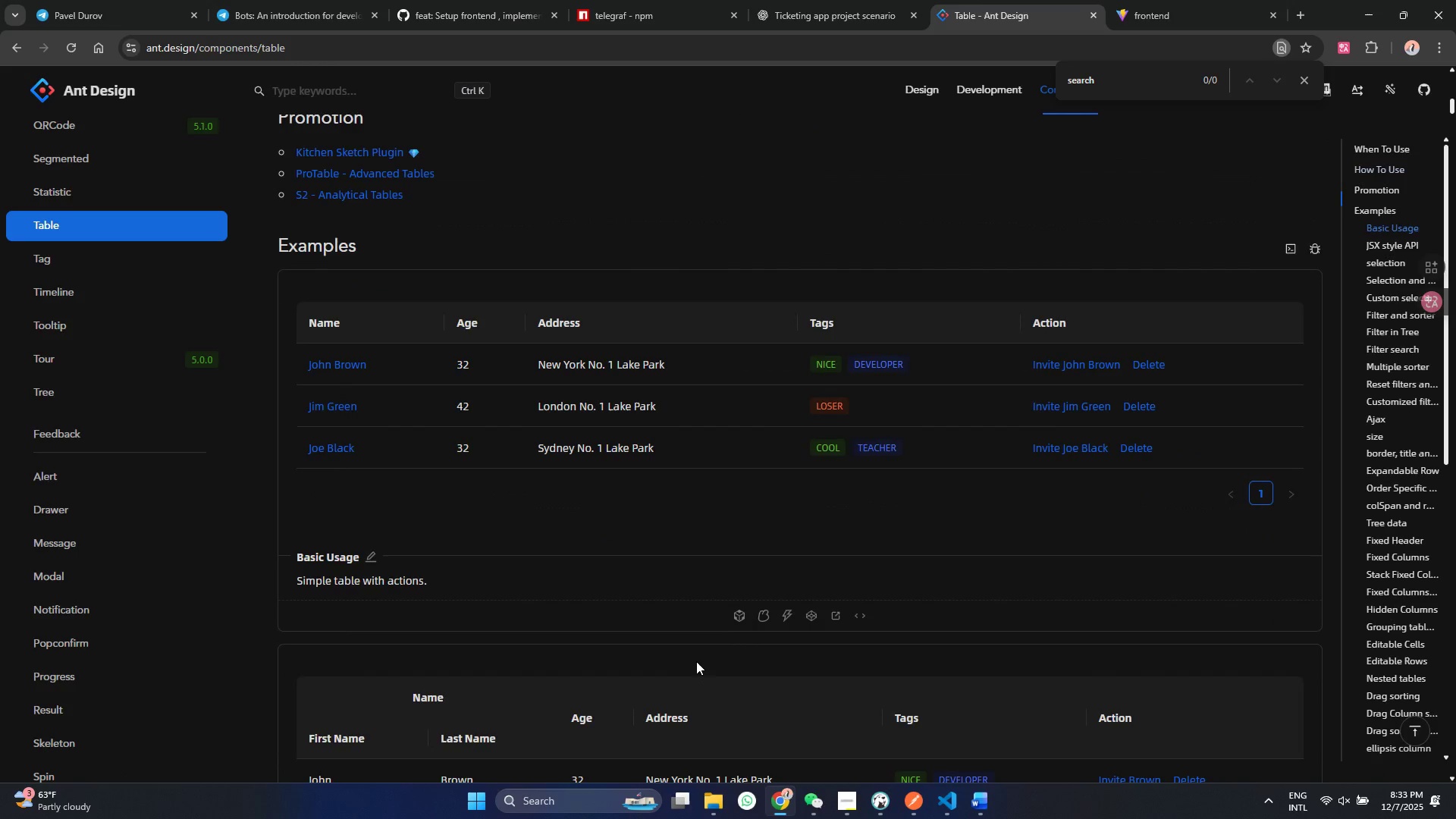 
scroll: coordinate [696, 661], scroll_direction: up, amount: 5.0
 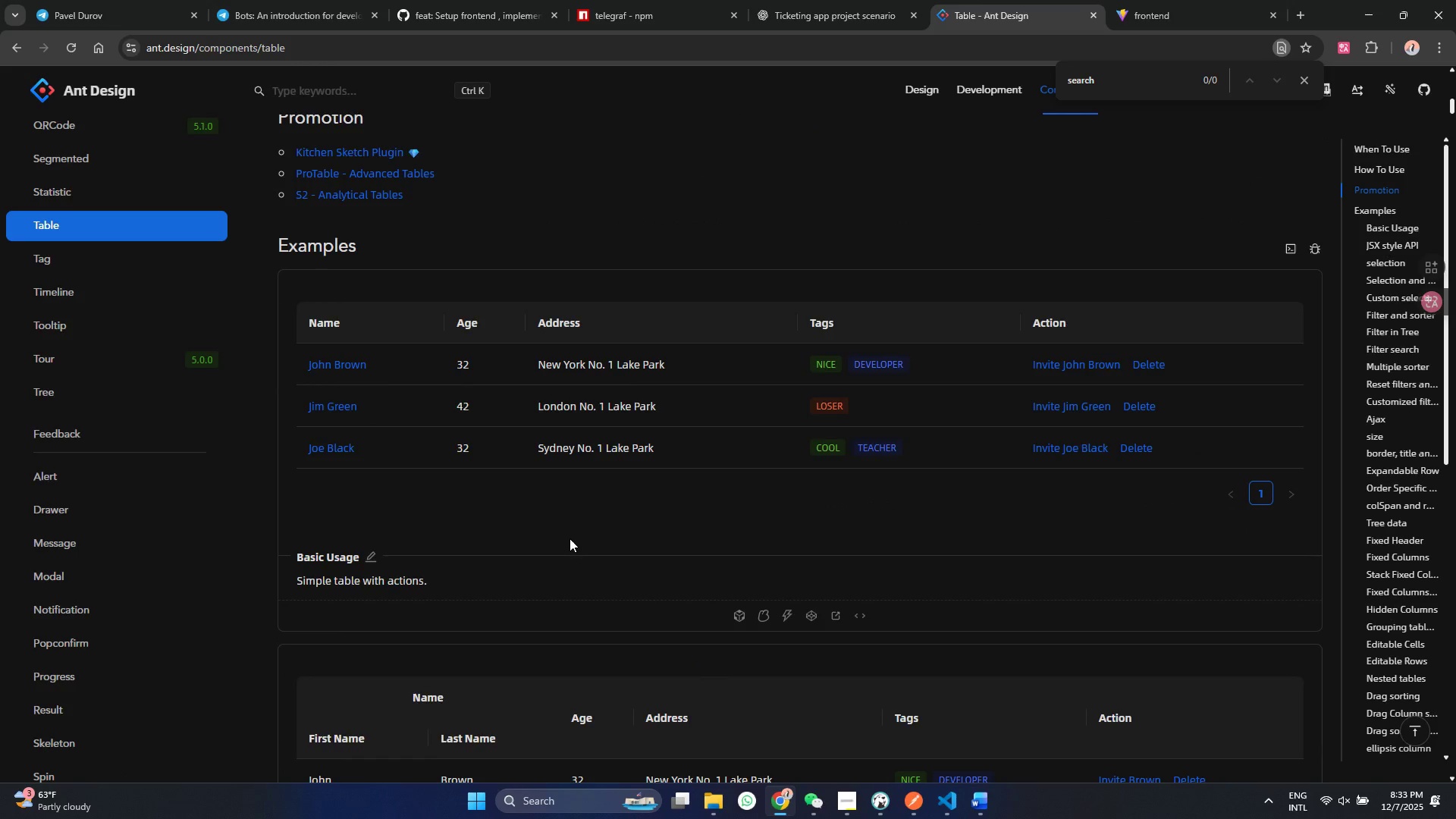 
scroll: coordinate [527, 502], scroll_direction: down, amount: 37.0
 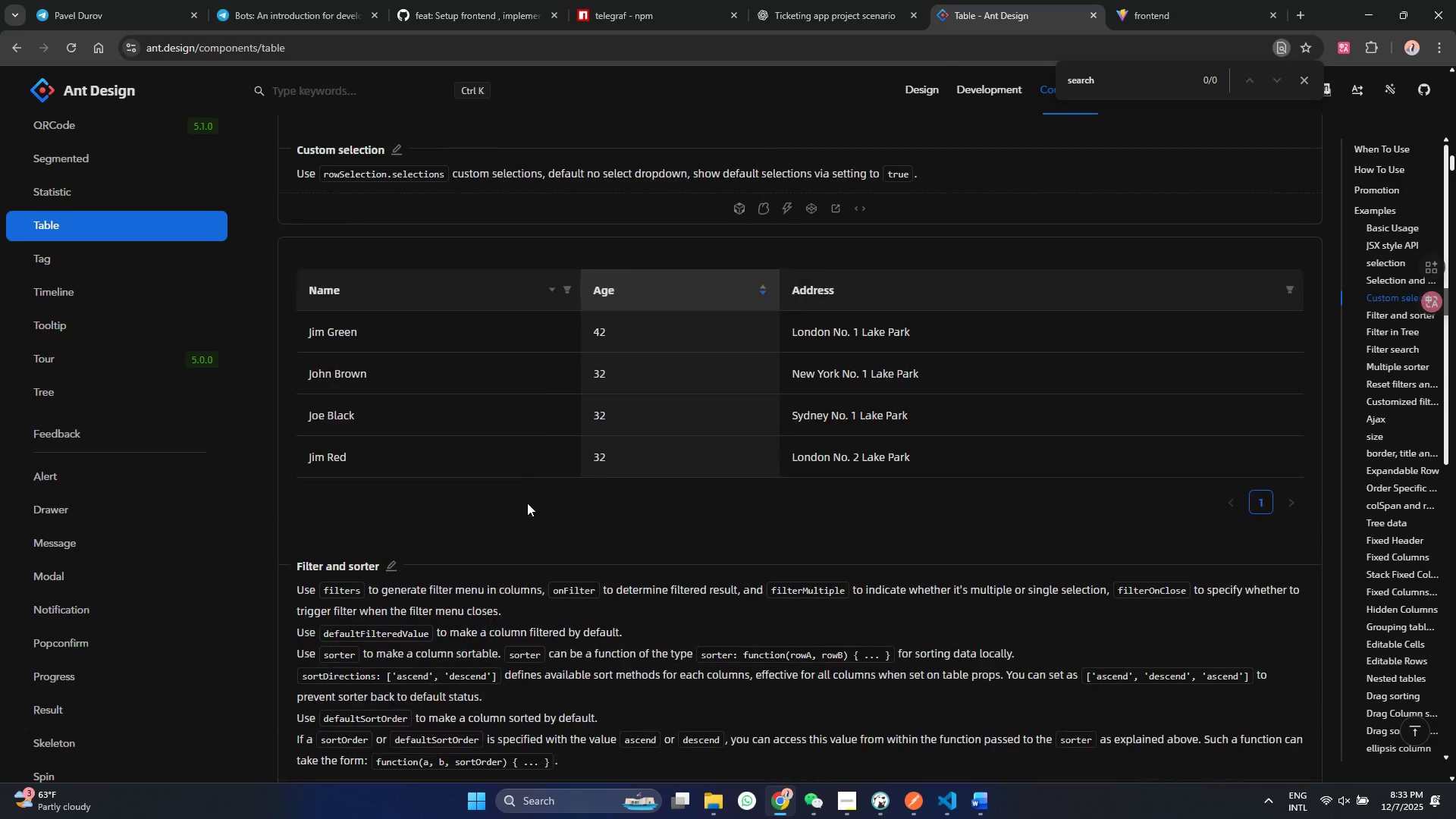 
scroll: coordinate [527, 503], scroll_direction: up, amount: 1.0
 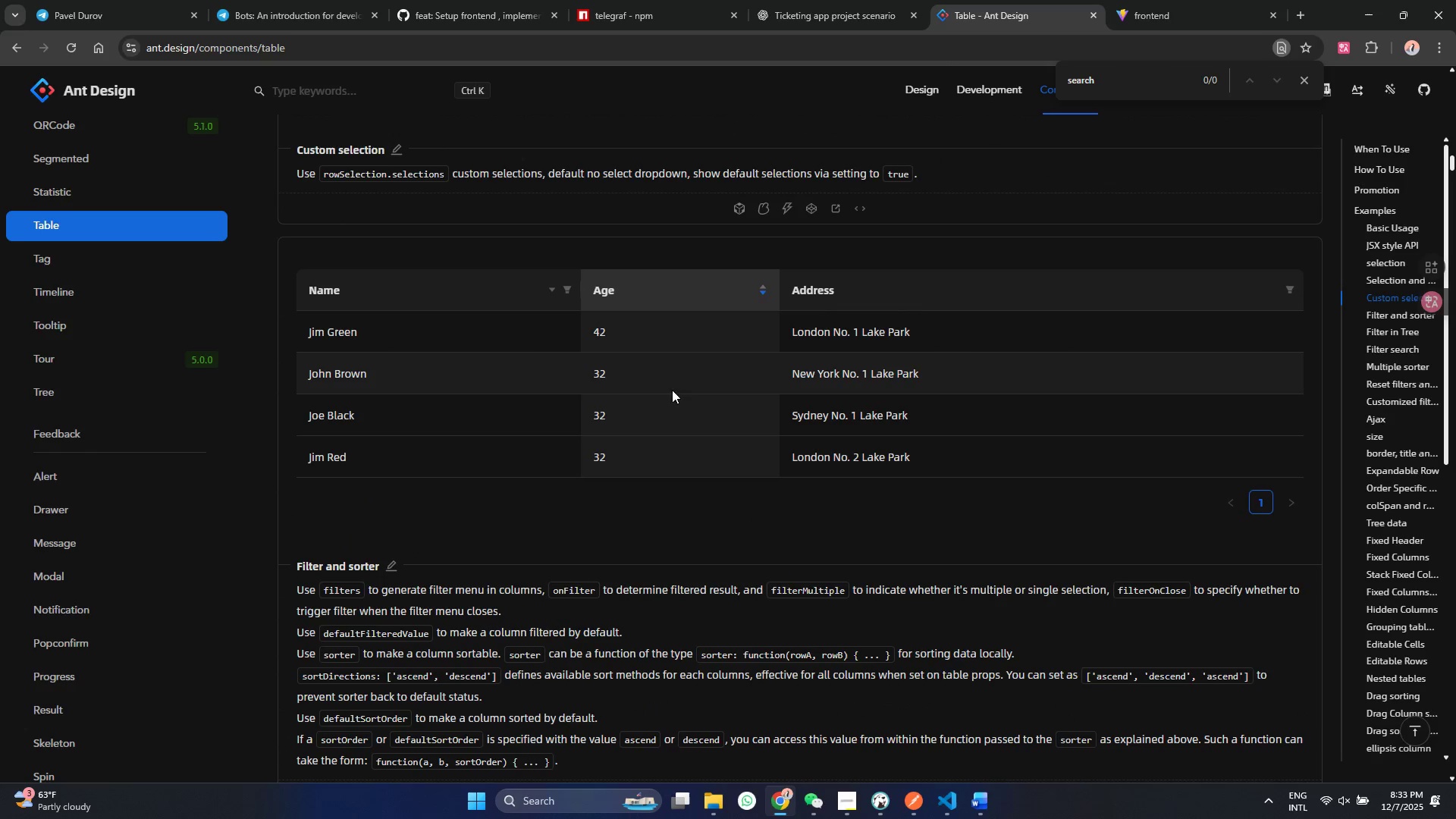 
left_click([676, 391])
 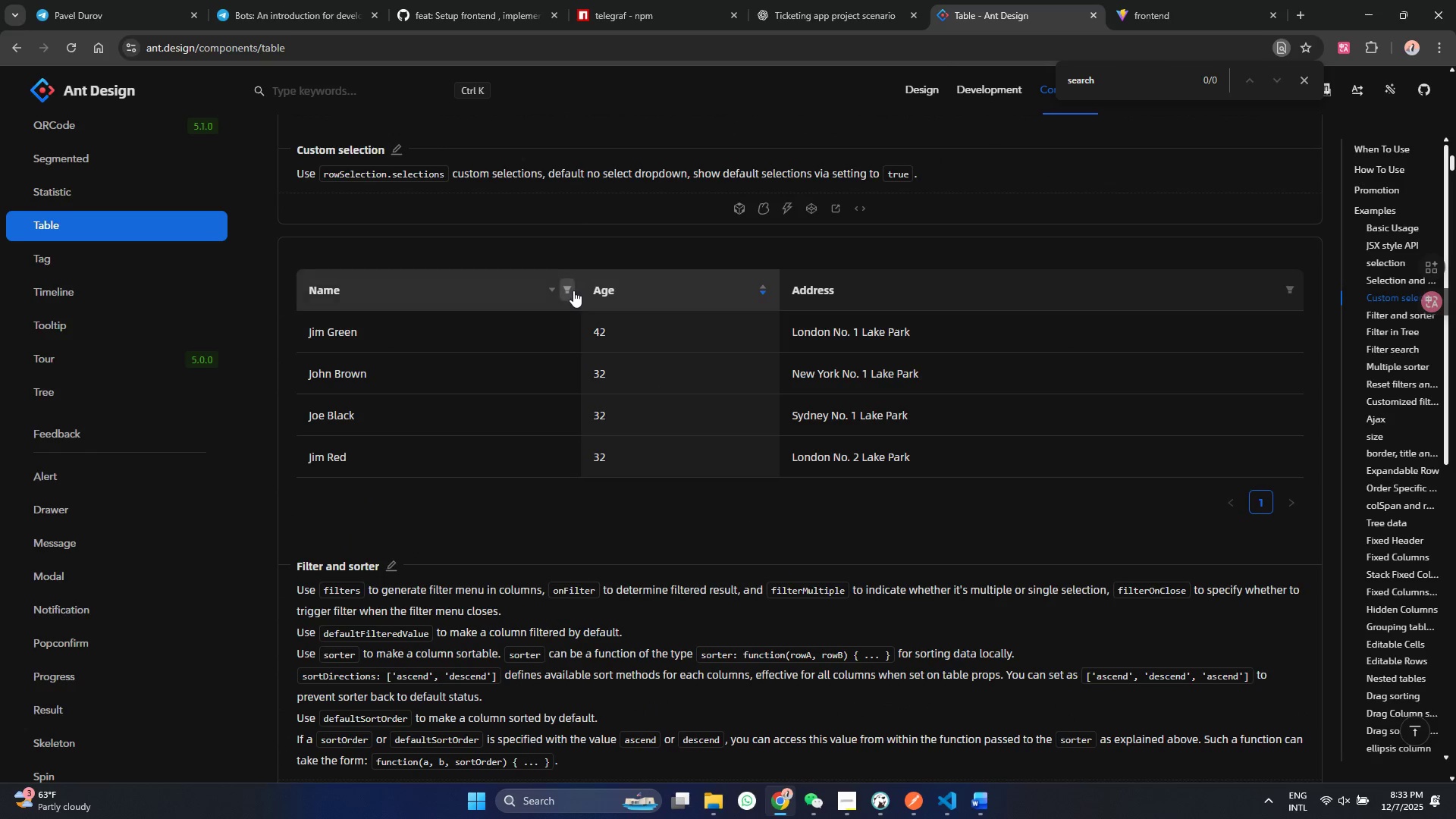 
left_click([573, 290])
 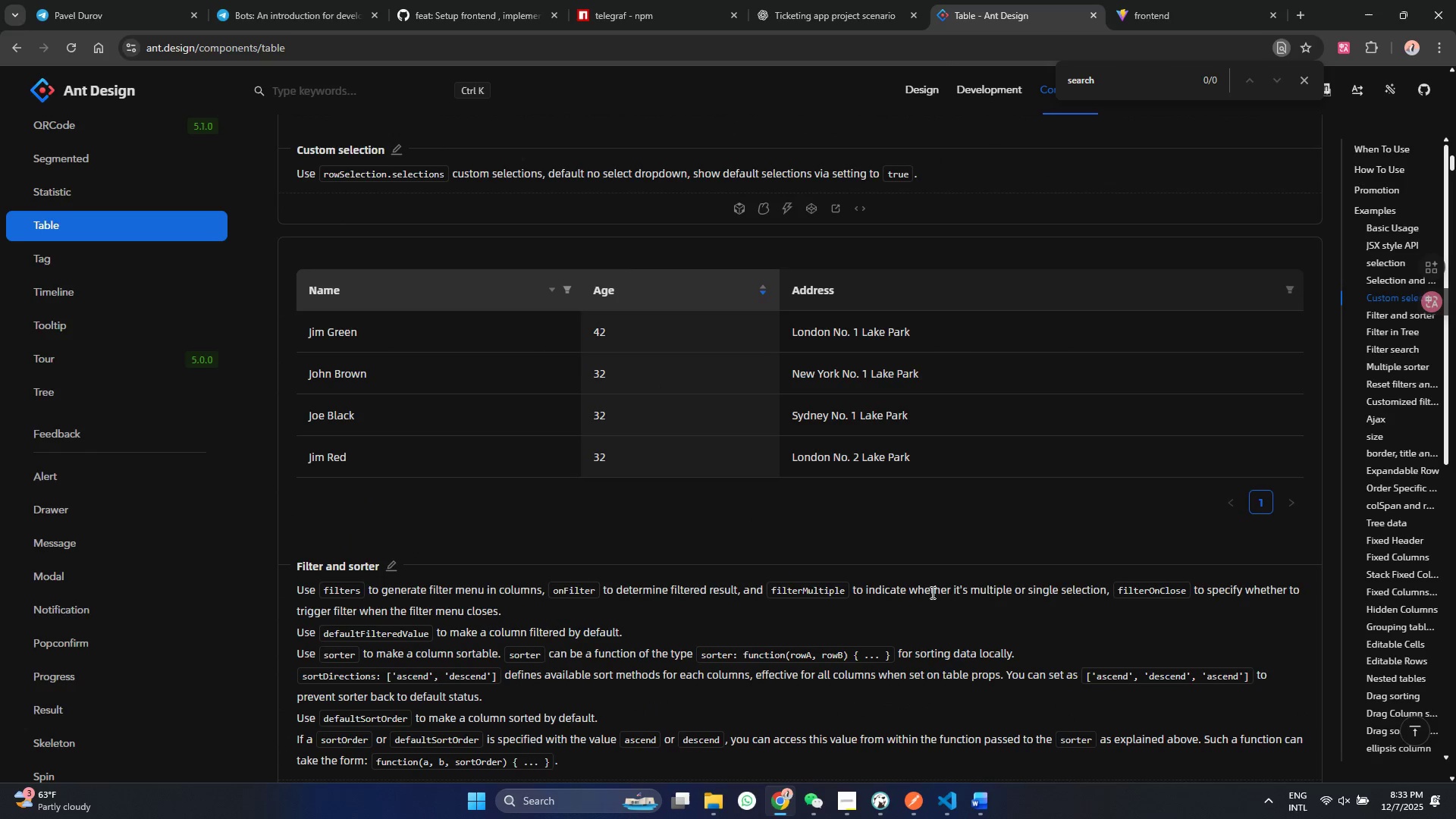 
left_click([928, 592])
 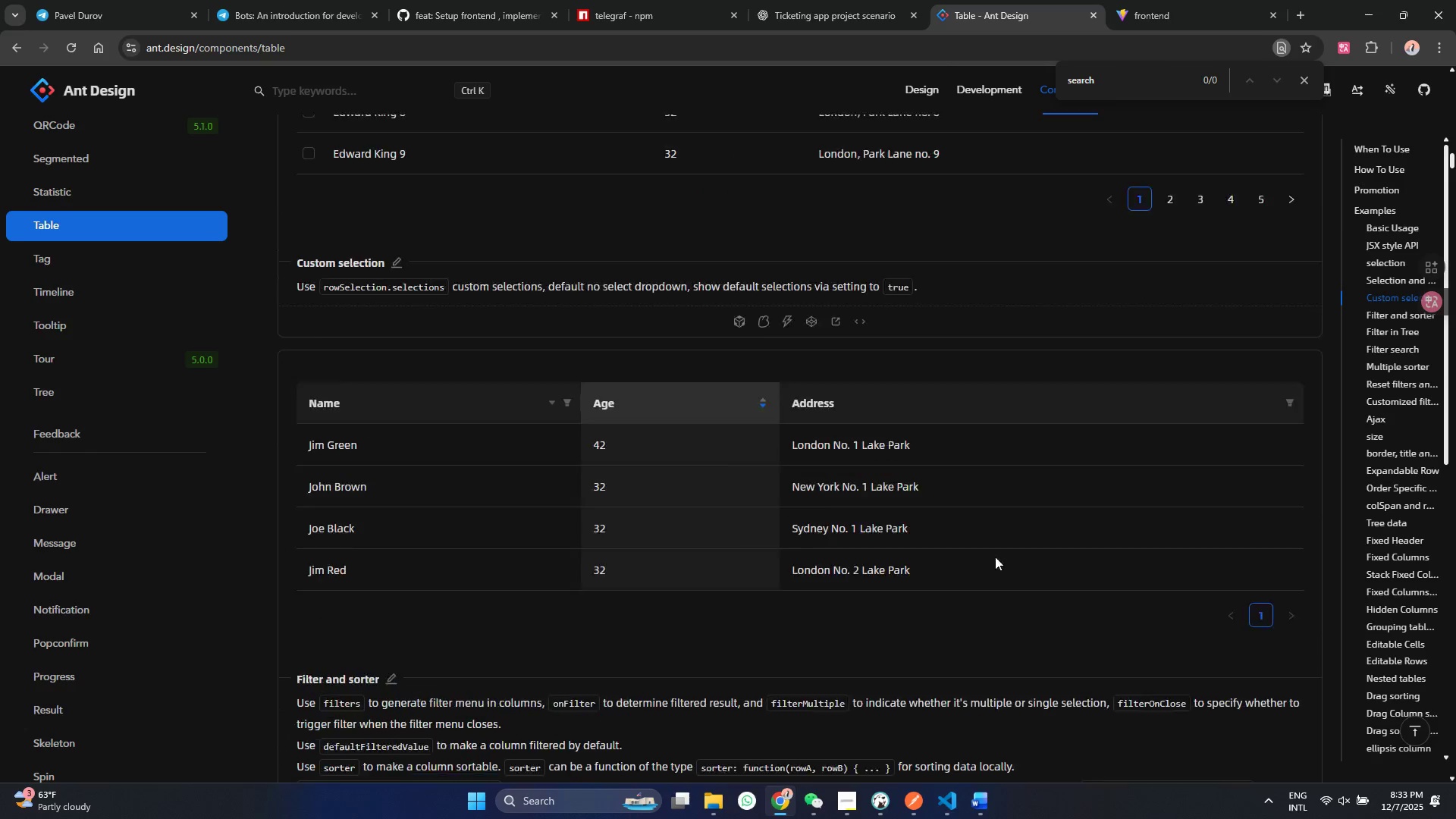 
scroll: coordinate [971, 549], scroll_direction: up, amount: 67.0
 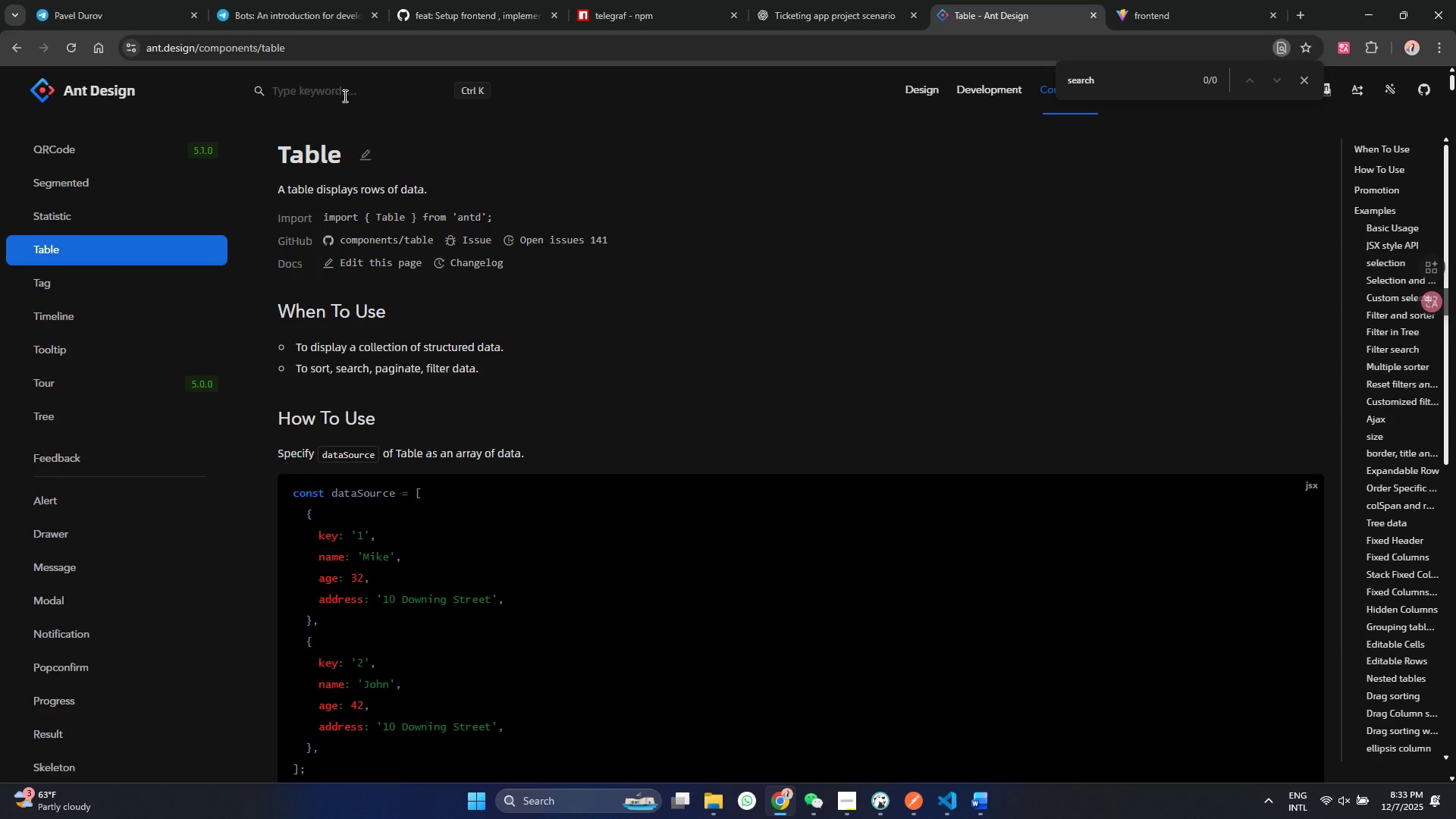 
left_click([344, 96])
 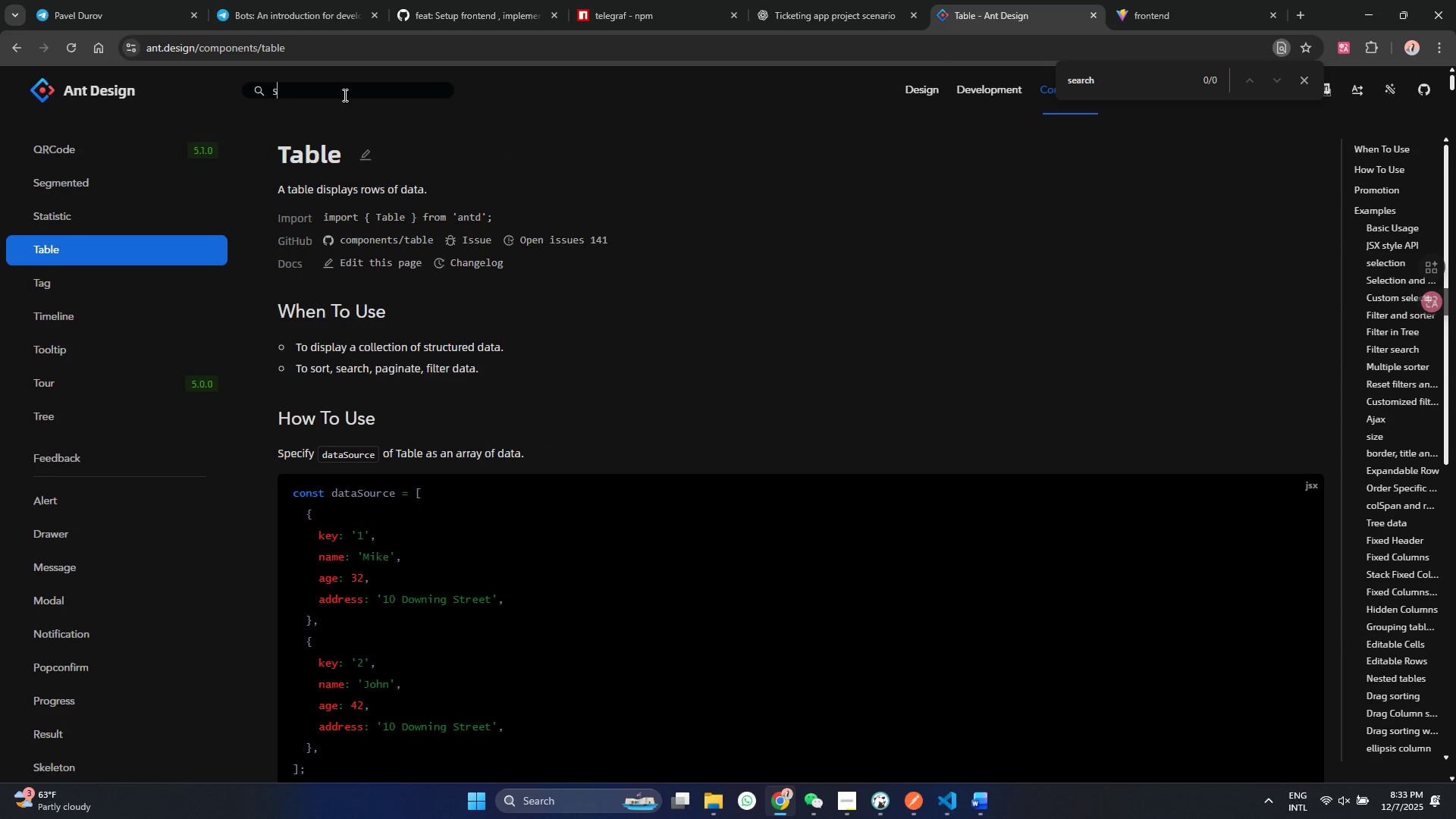 
type(search)
 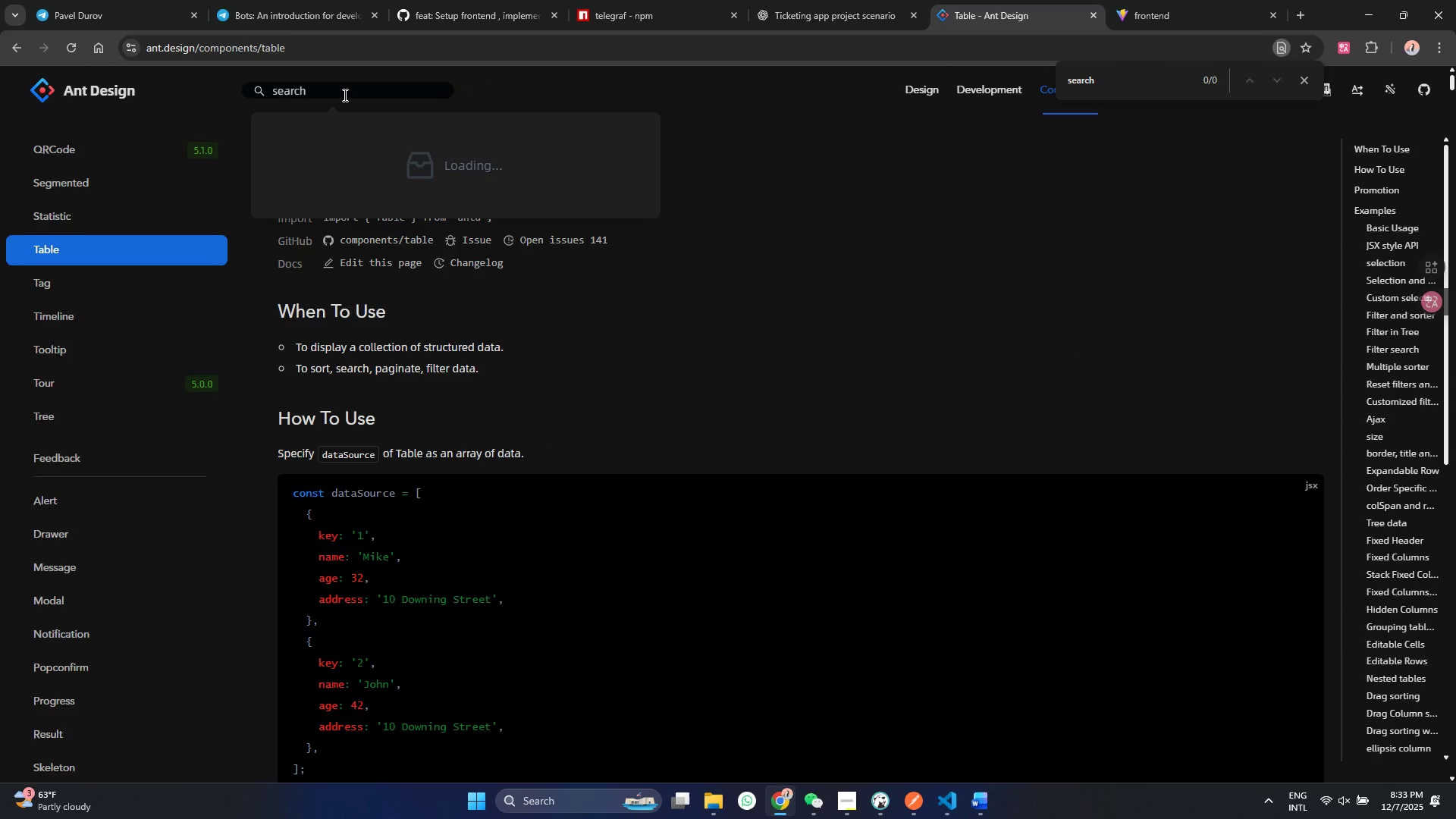 
key(Enter)
 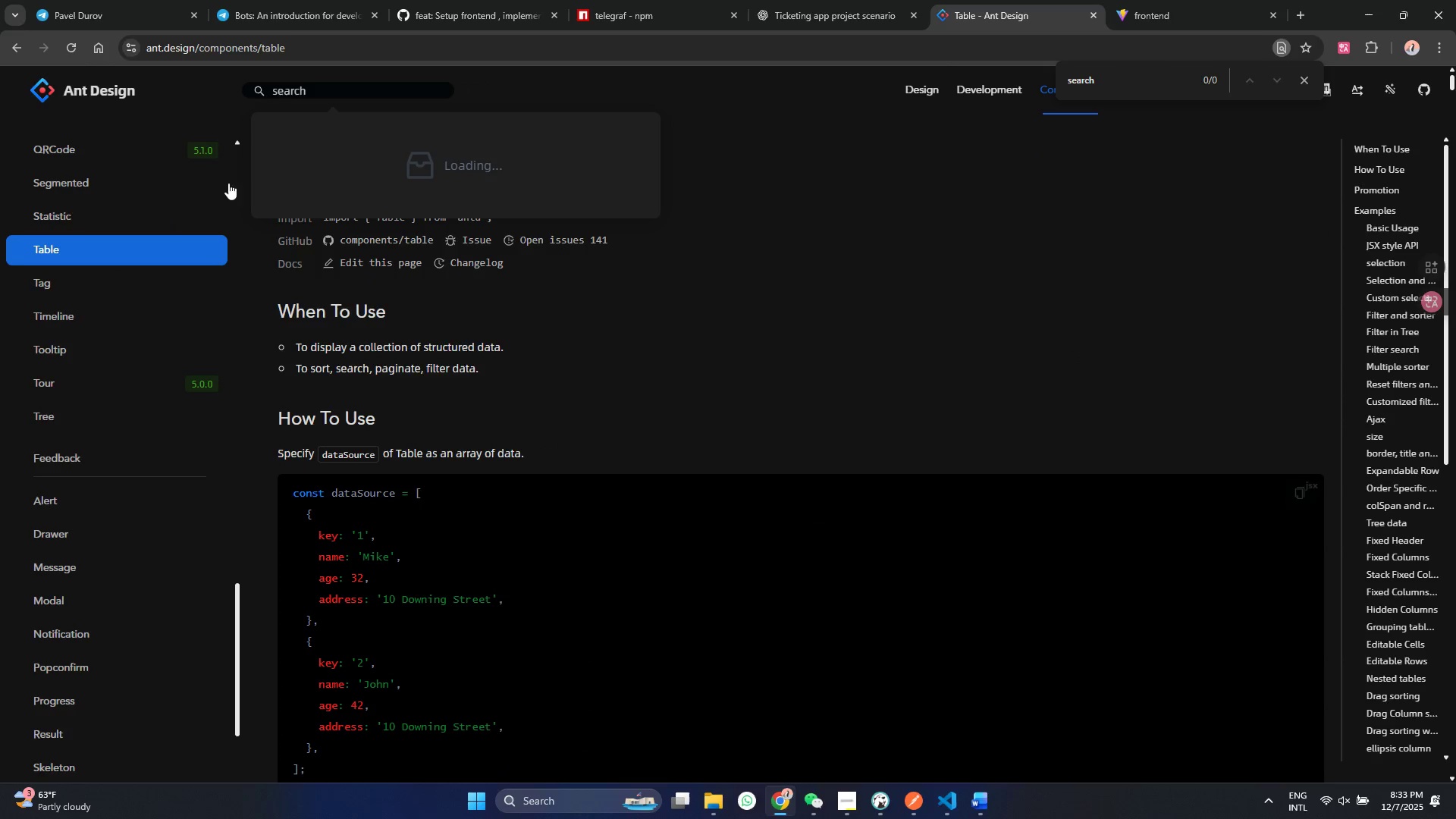 
left_click([336, 96])
 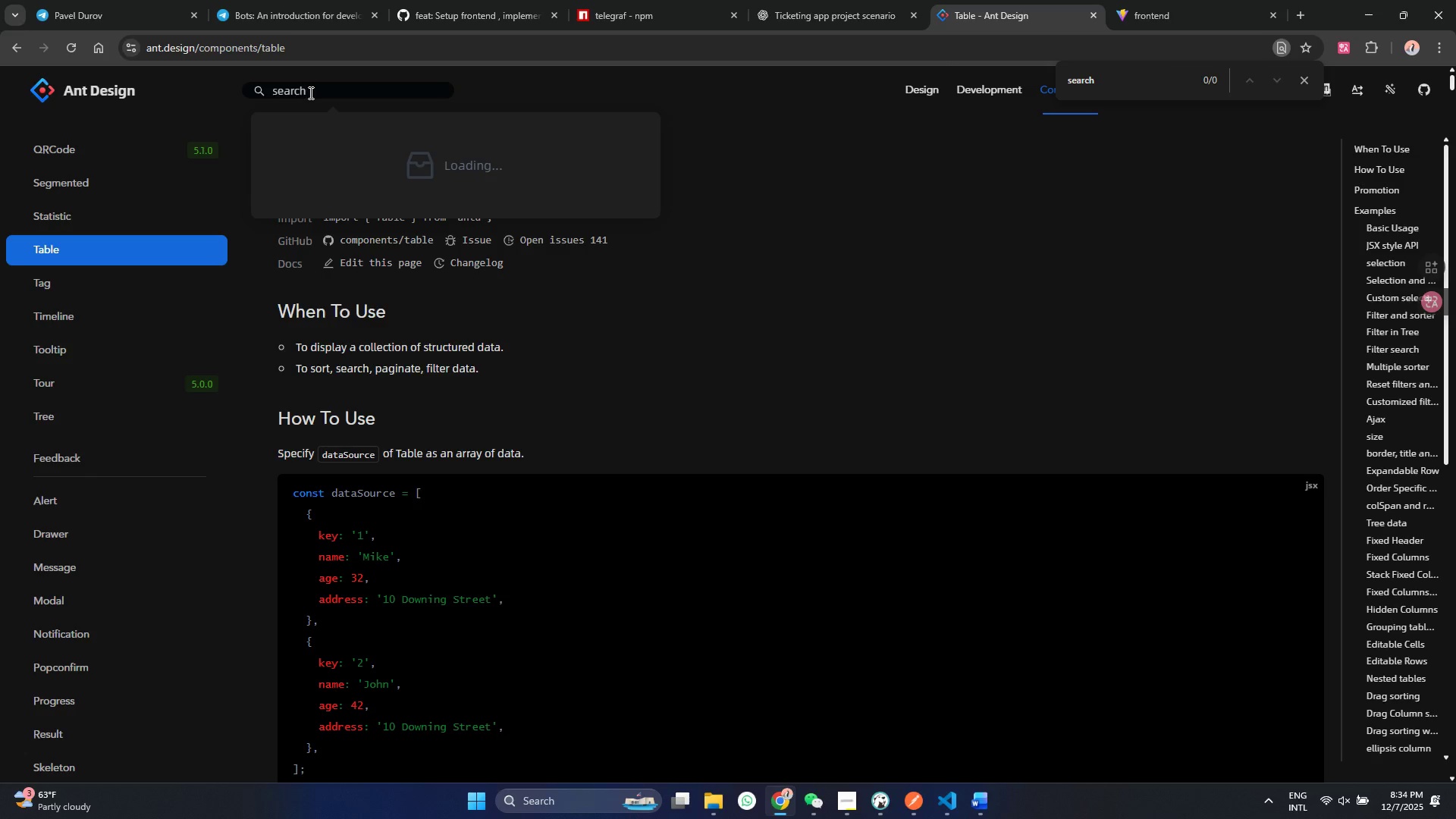 
left_click([309, 93])
 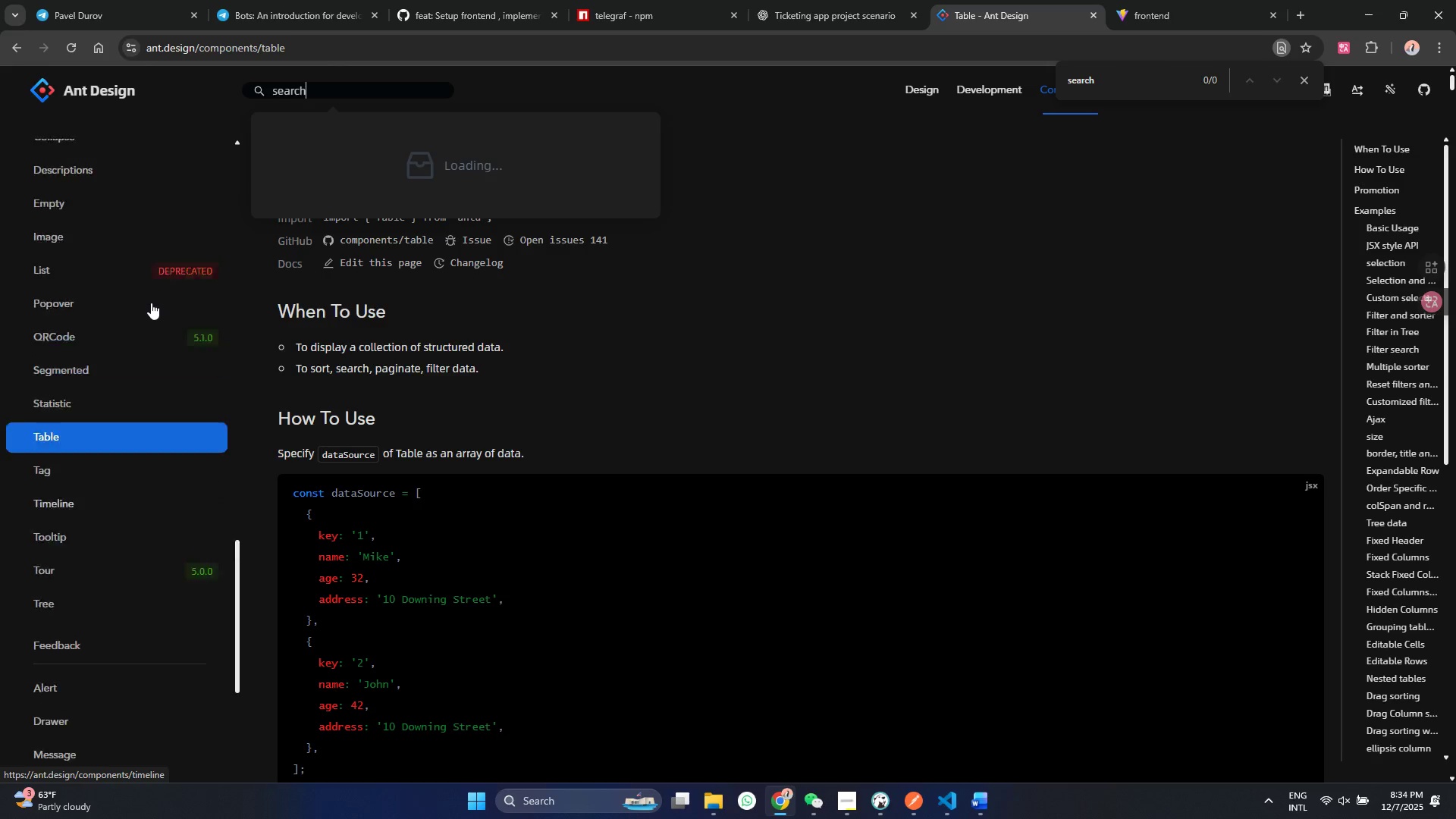 
scroll: coordinate [151, 303], scroll_direction: up, amount: 10.0
 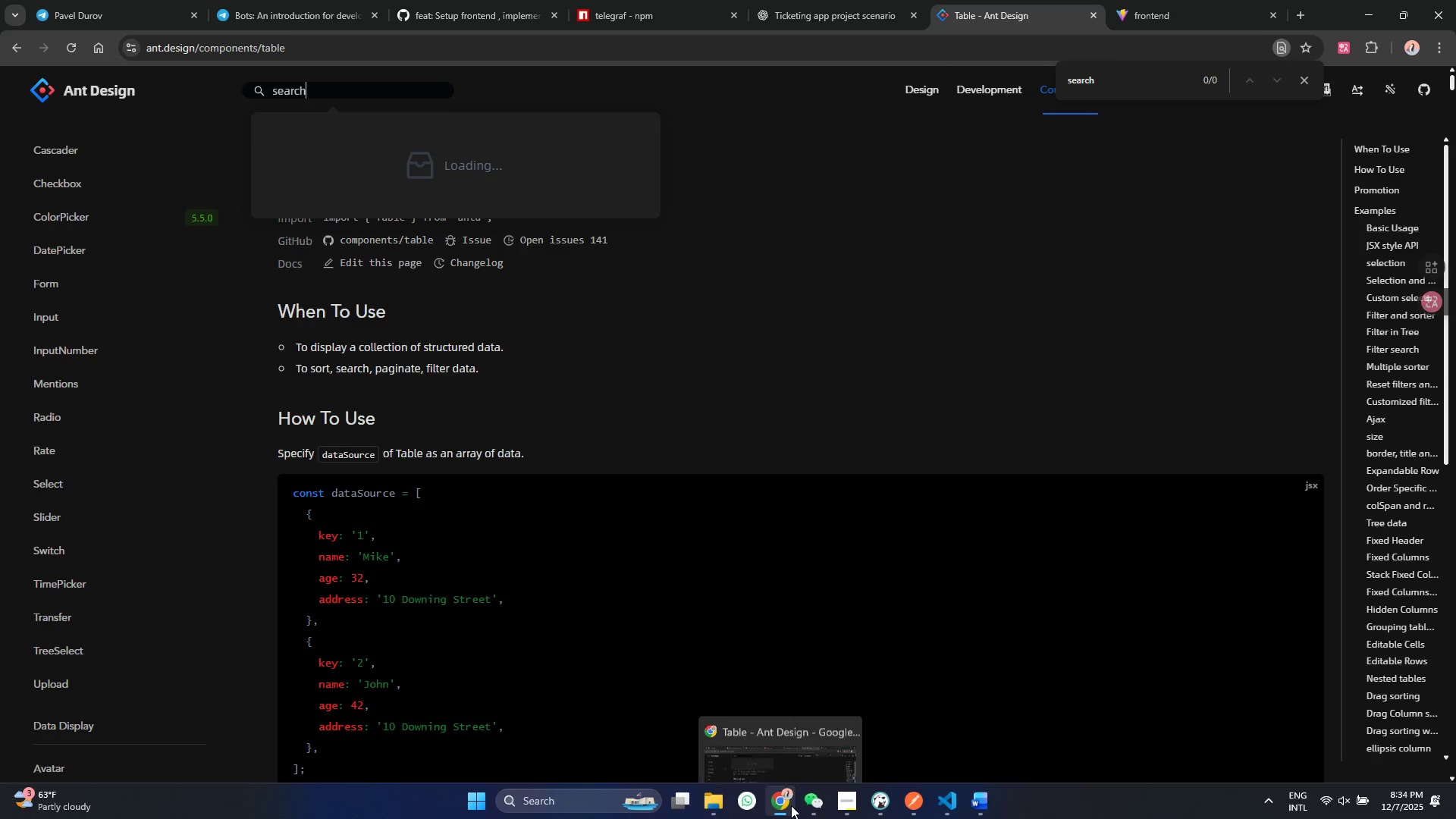 
left_click([791, 805])
 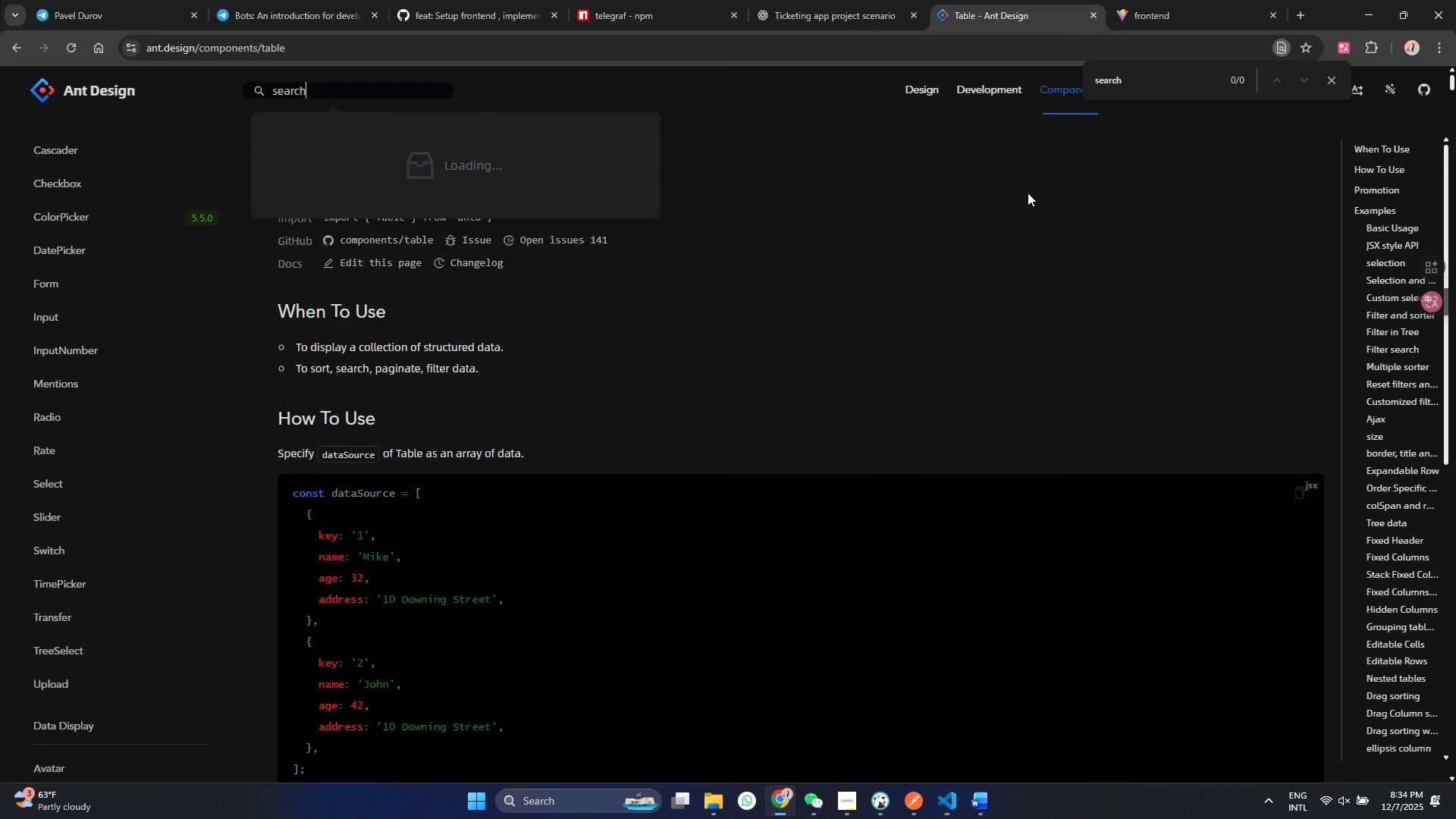 
left_click_drag(start_coordinate=[791, 805], to_coordinate=[1177, 0])
 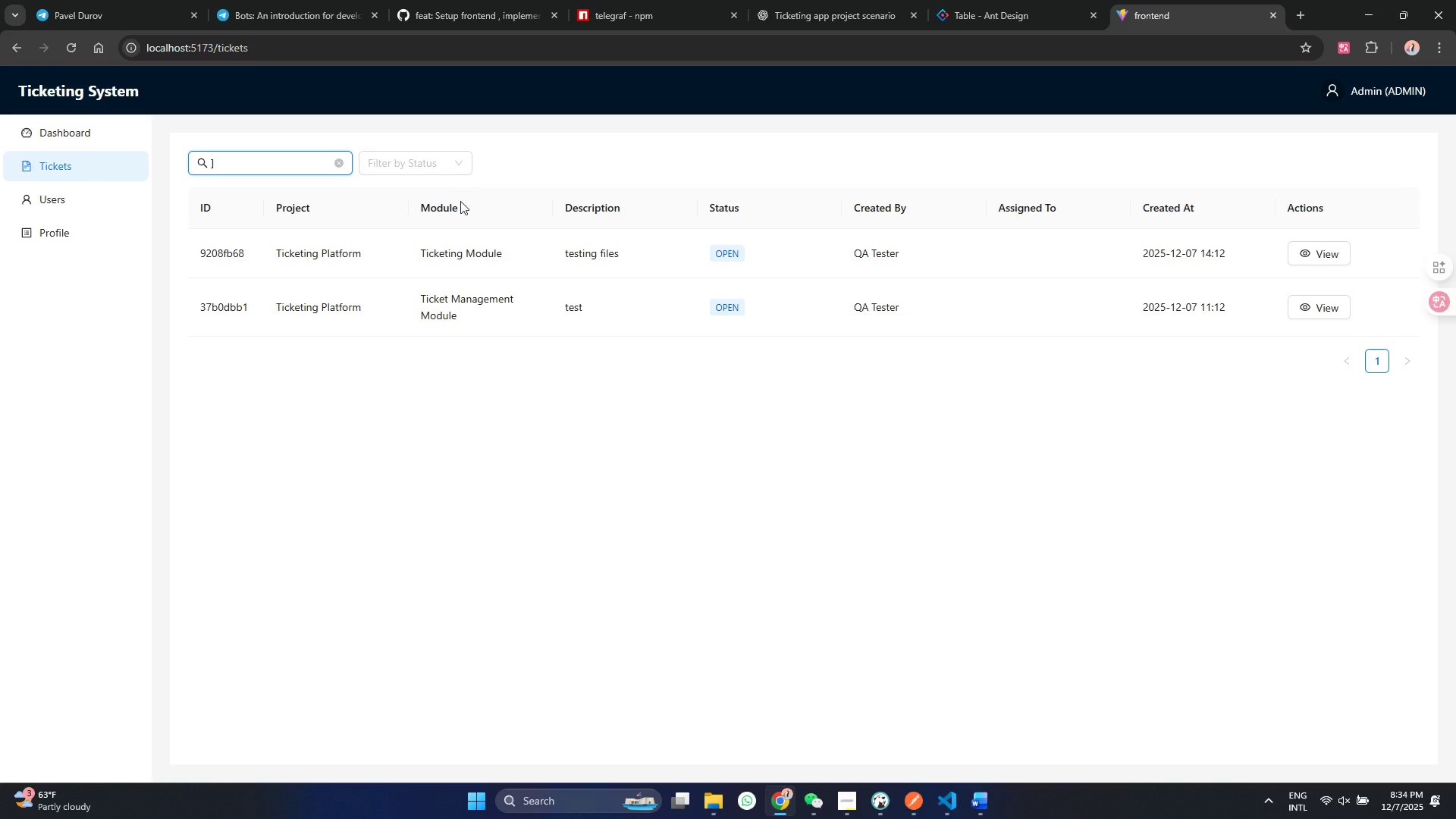 
left_click([1177, 0])
 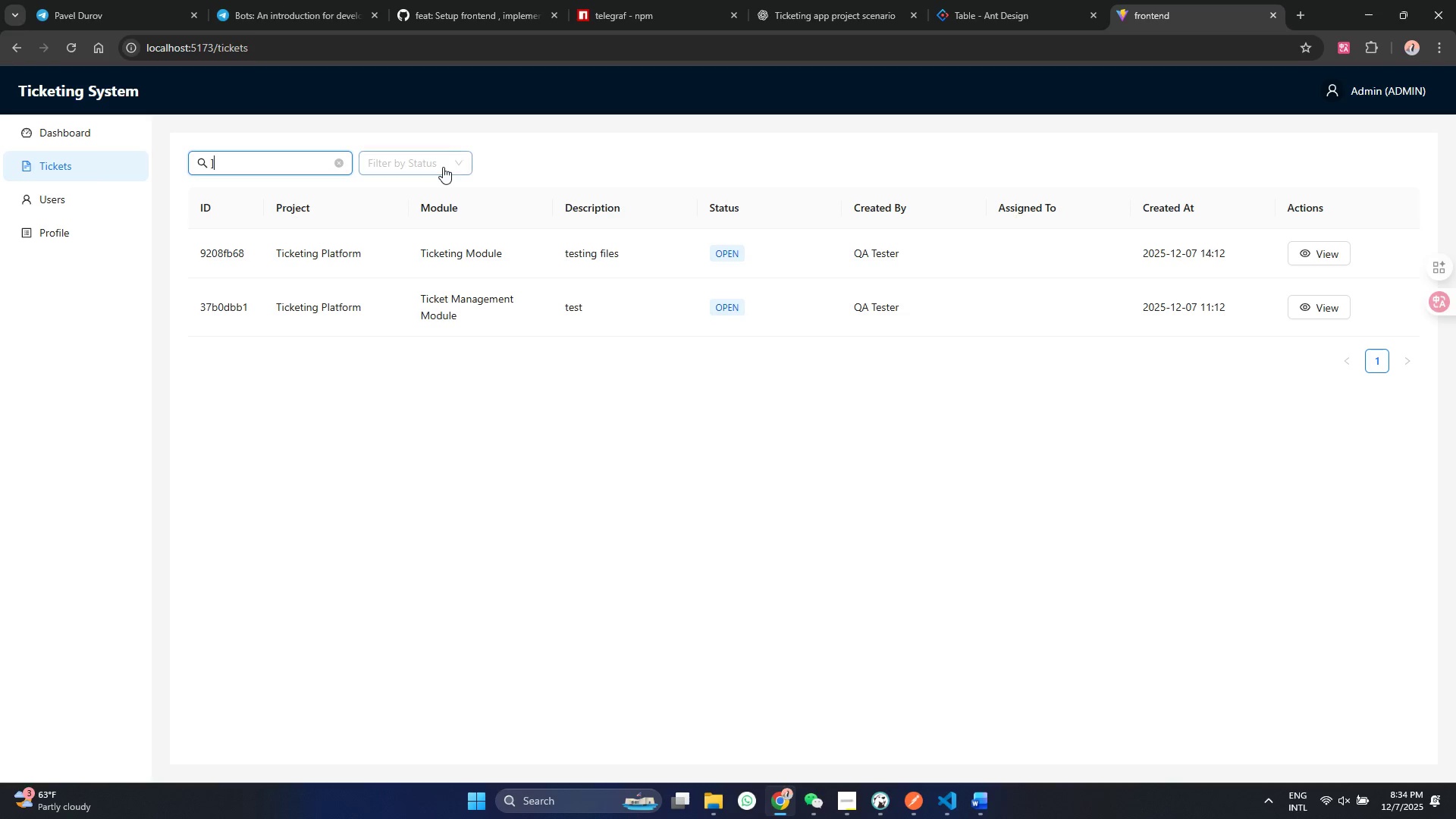 
left_click([443, 167])
 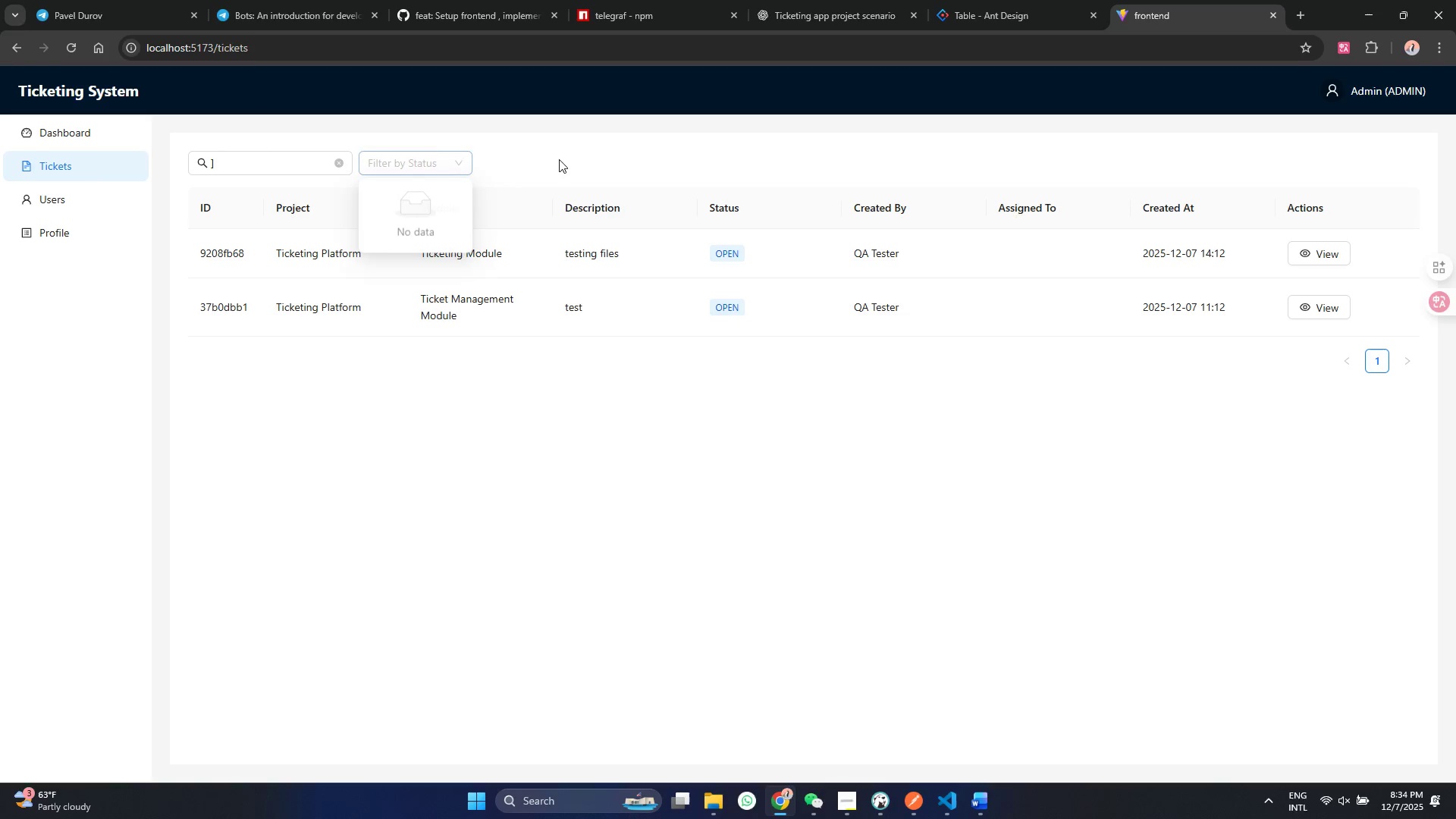 
left_click([572, 162])
 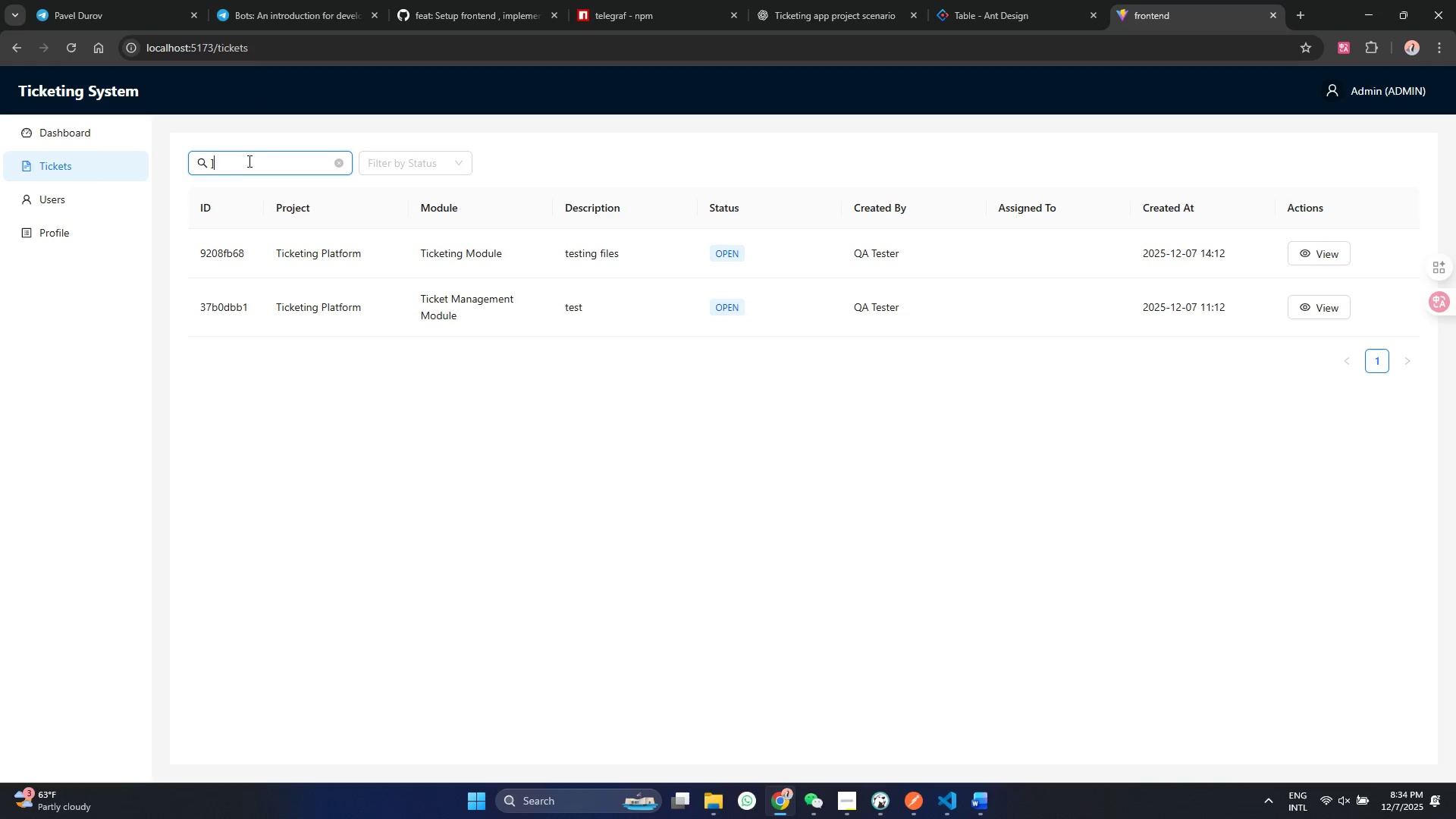 
left_click([251, 164])
 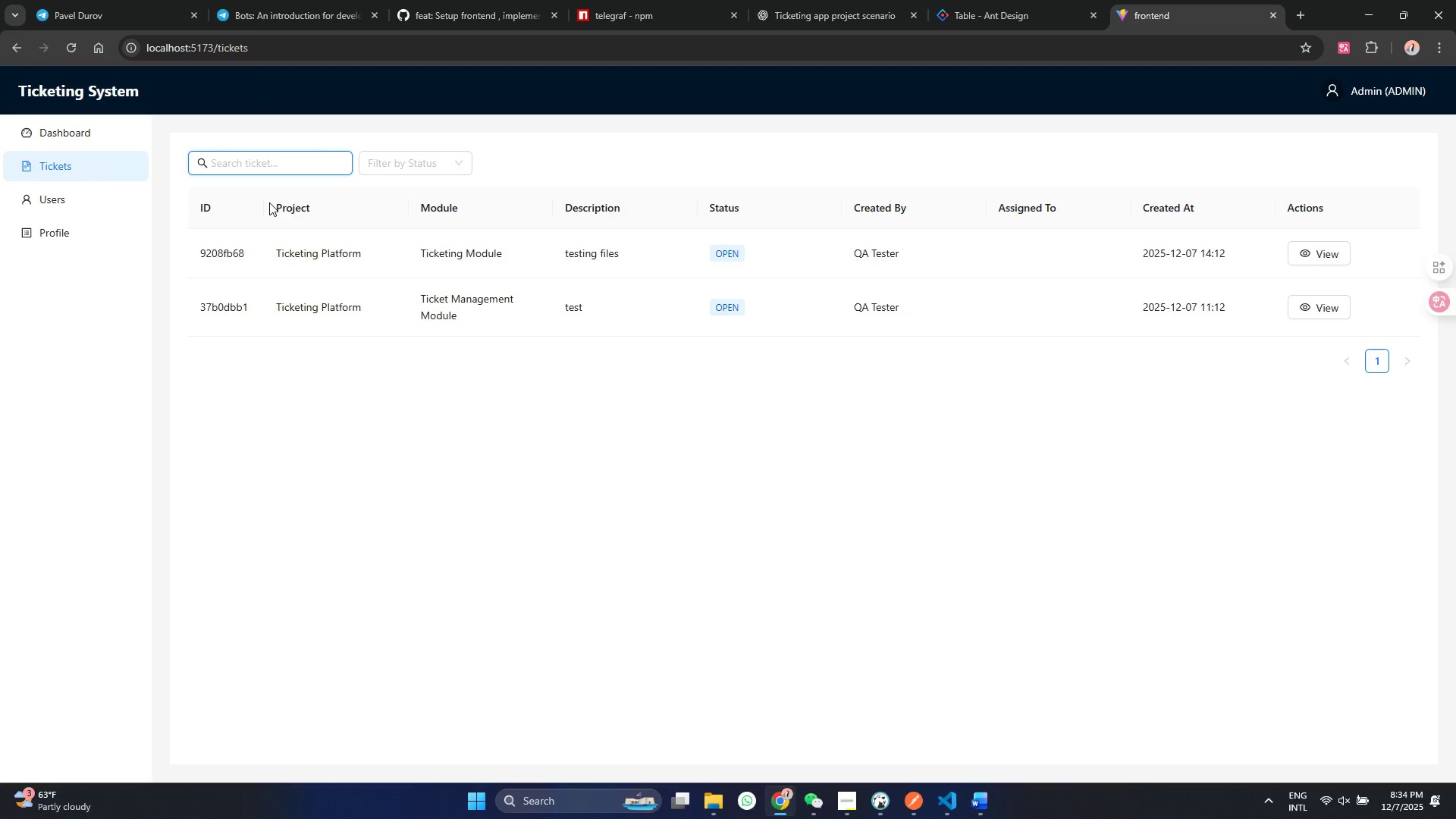 
key(Backspace)
 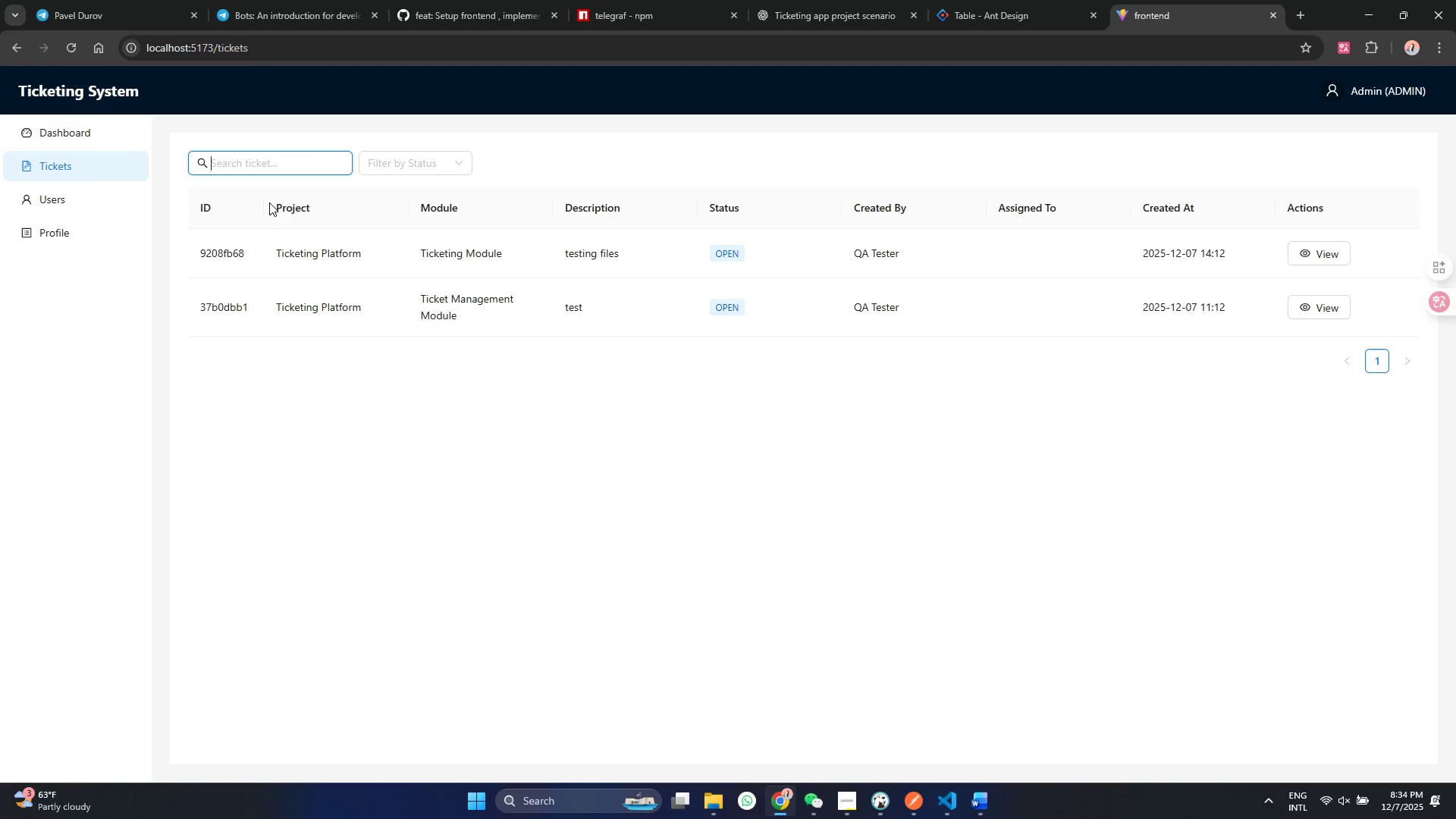 
key(Backspace)
 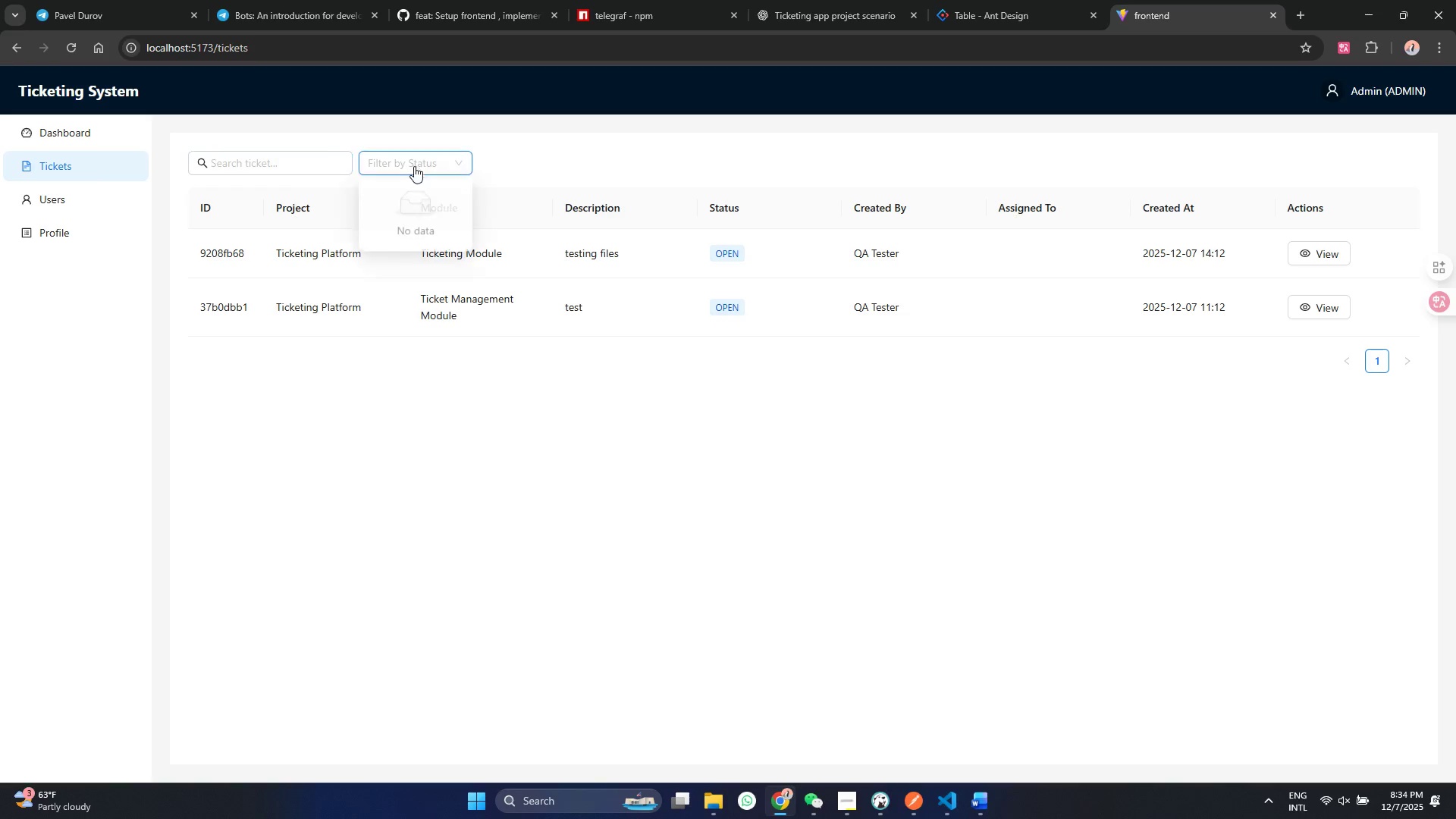 
left_click([412, 163])
 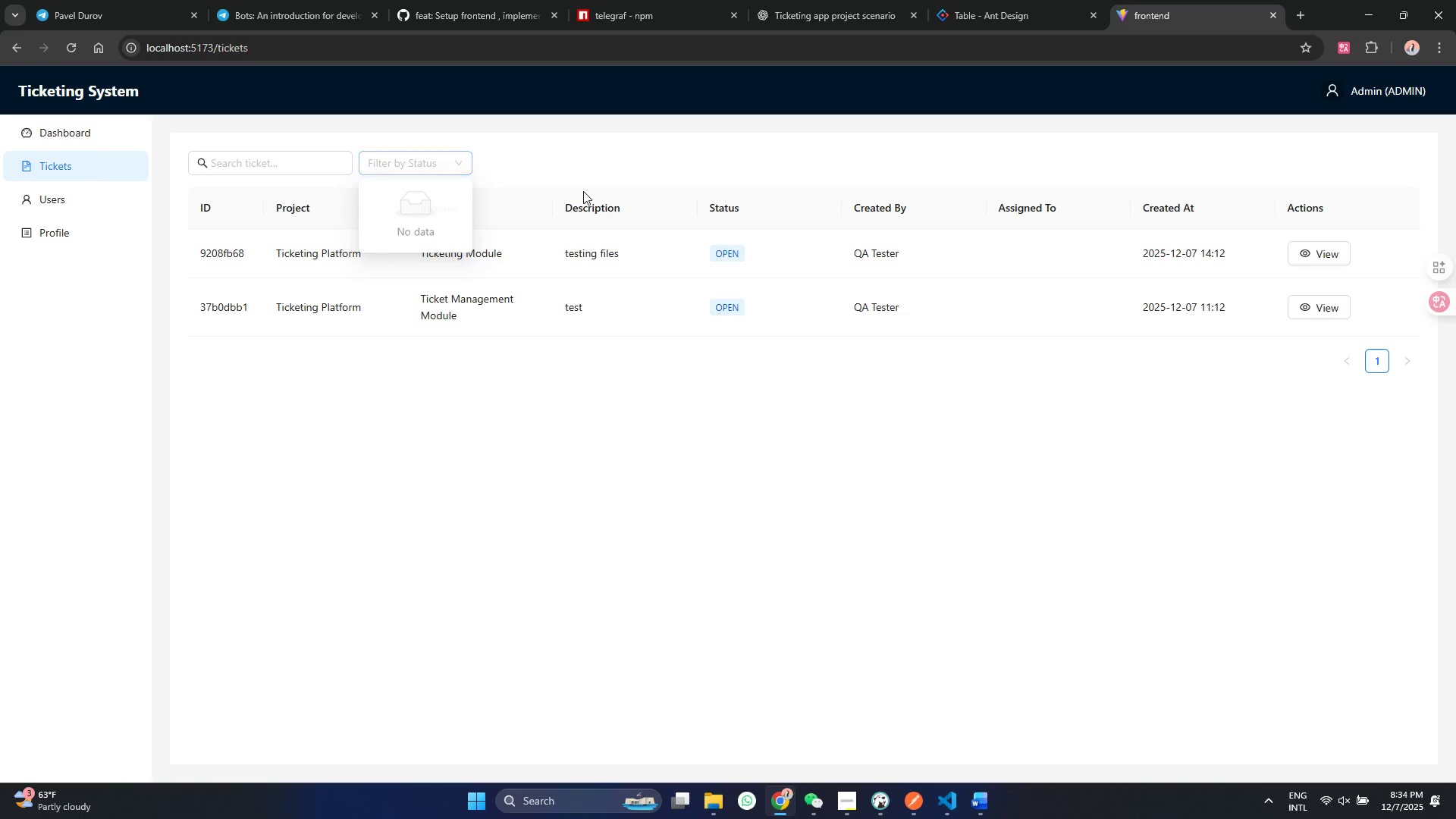 
left_click([583, 191])
 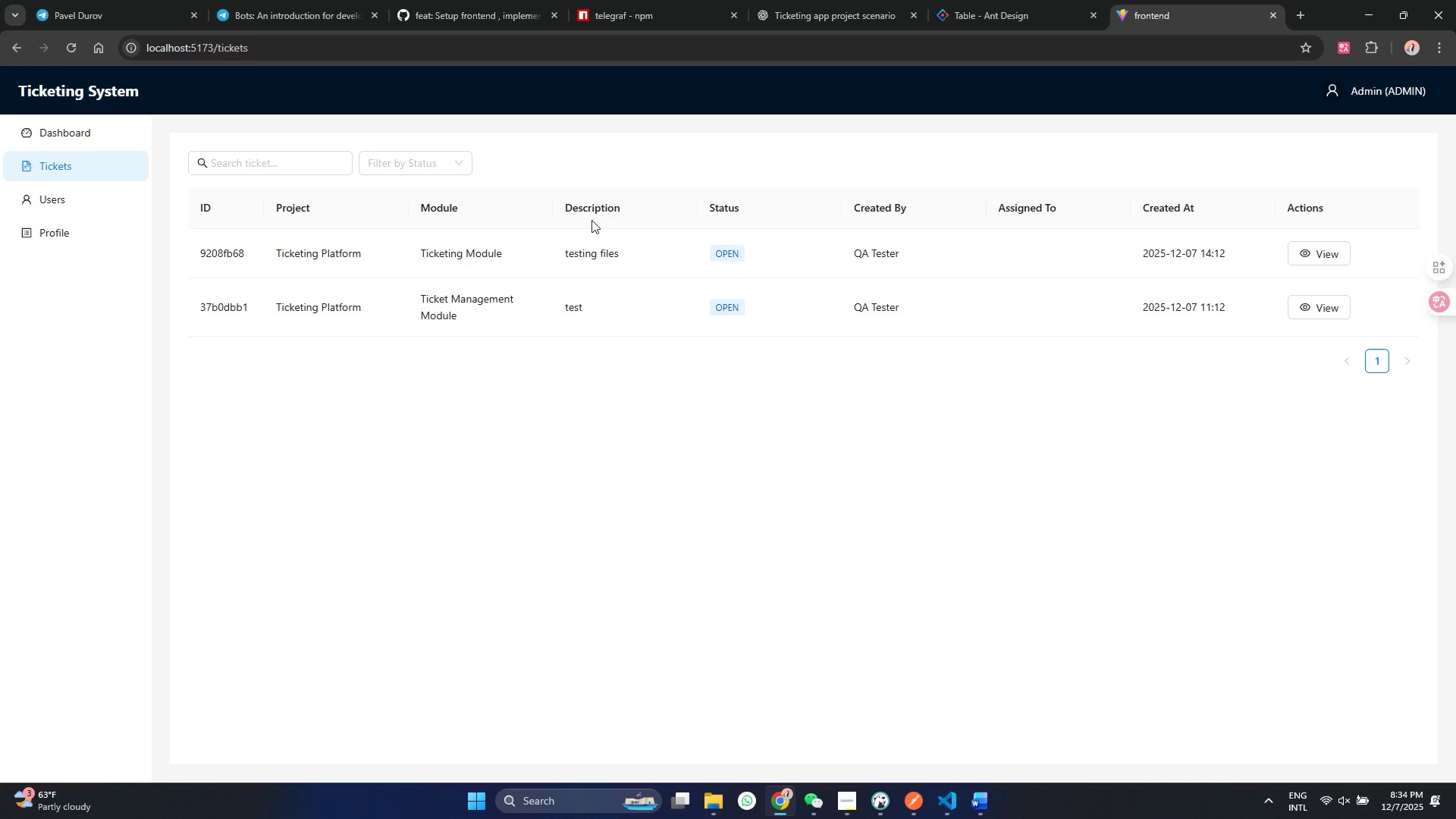 
mouse_move([927, 783])
 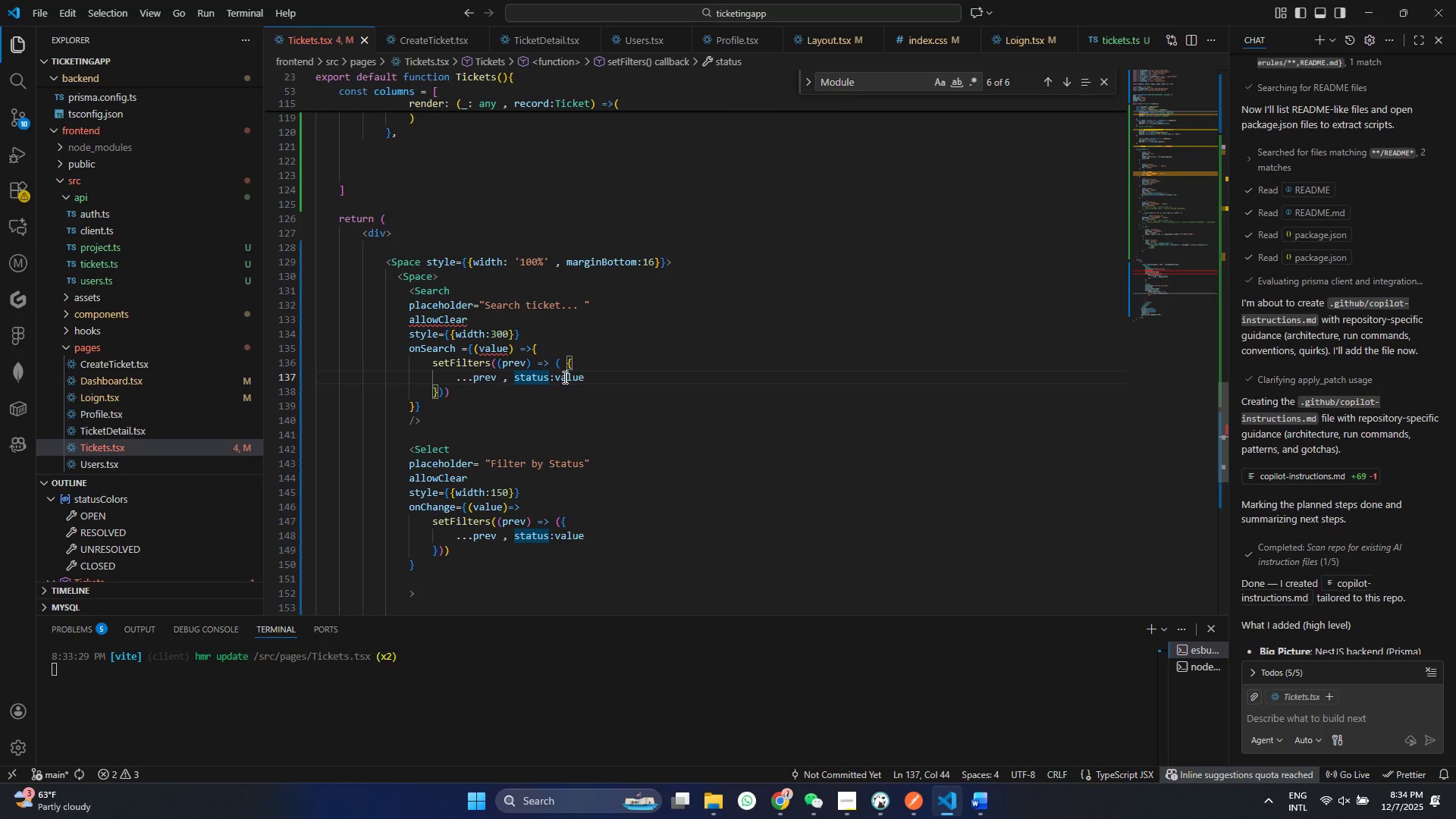 
double_click([563, 377])
 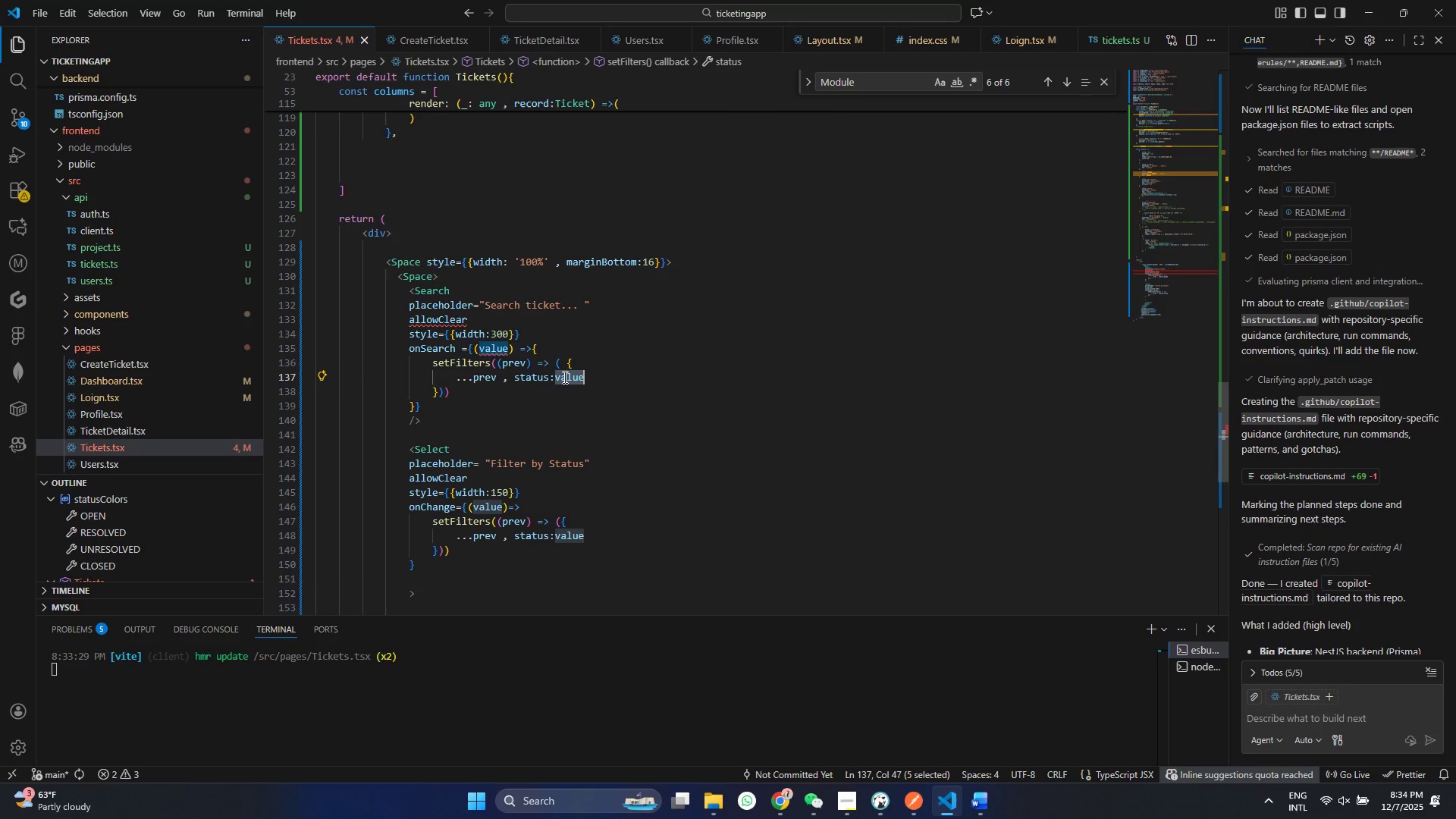 
triple_click([563, 377])
 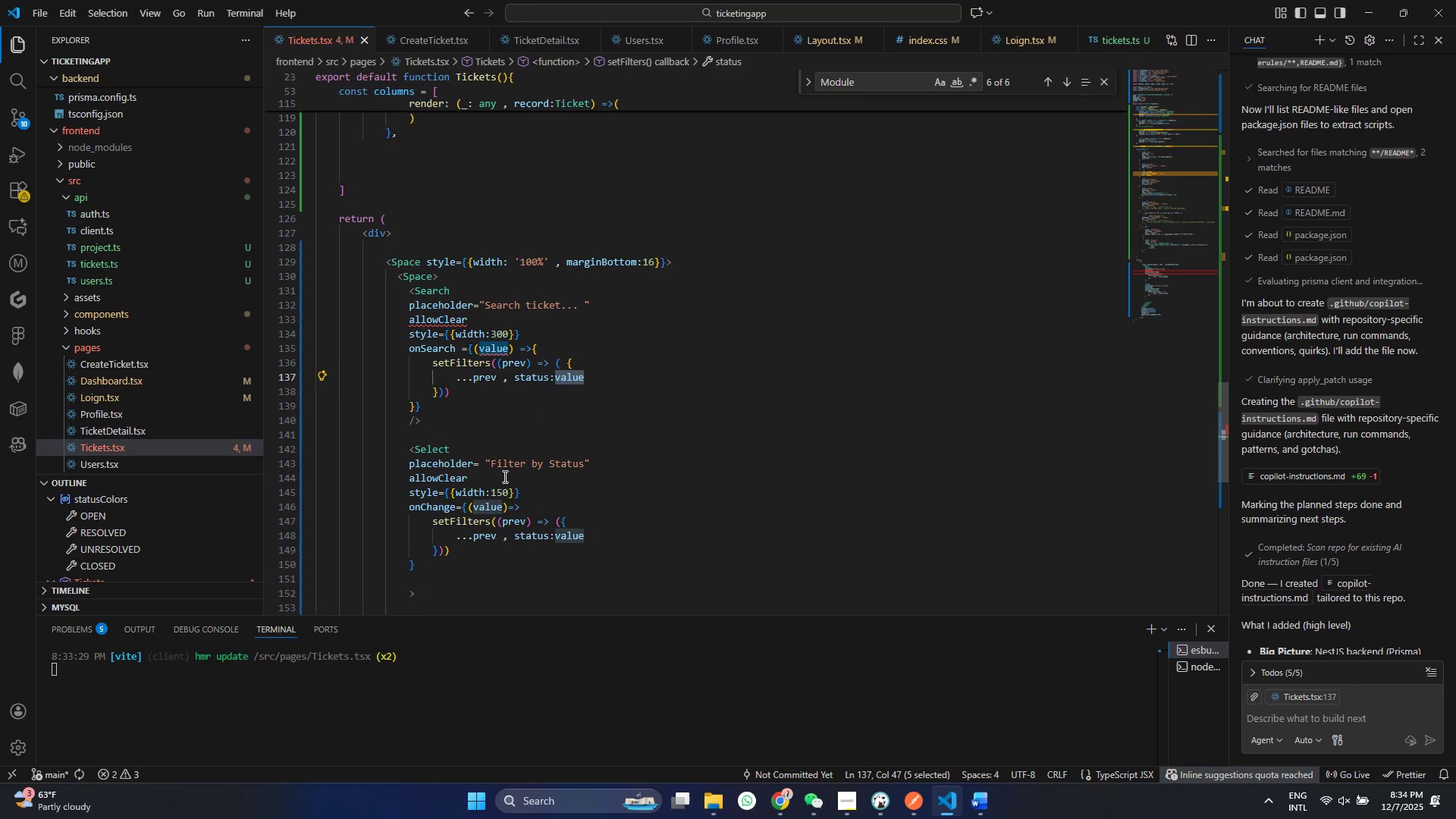 
wait(5.58)
 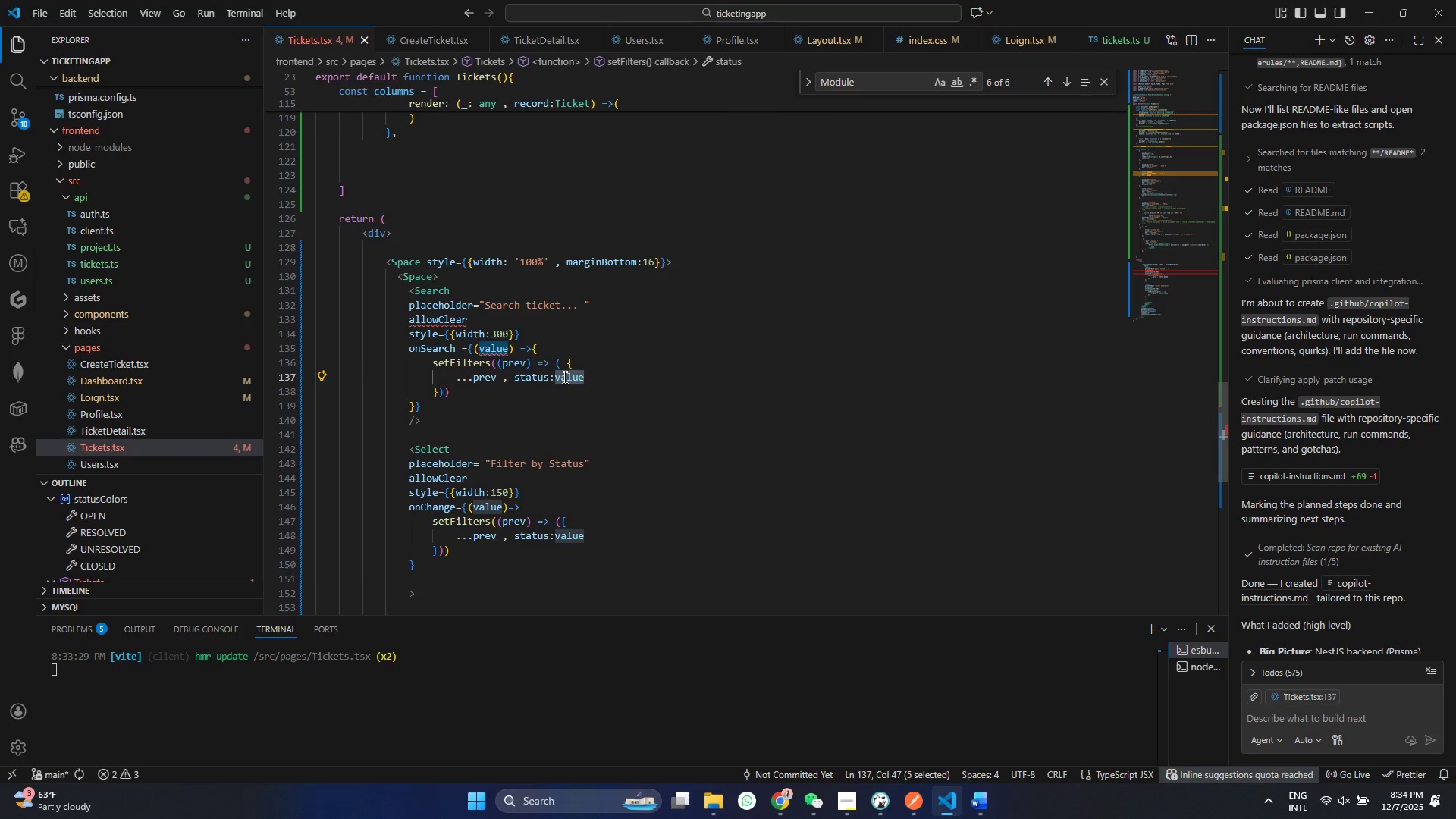 
double_click([456, 568])
 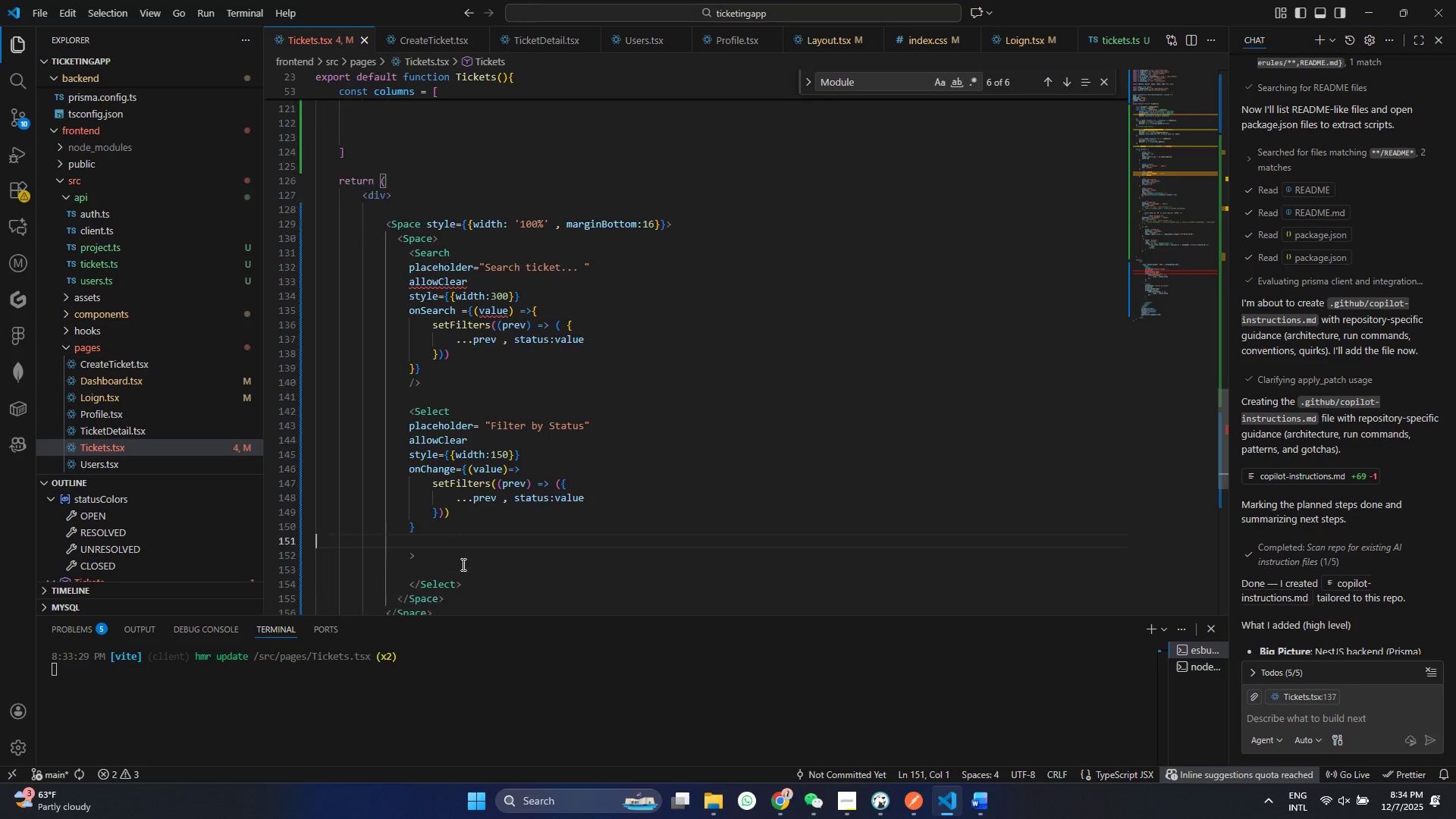 
triple_click([450, 583])
 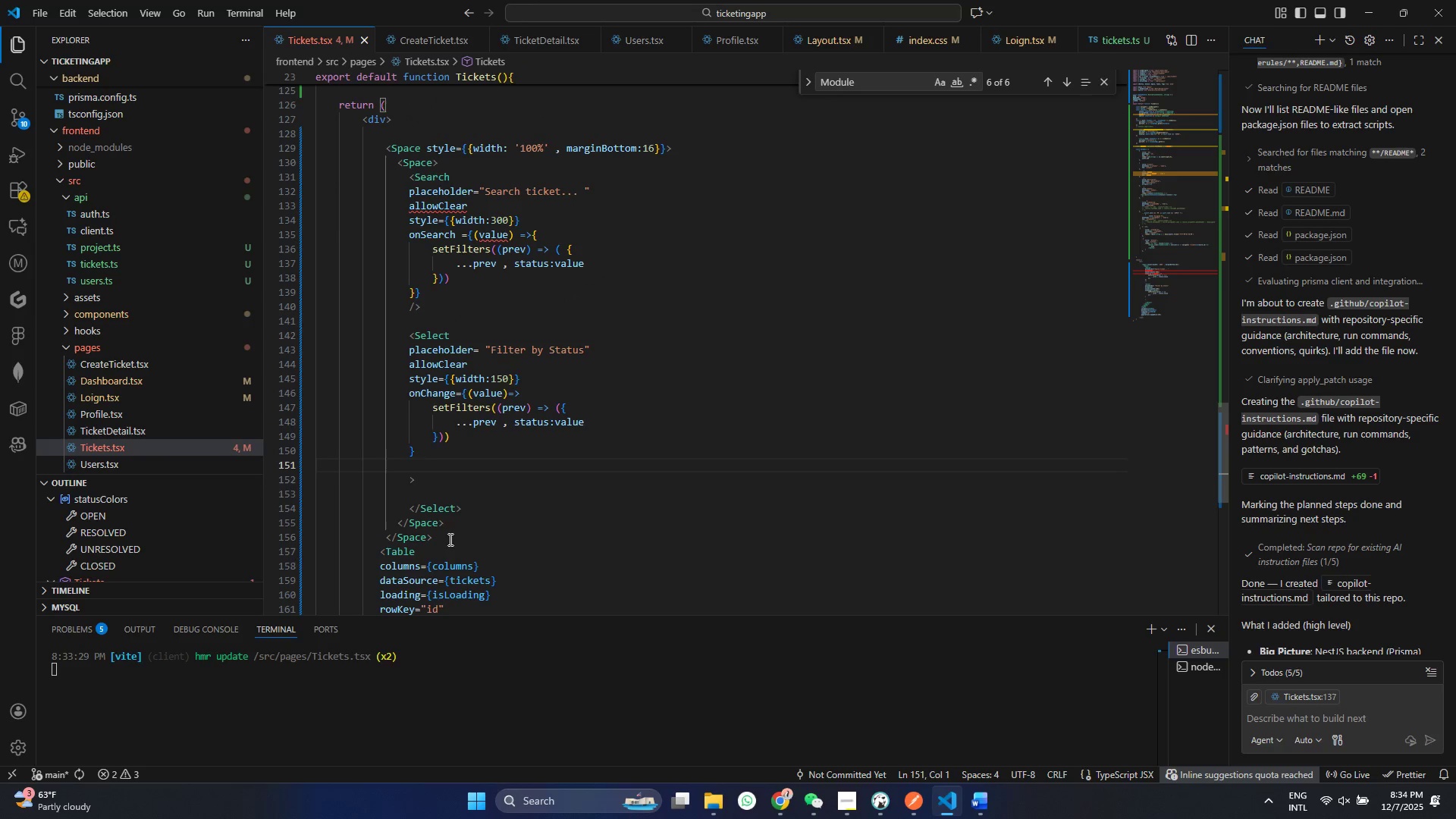 
scroll: coordinate [462, 565], scroll_direction: down, amount: 3.0
 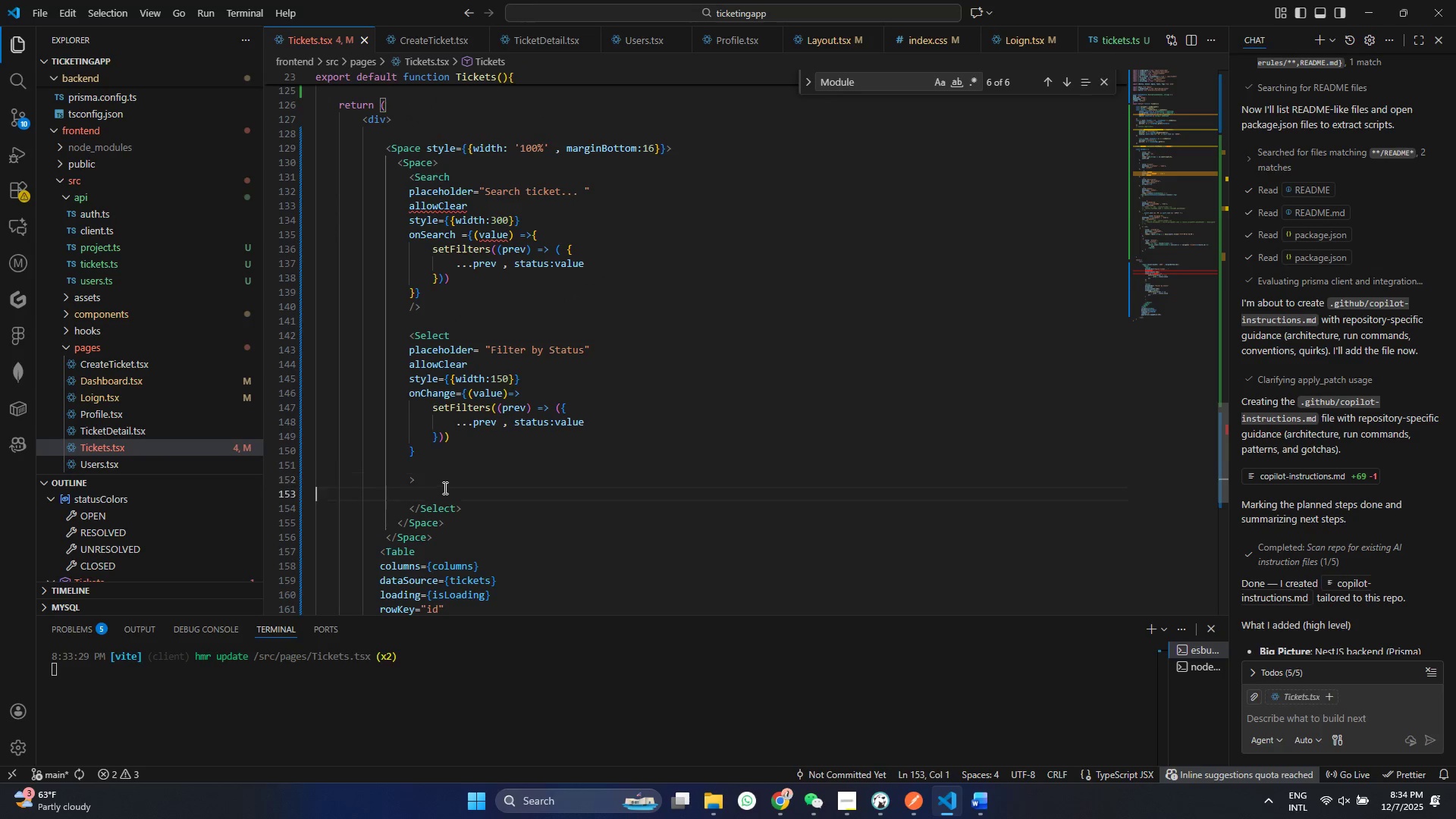 
double_click([444, 488])
 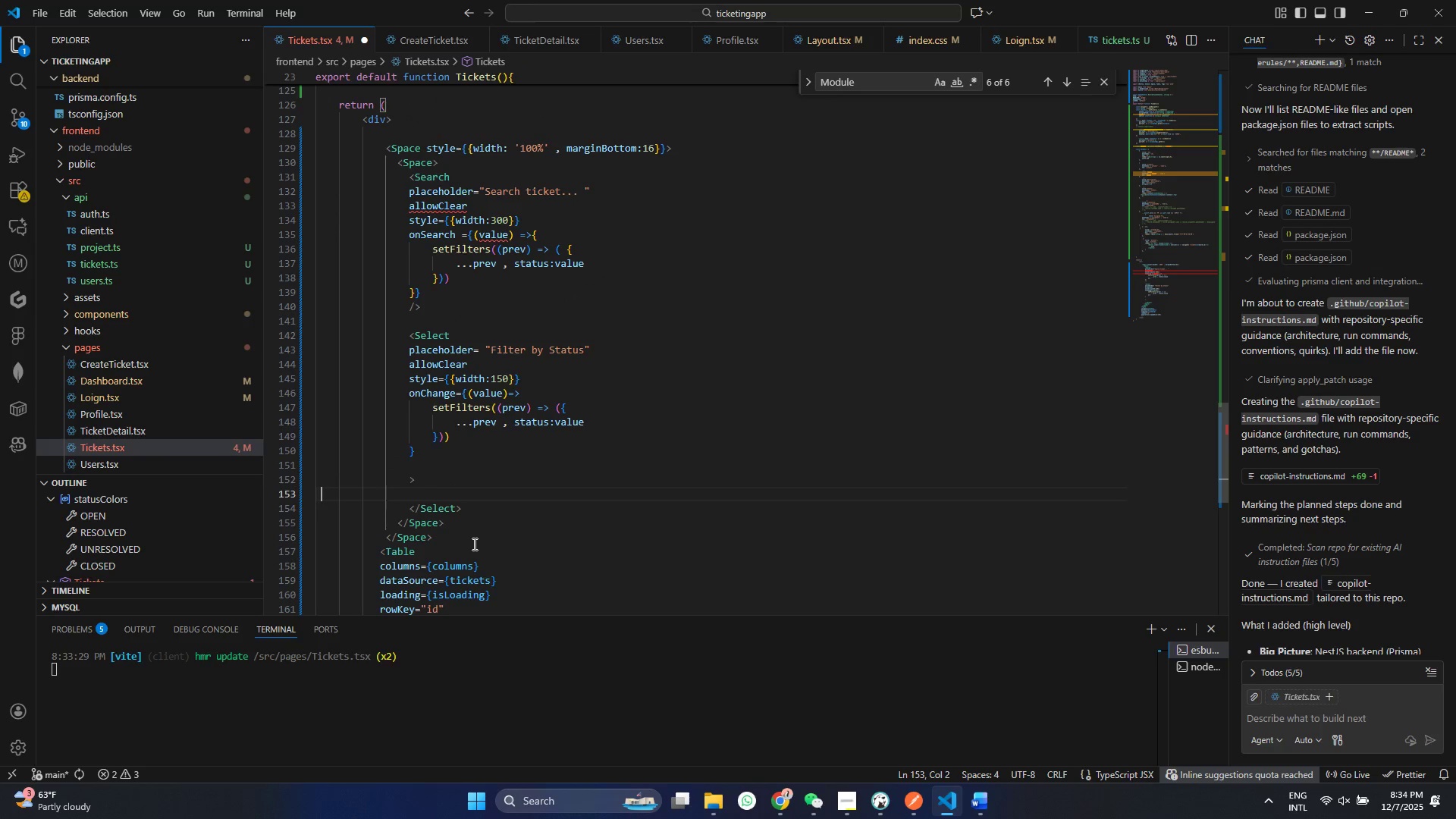 
type( <se)
key(Backspace)
key(Backspace)
type(Select.Op)
 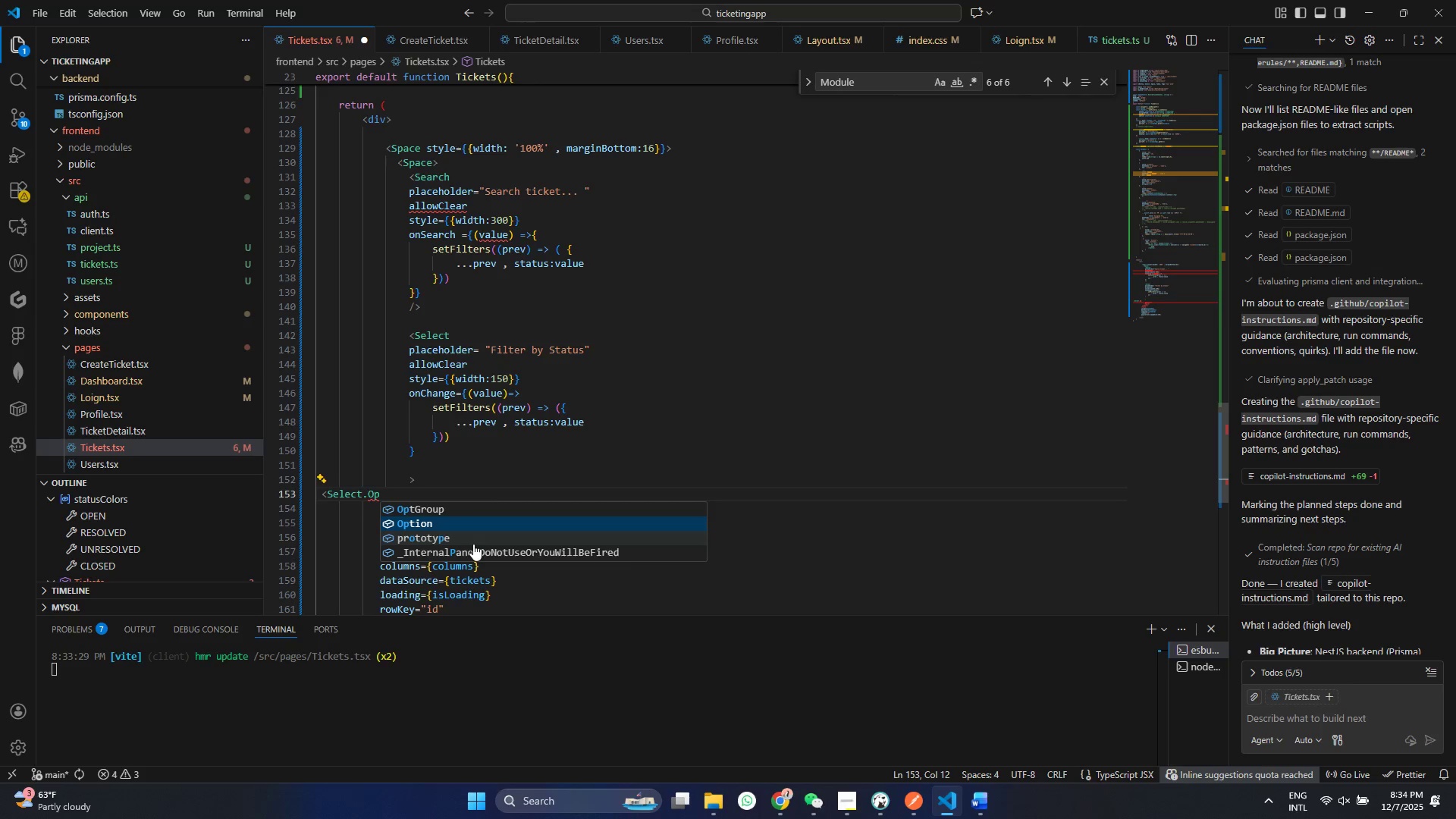 
key(ArrowDown)
 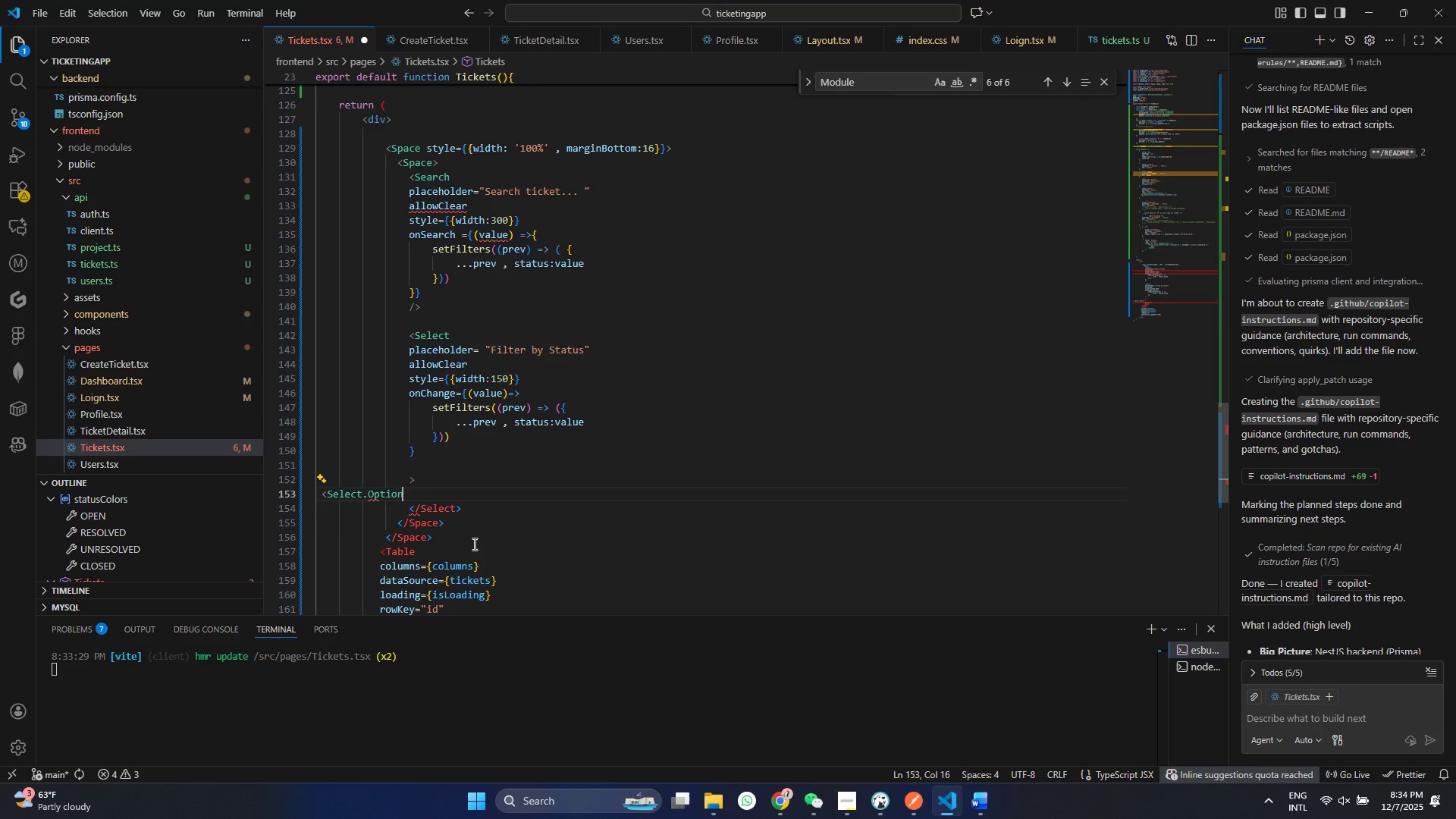 
key(Enter)
 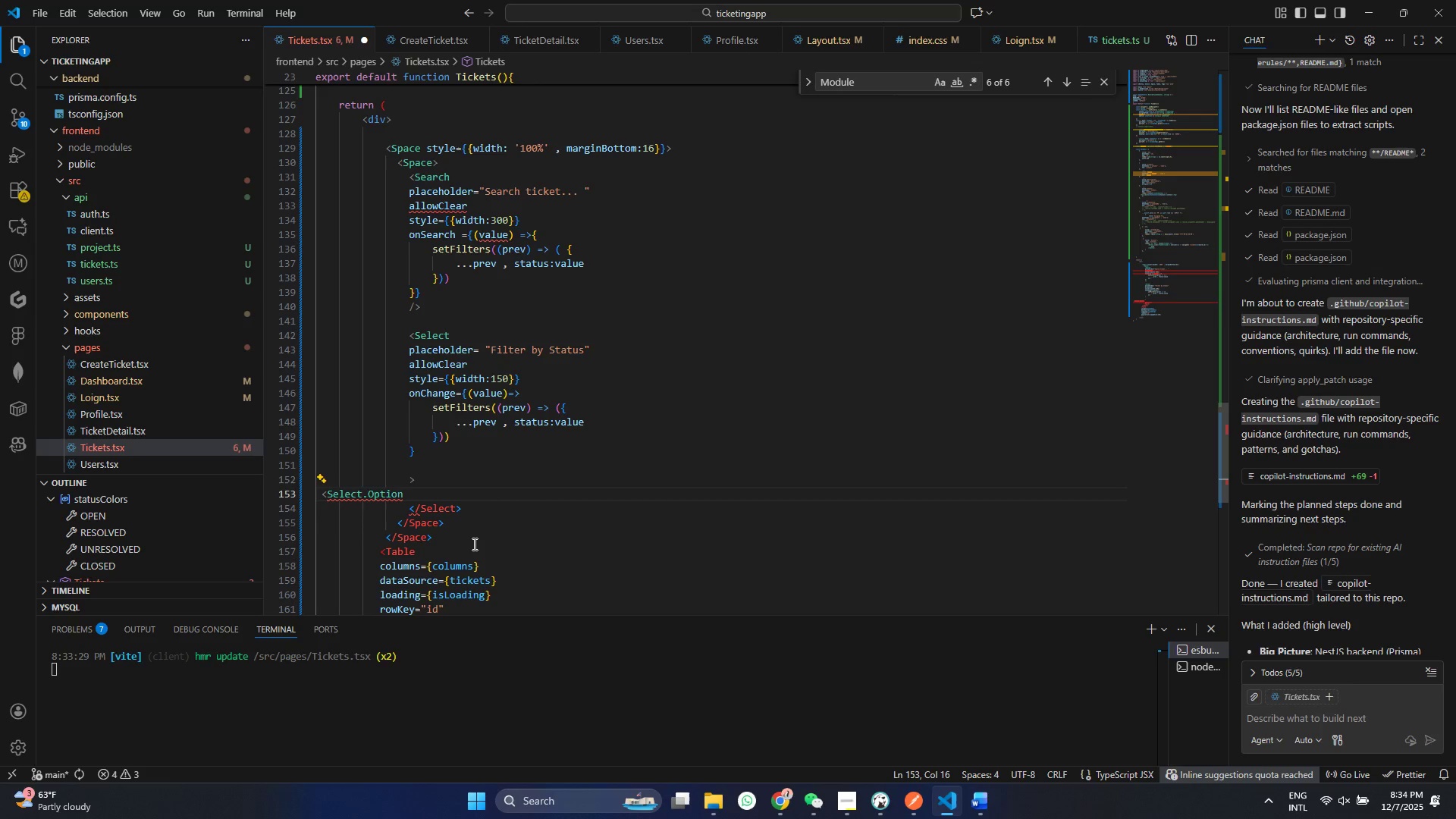 
type( value= OPend)
 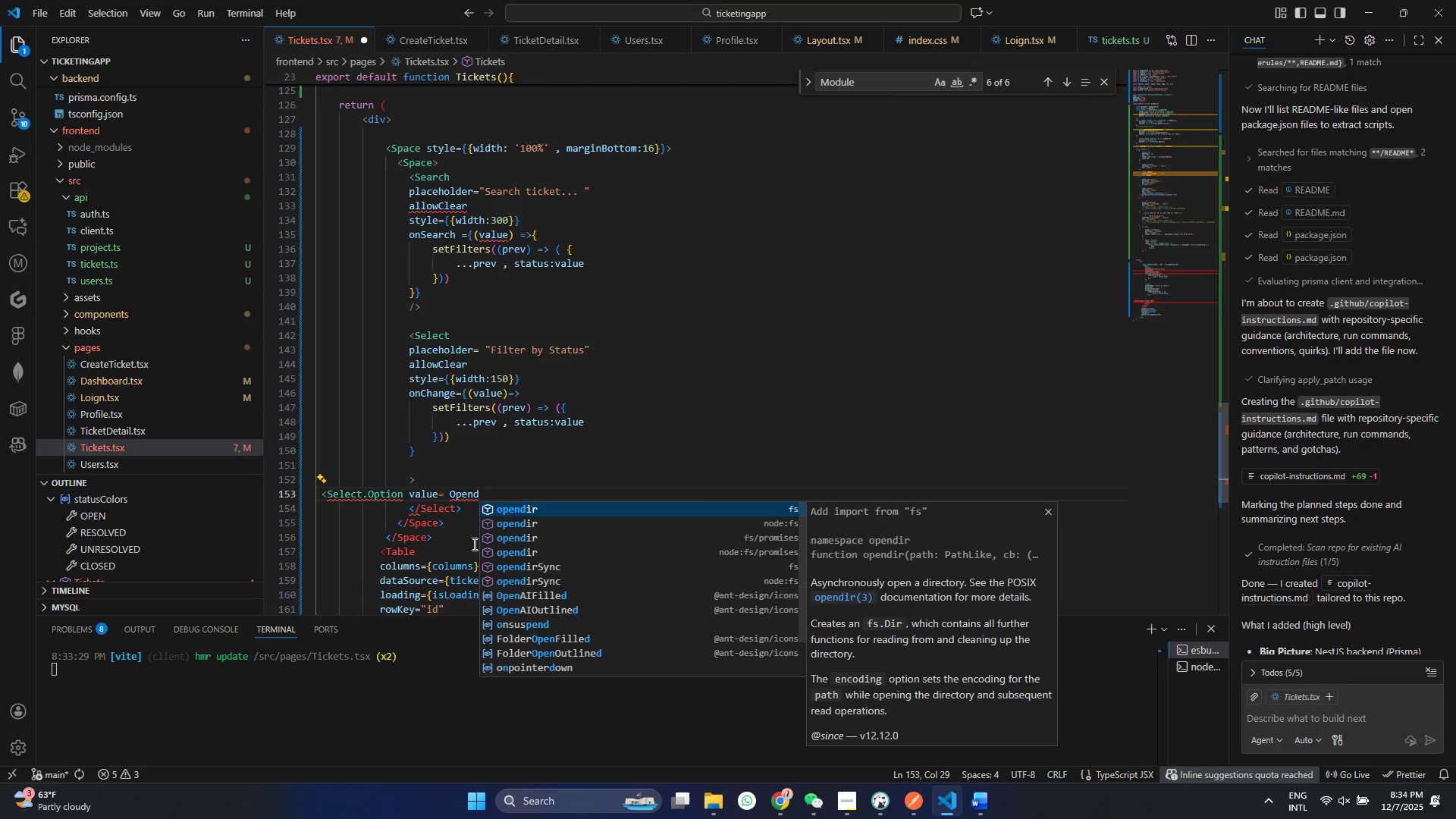 
key(Control+ControlLeft)
 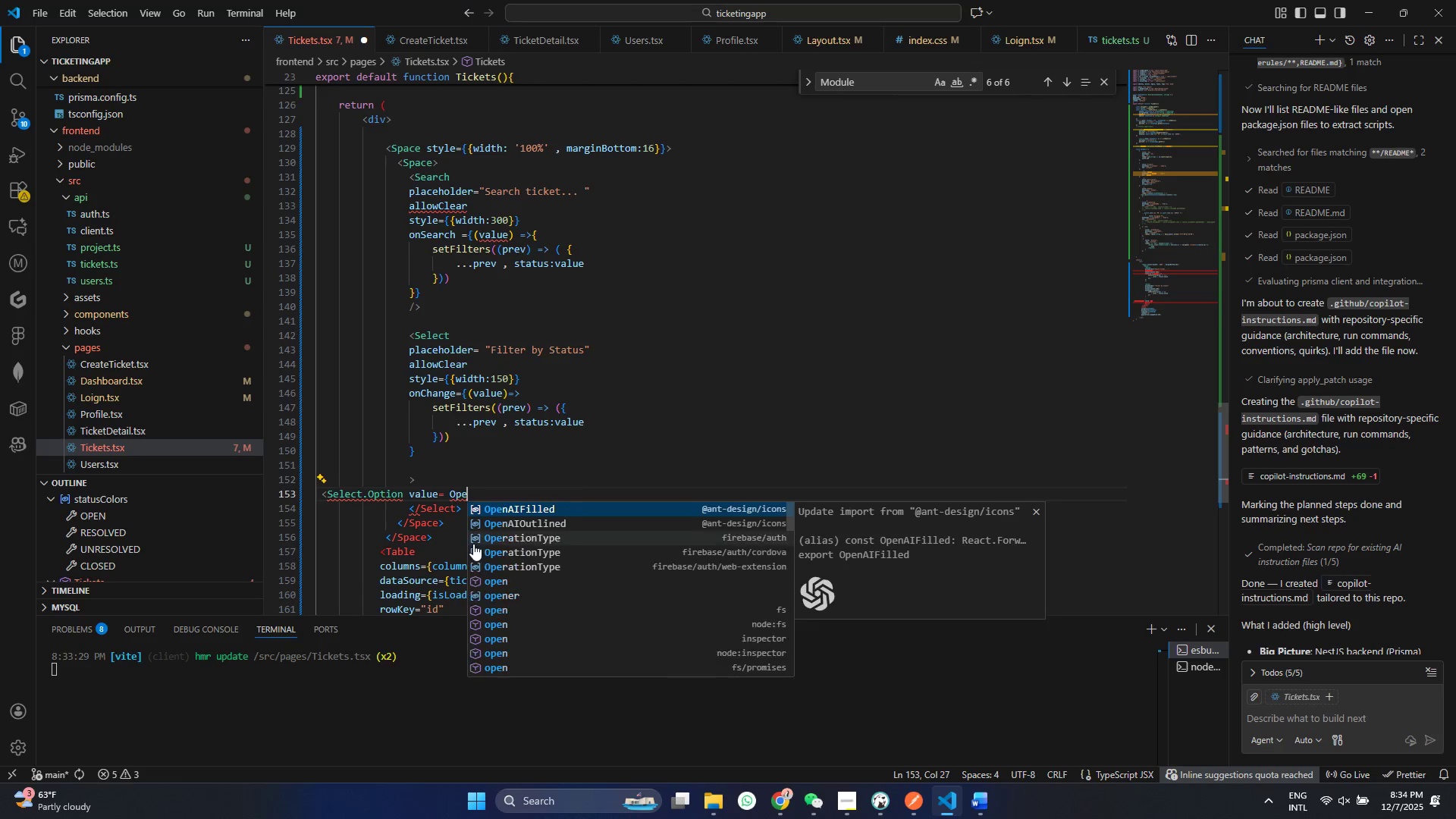 
key(Backspace)
 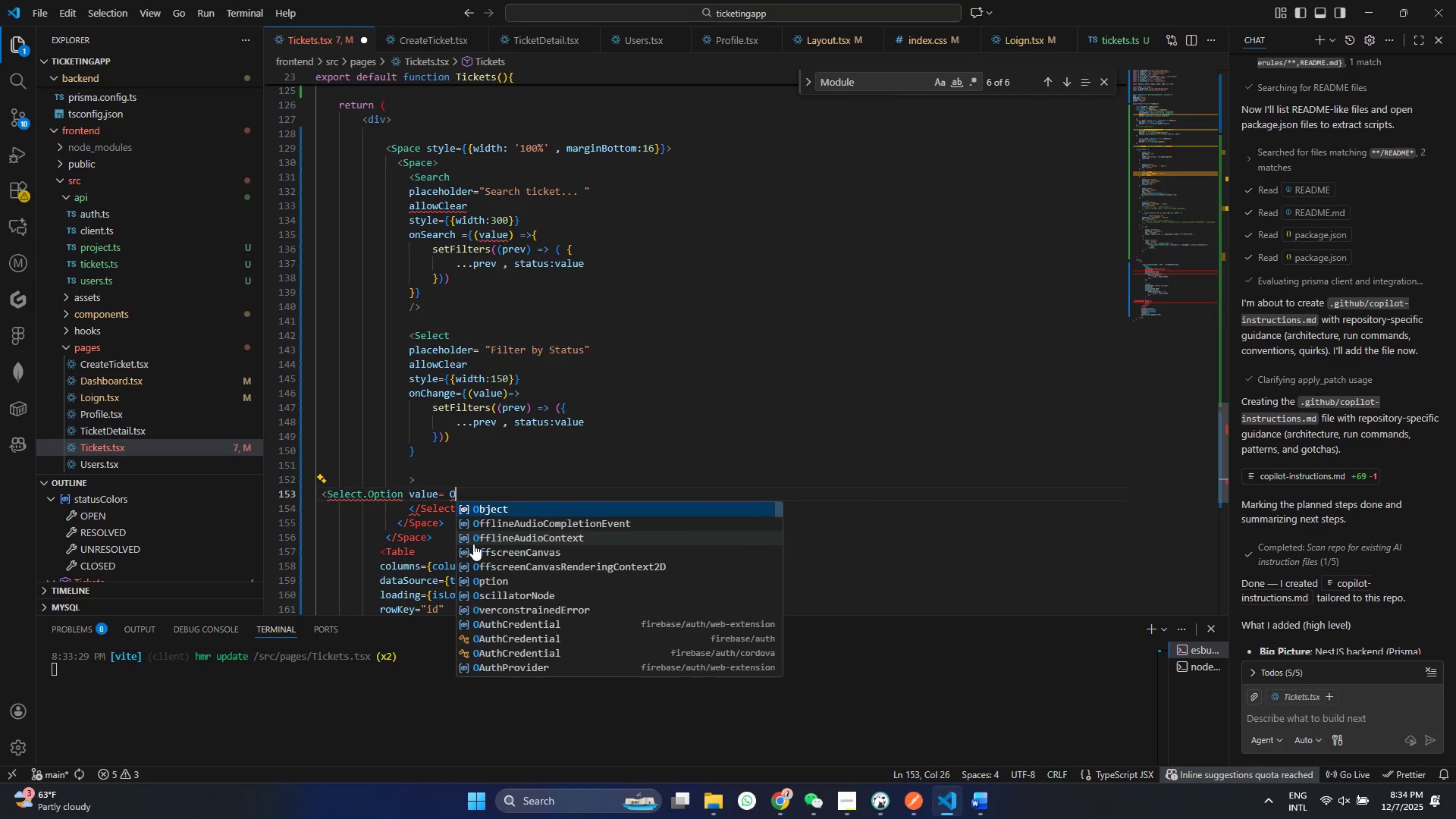 
key(Backspace)
 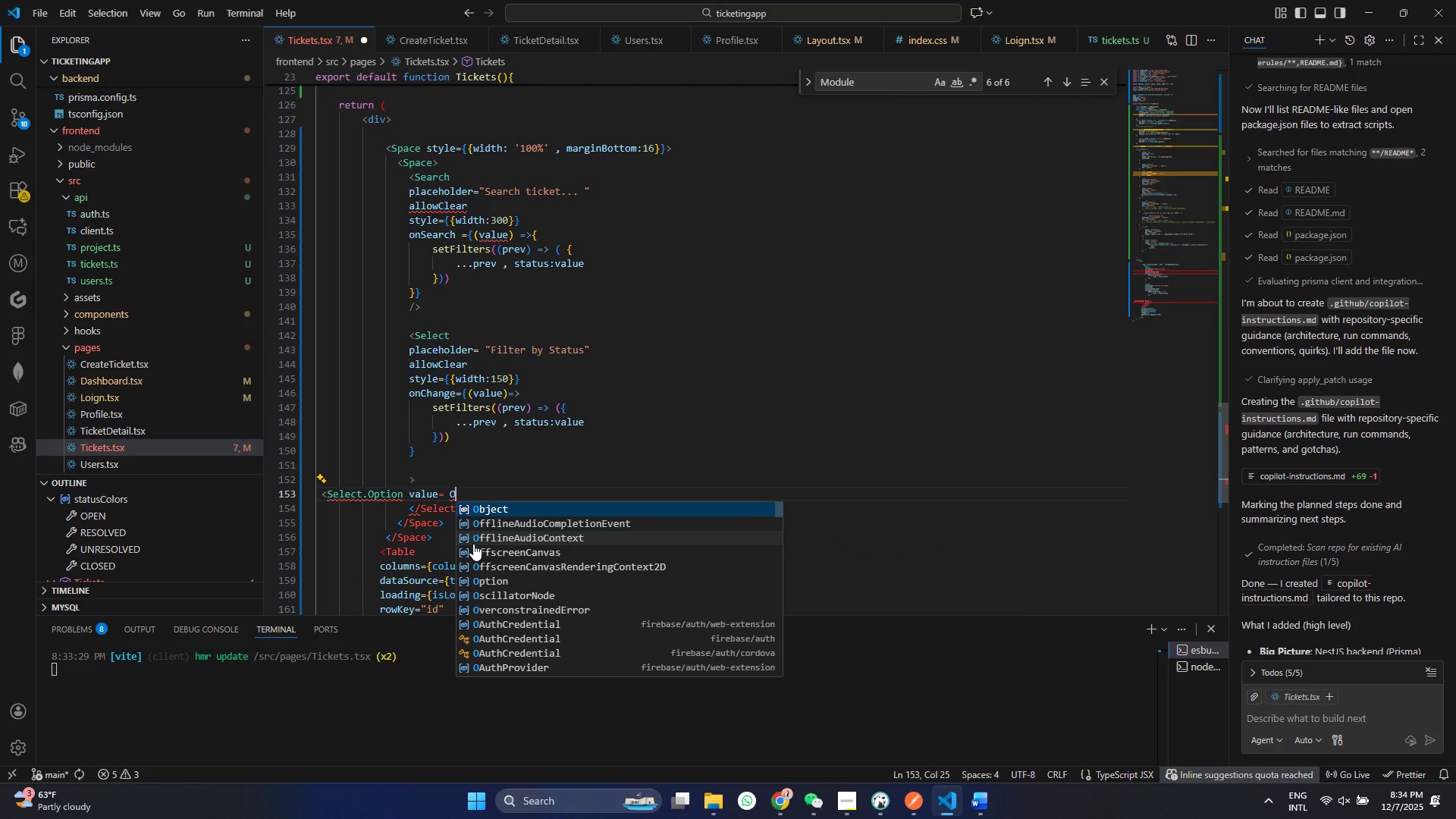 
key(Backspace)
 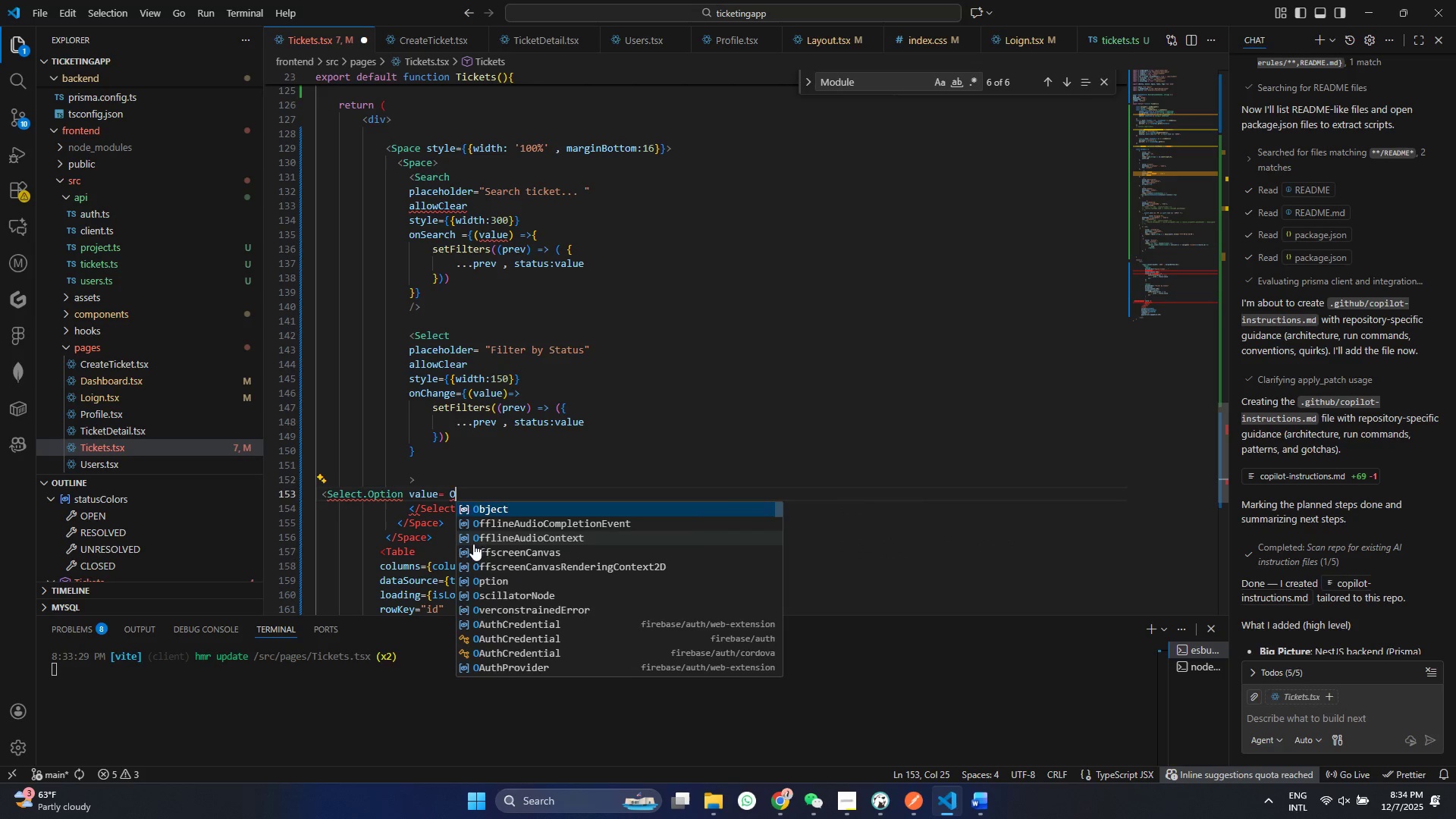 
key(Backspace)
 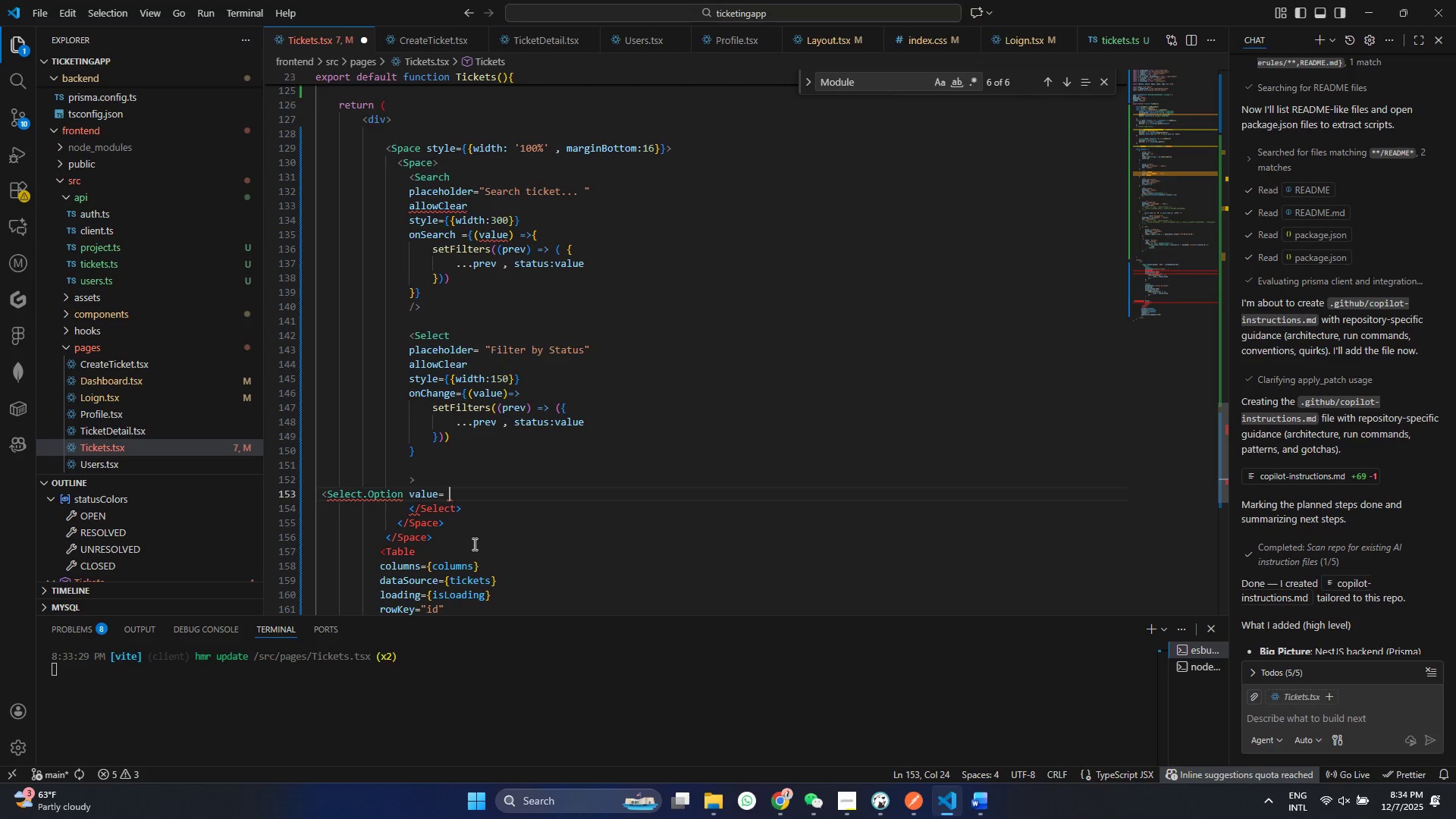 
key(Backspace)
 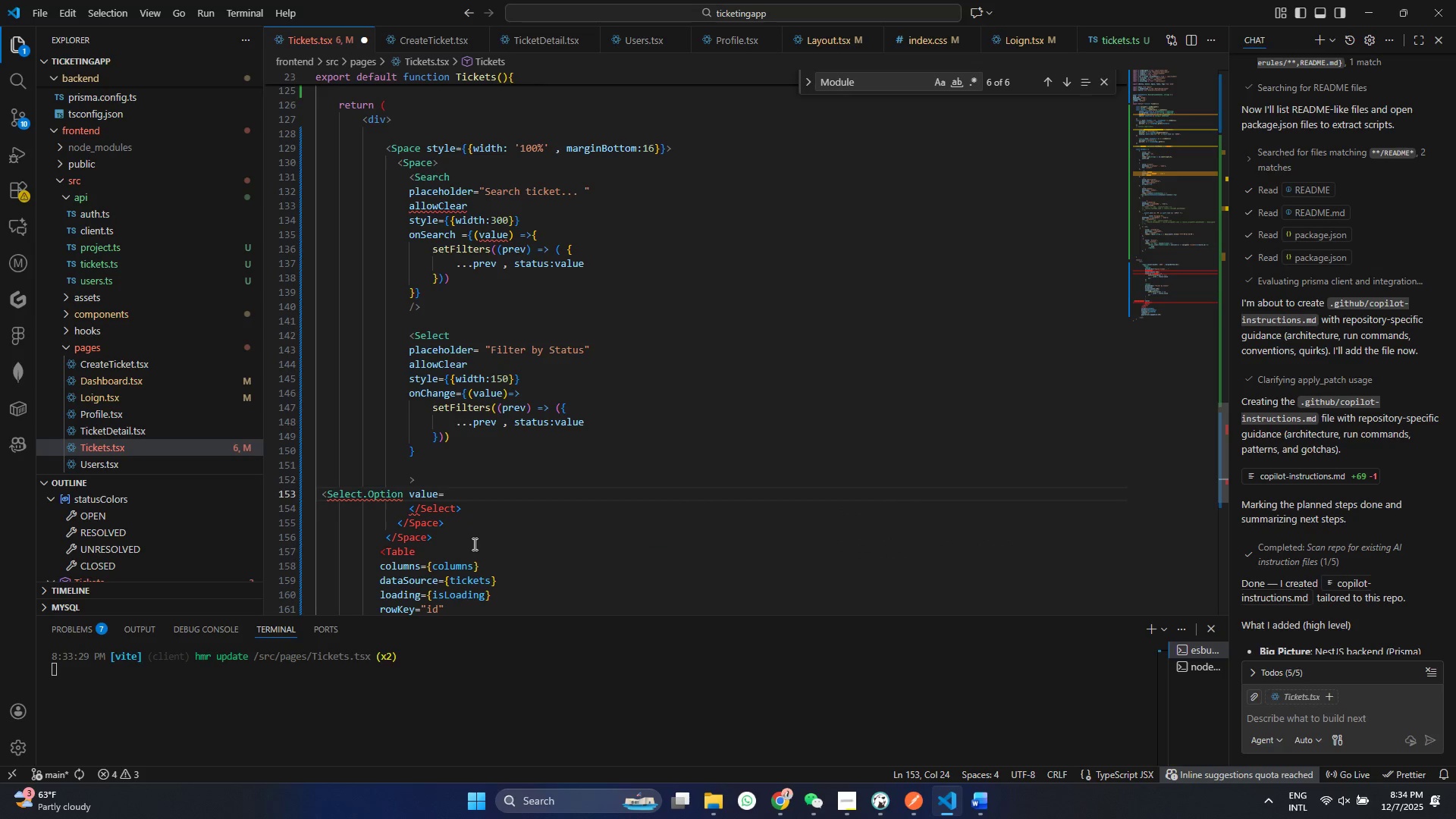 
key(Shift+Quote)
 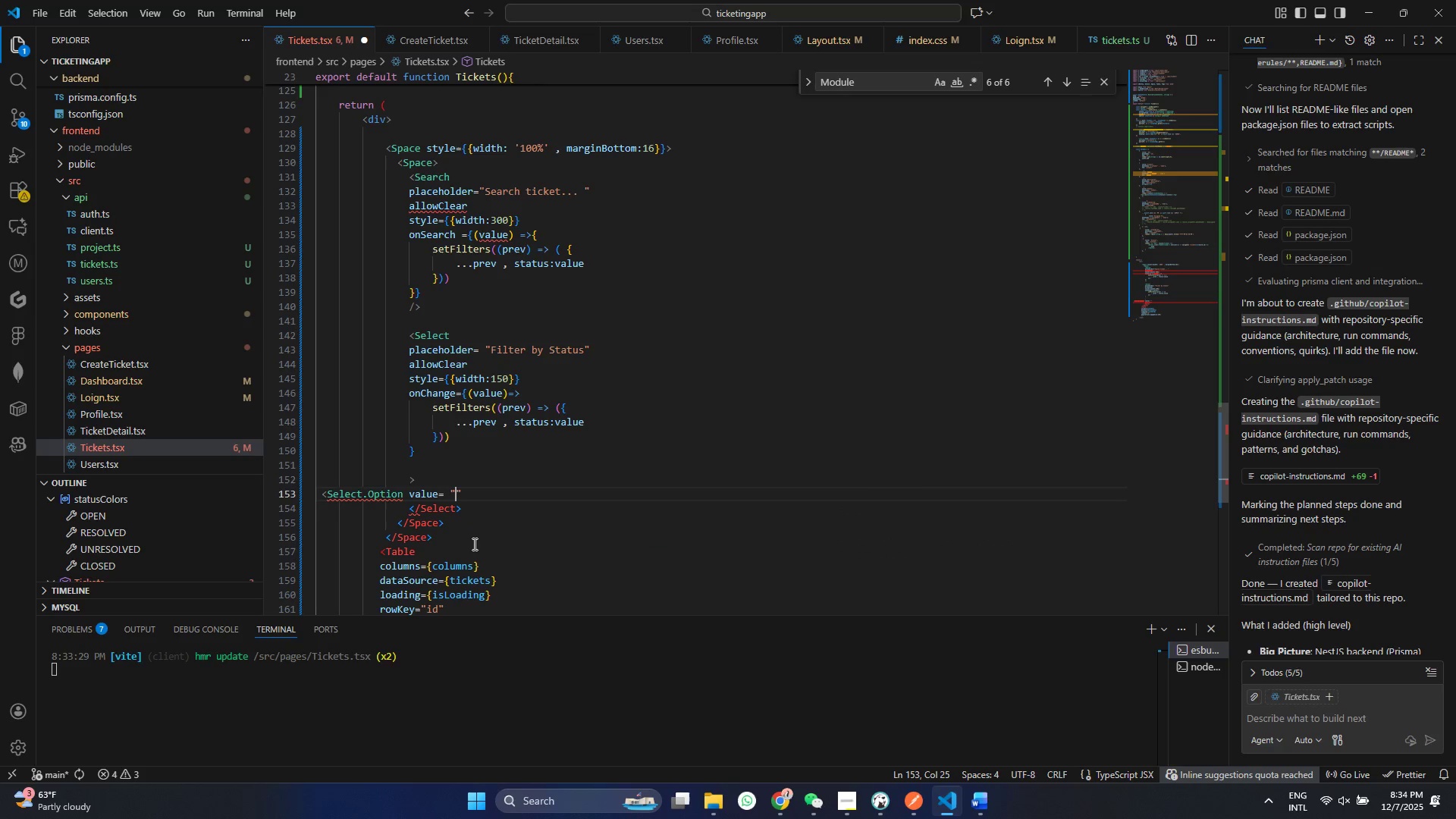 
key(Shift+Quote)
 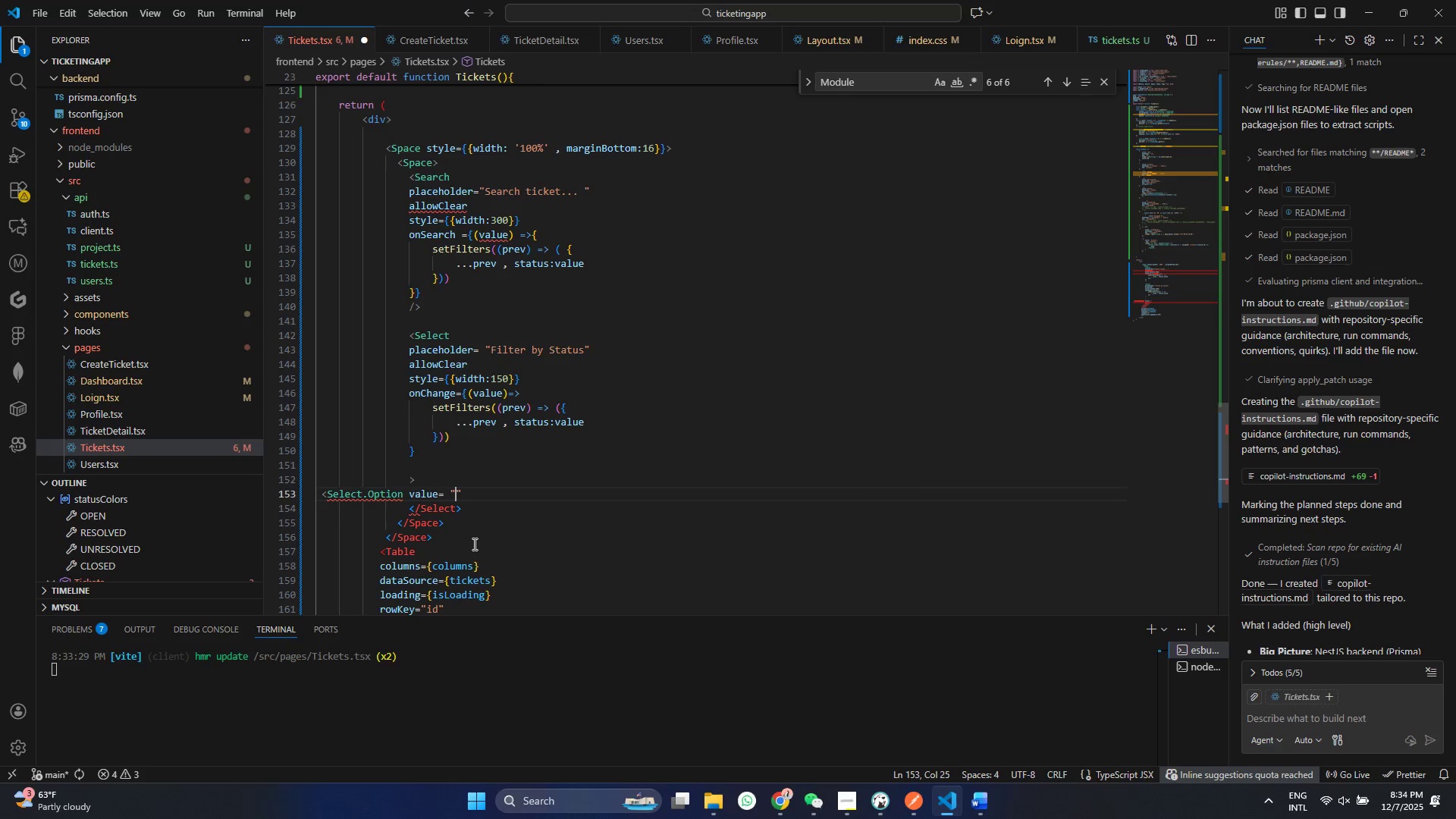 
key(ArrowLeft)
 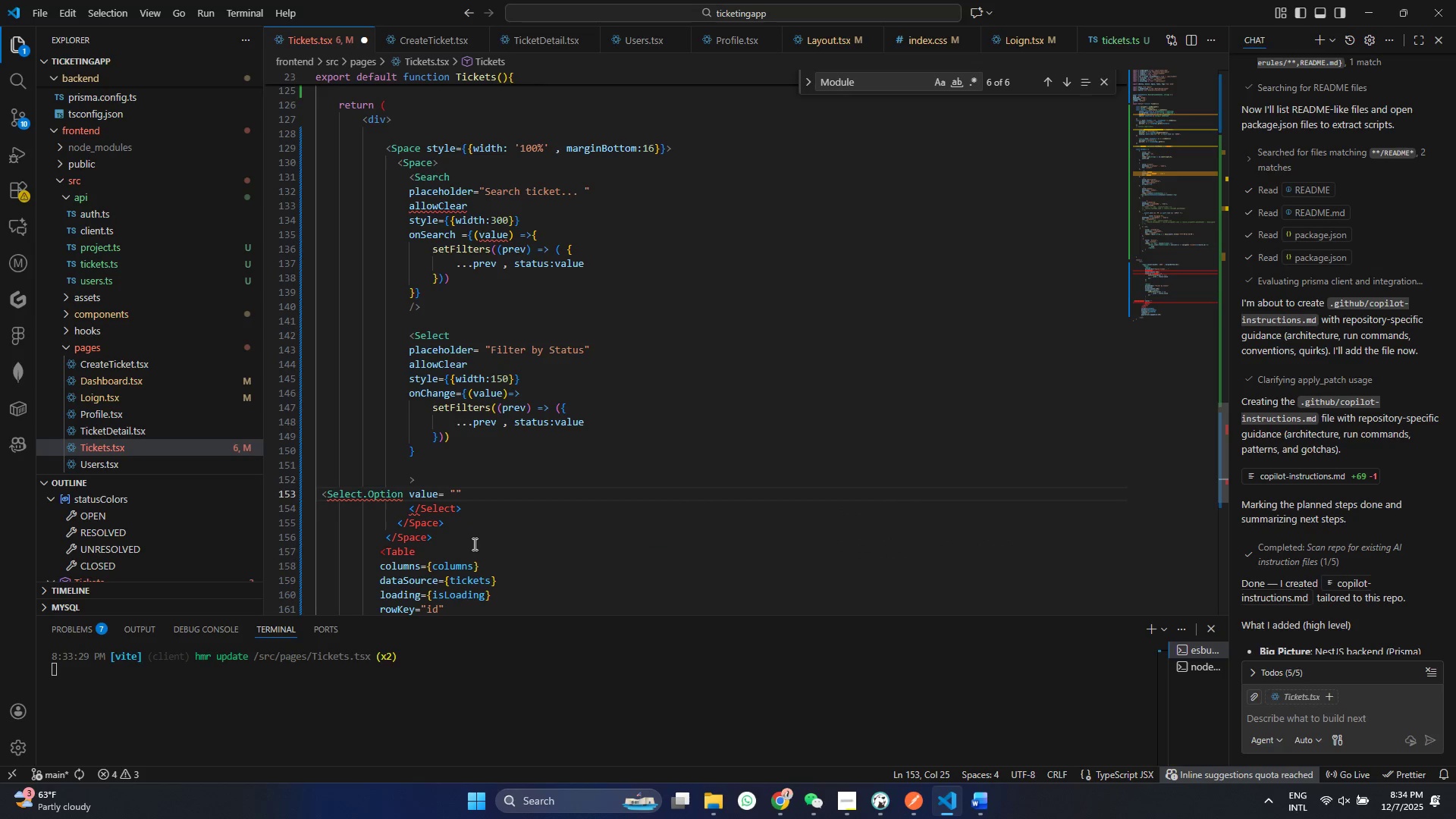 
type(OPEN)
 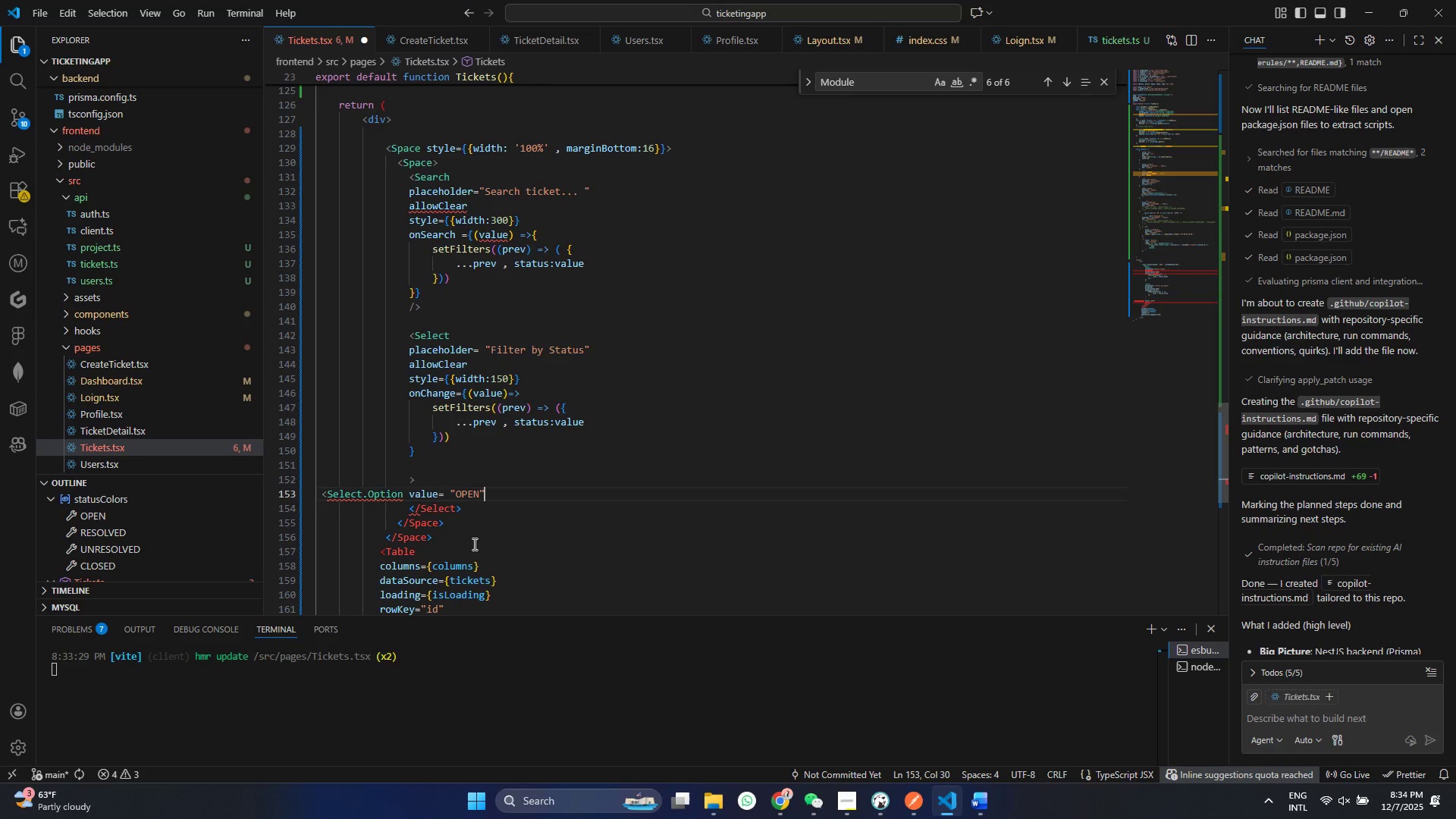 
key(ArrowRight)
 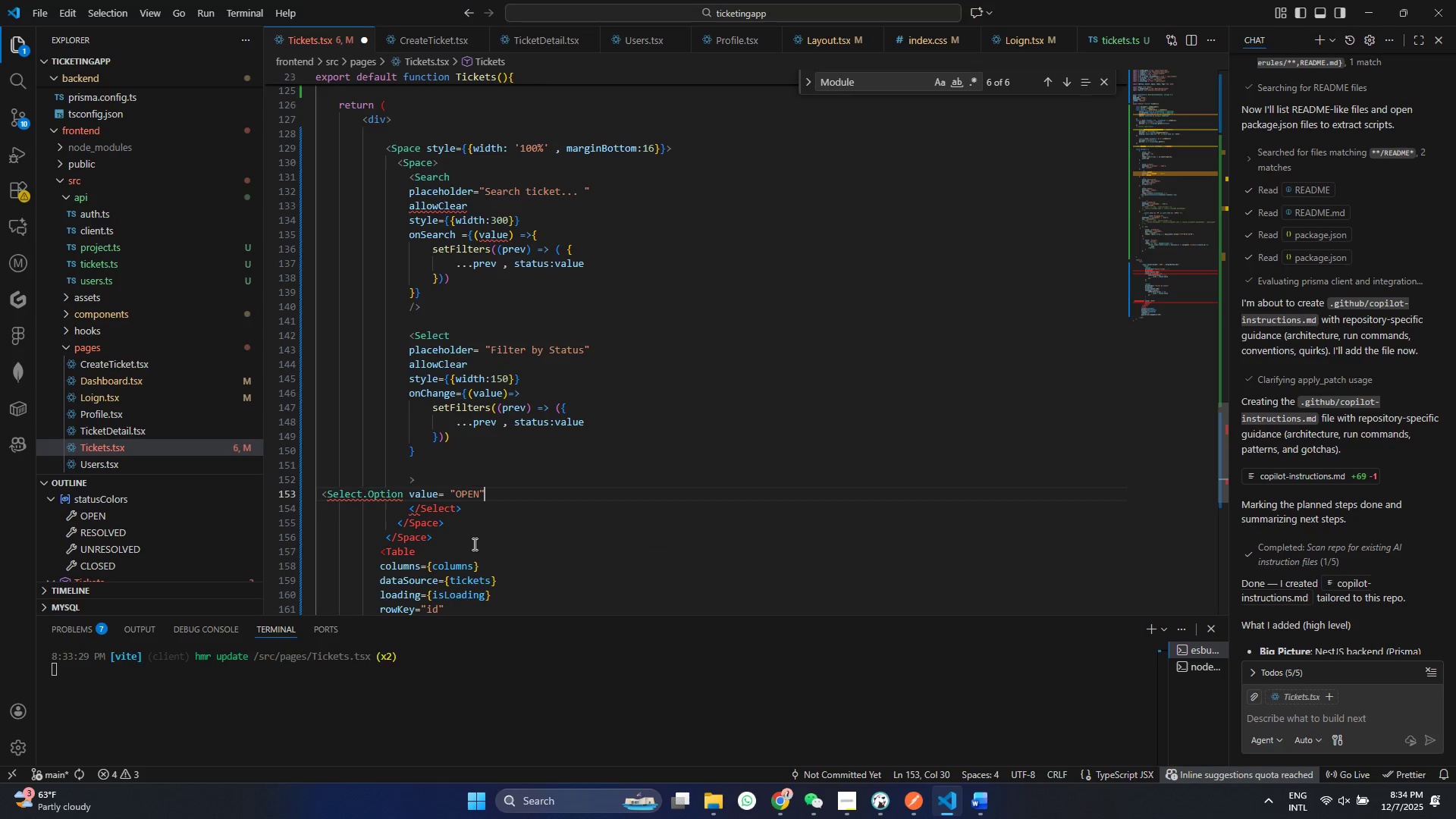 
type(> OPen)
 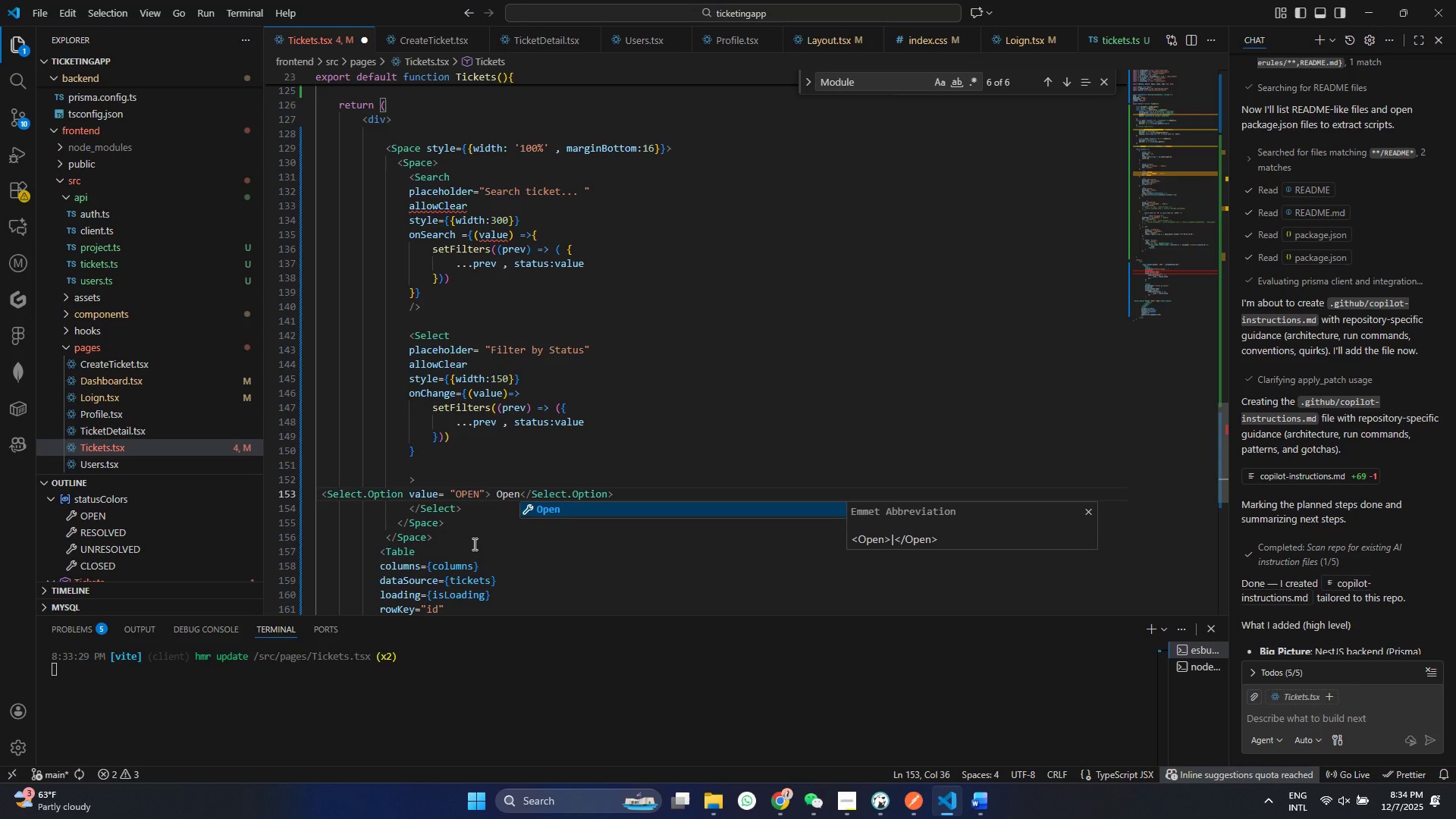 
 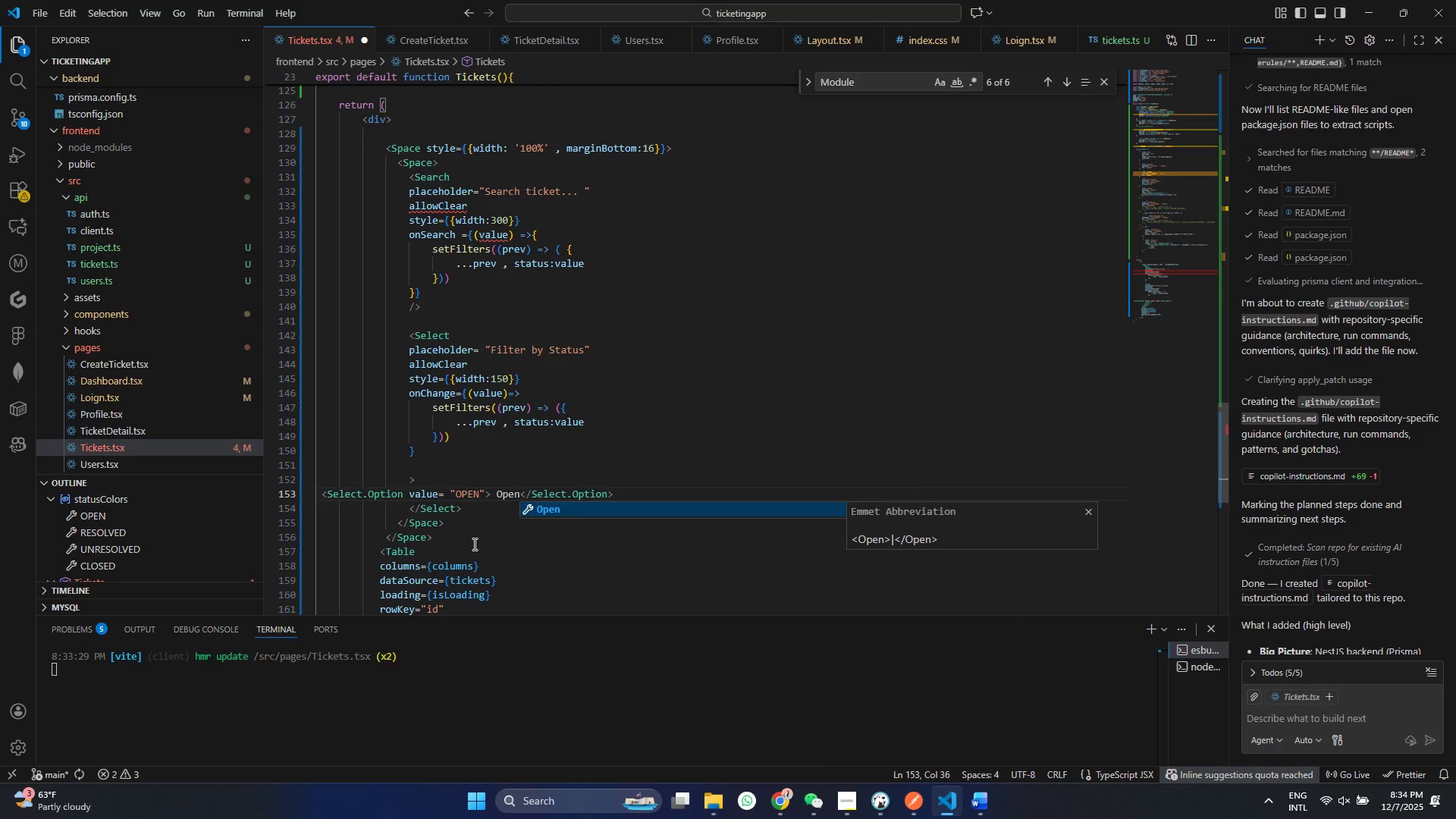 
key(Control+ControlLeft)
 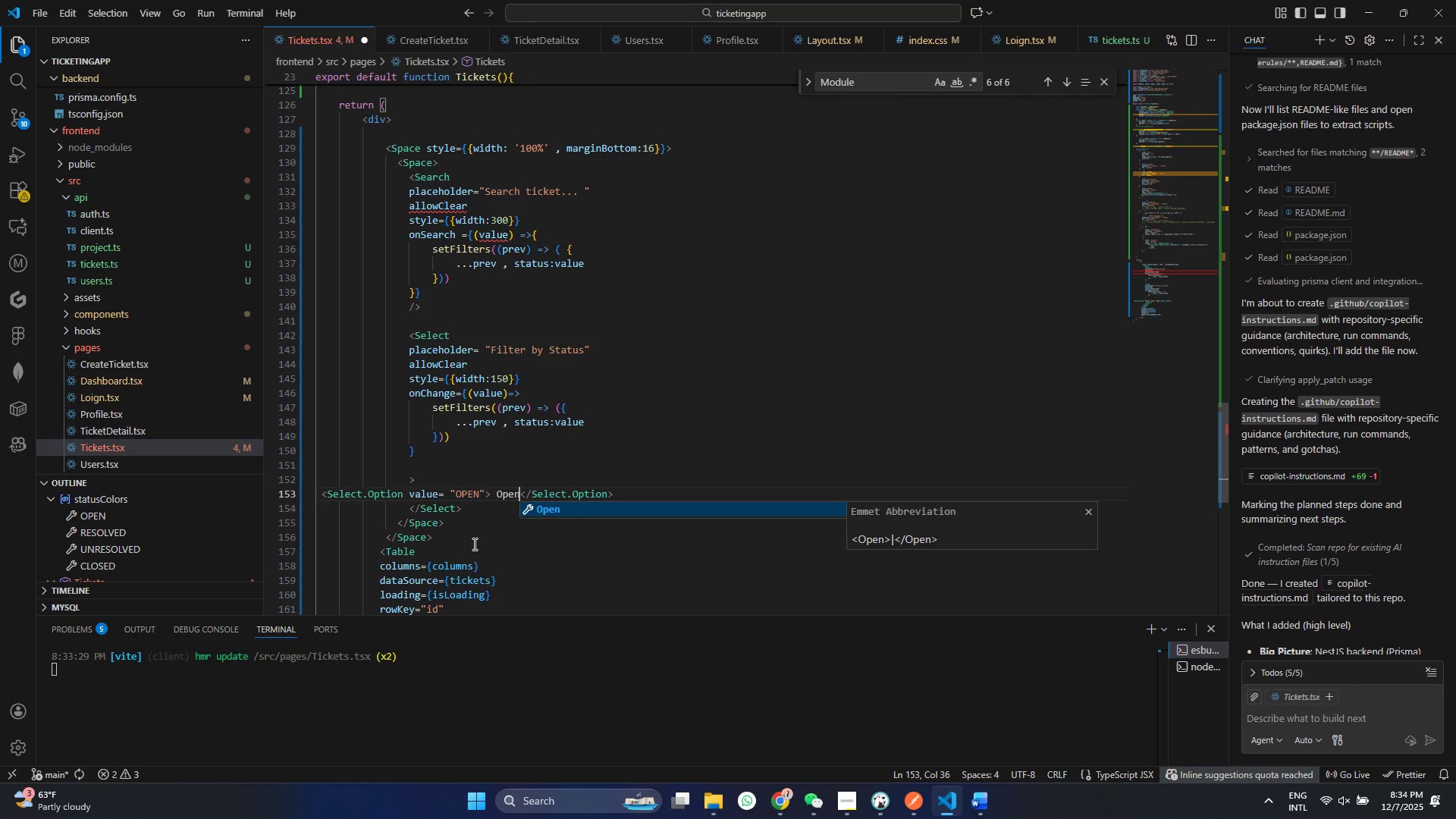 
key(Shift+ArrowDown)
 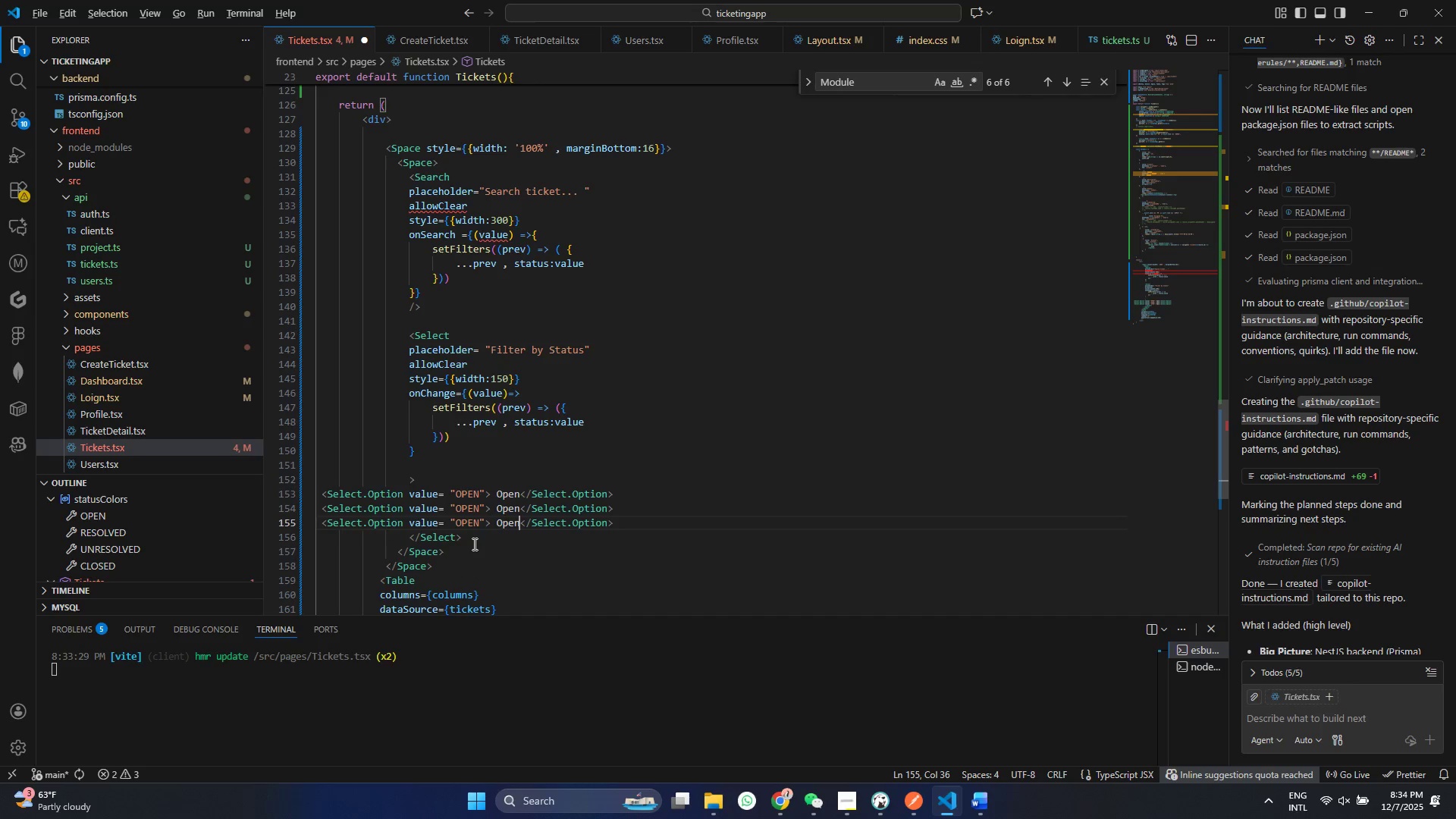 
key(Alt+Shift+ArrowDown)
 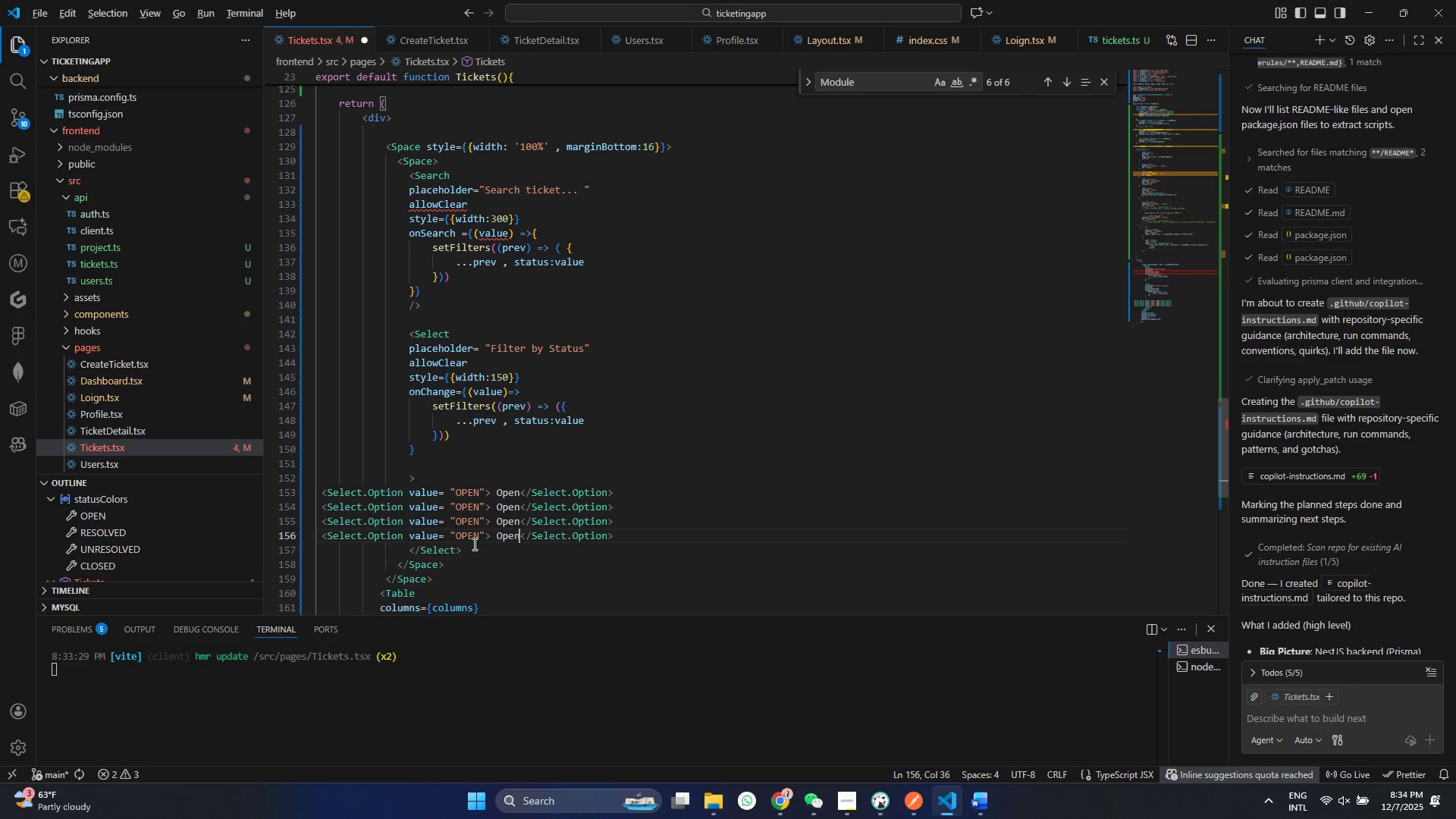 
key(Alt+Shift+ArrowDown)
 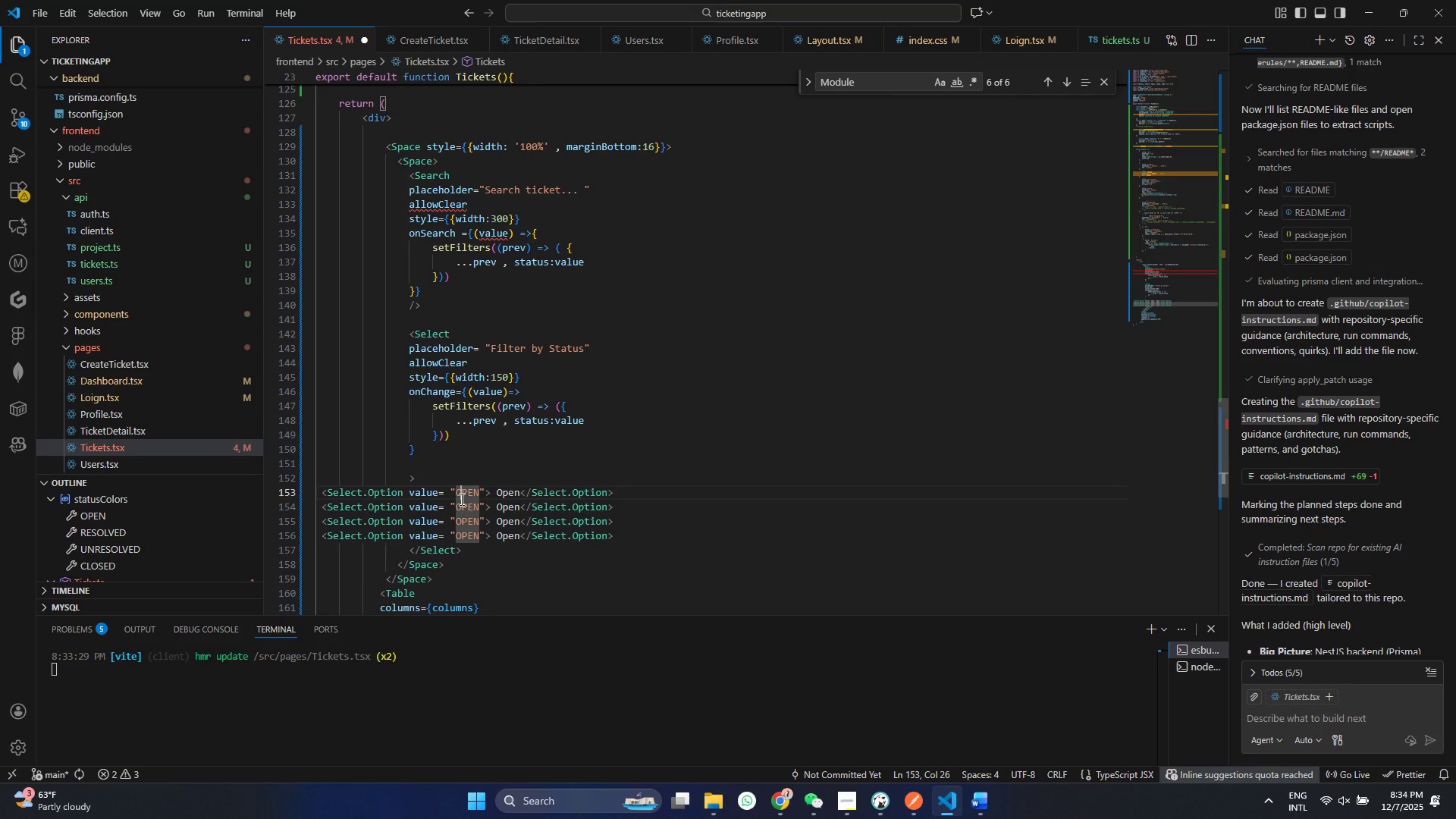 
double_click([460, 499])
 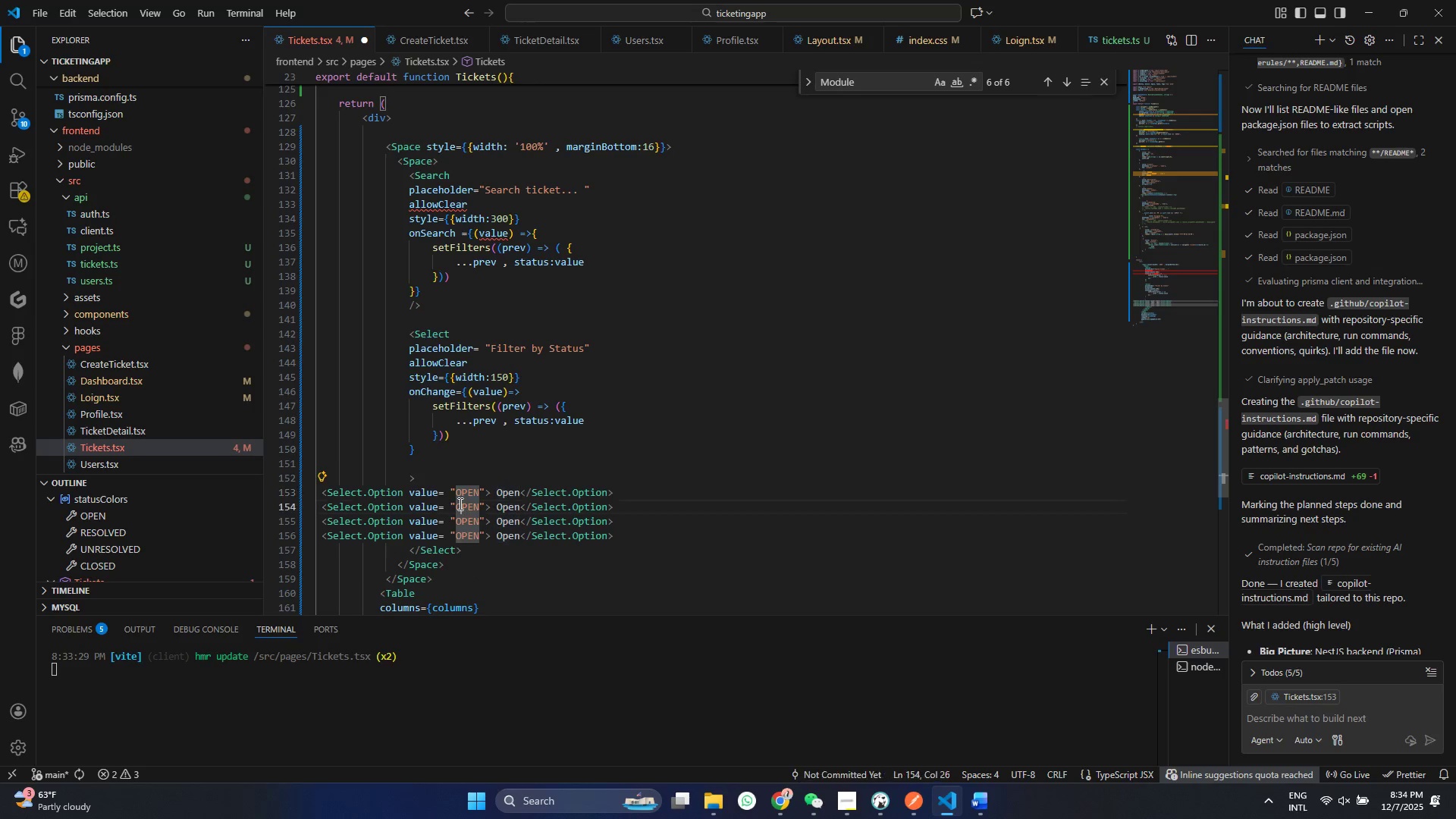 
double_click([459, 504])
 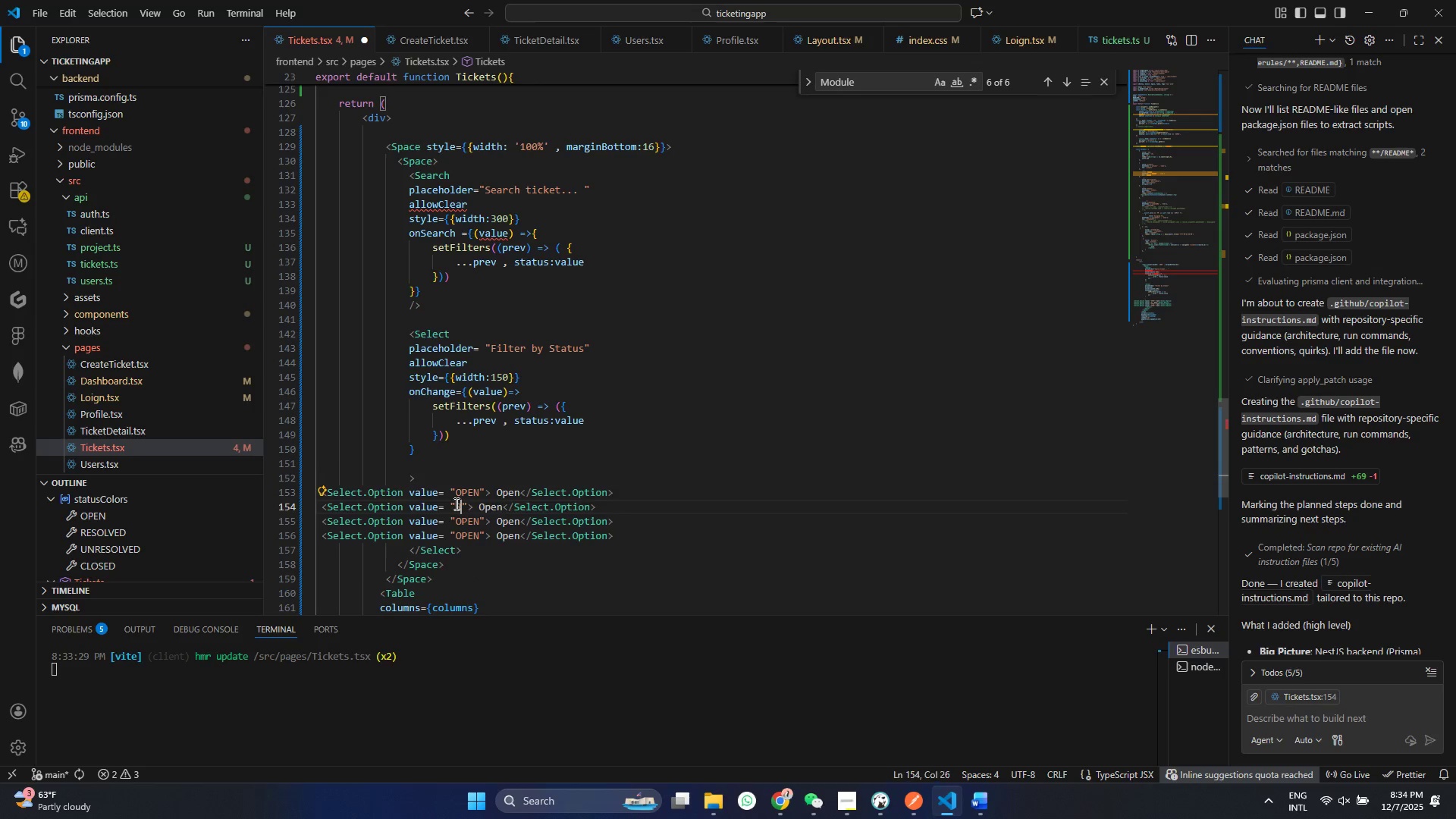 
type(REso)
key(Backspace)
key(Backspace)
type(s)
key(Backspace)
type(SOLVED)
 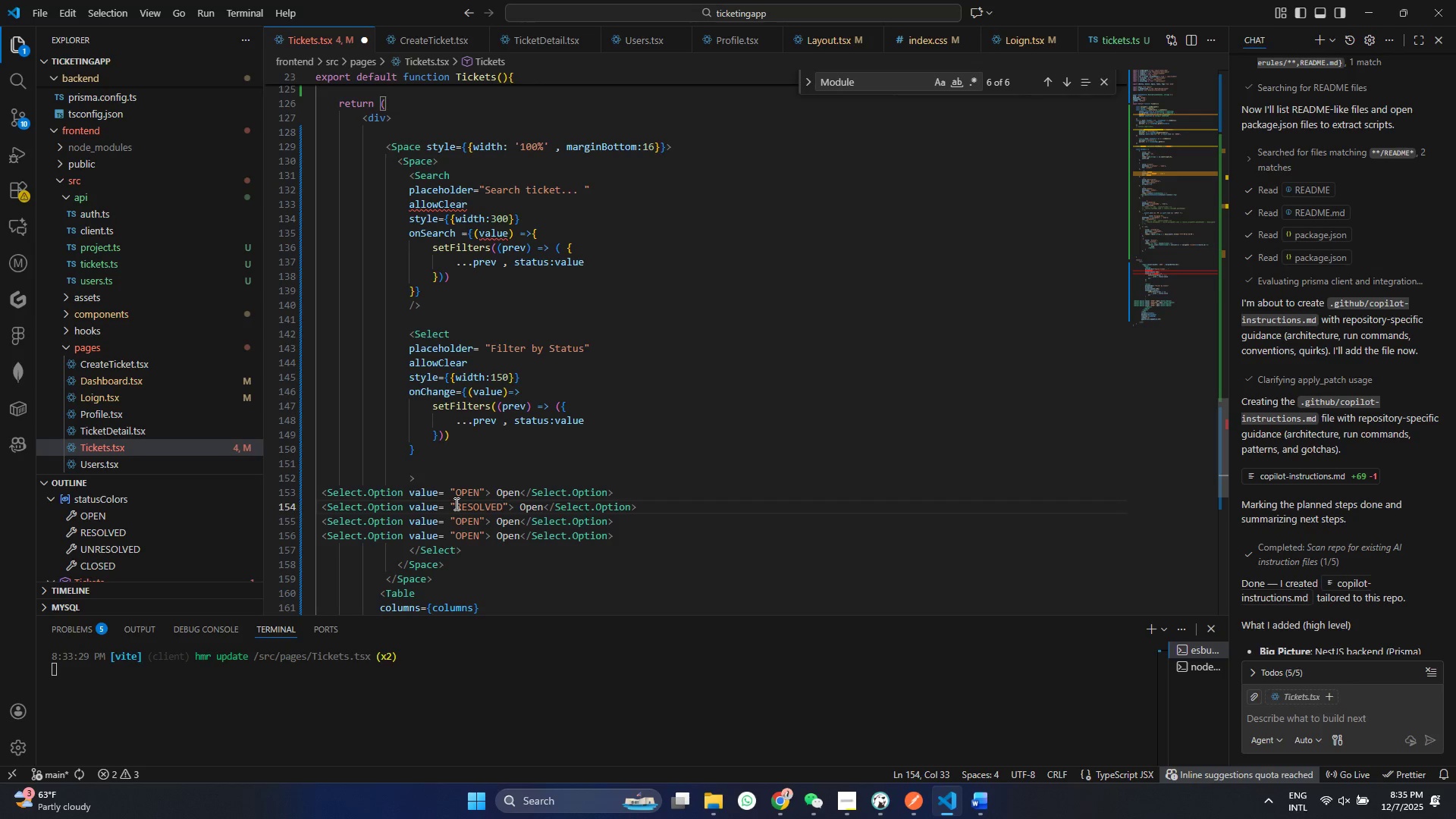 
double_click([523, 511])
 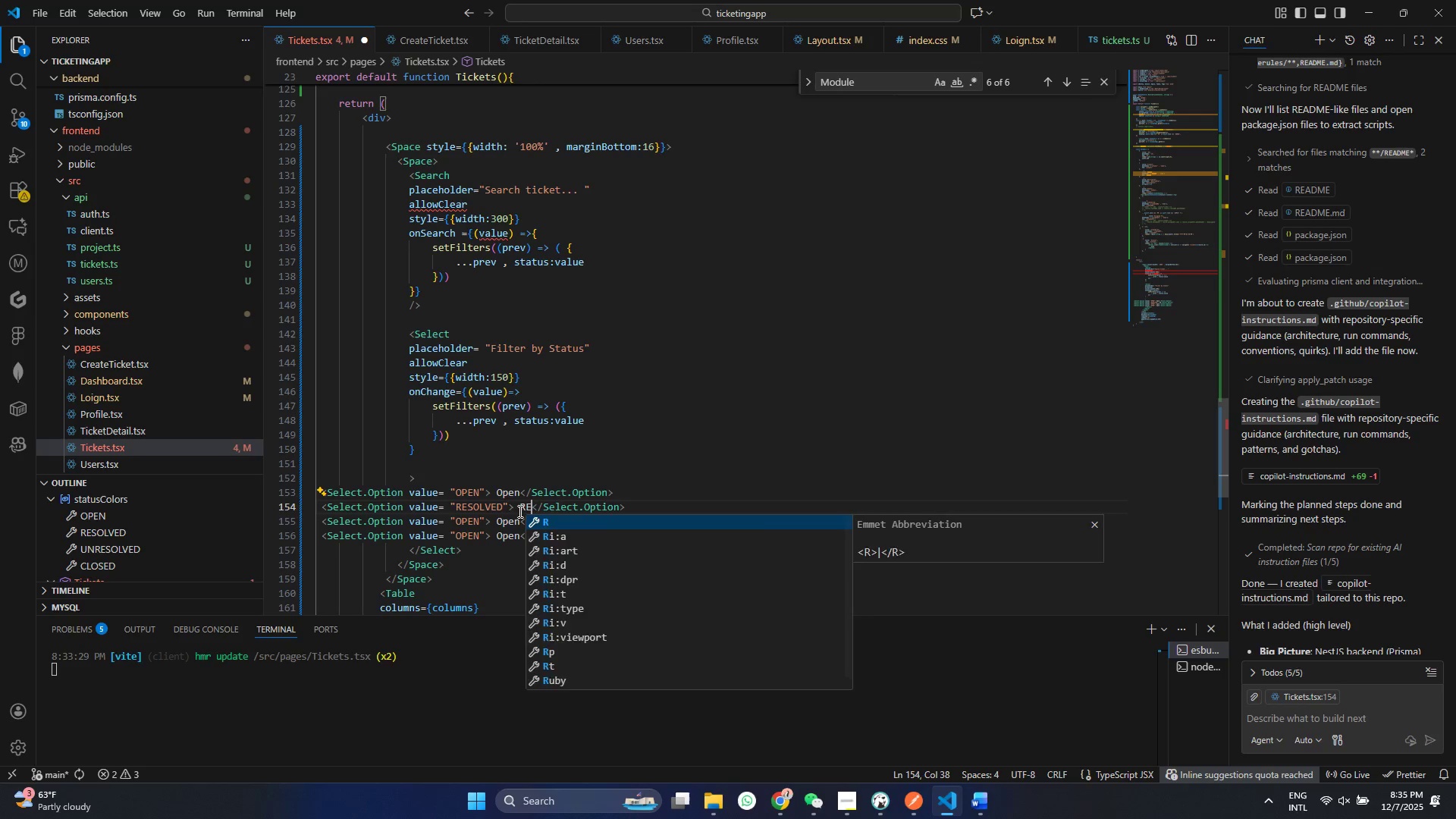 
type(RE)
key(Backspace)
type(esolved)
 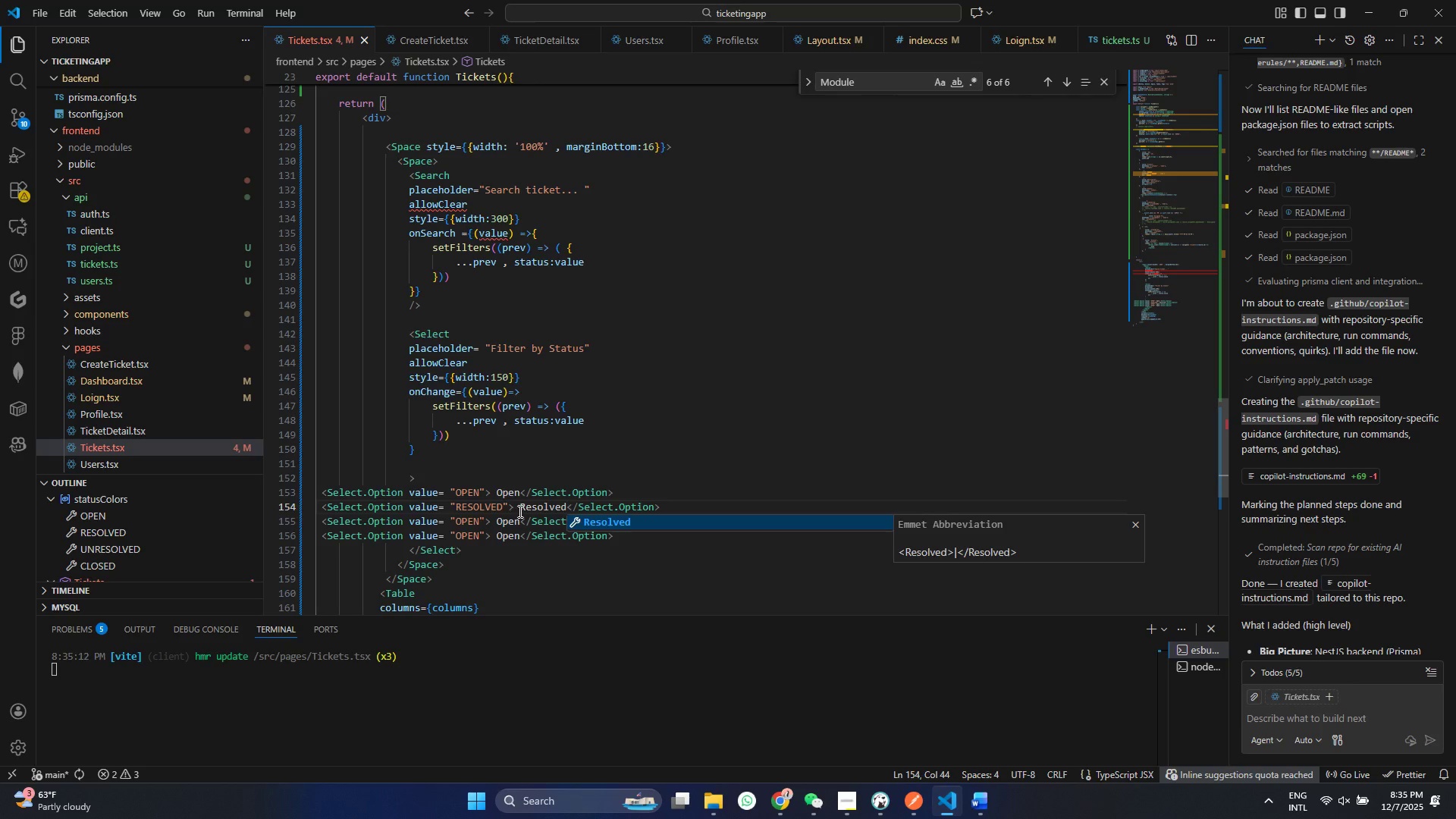 
key(Control+ControlLeft)
 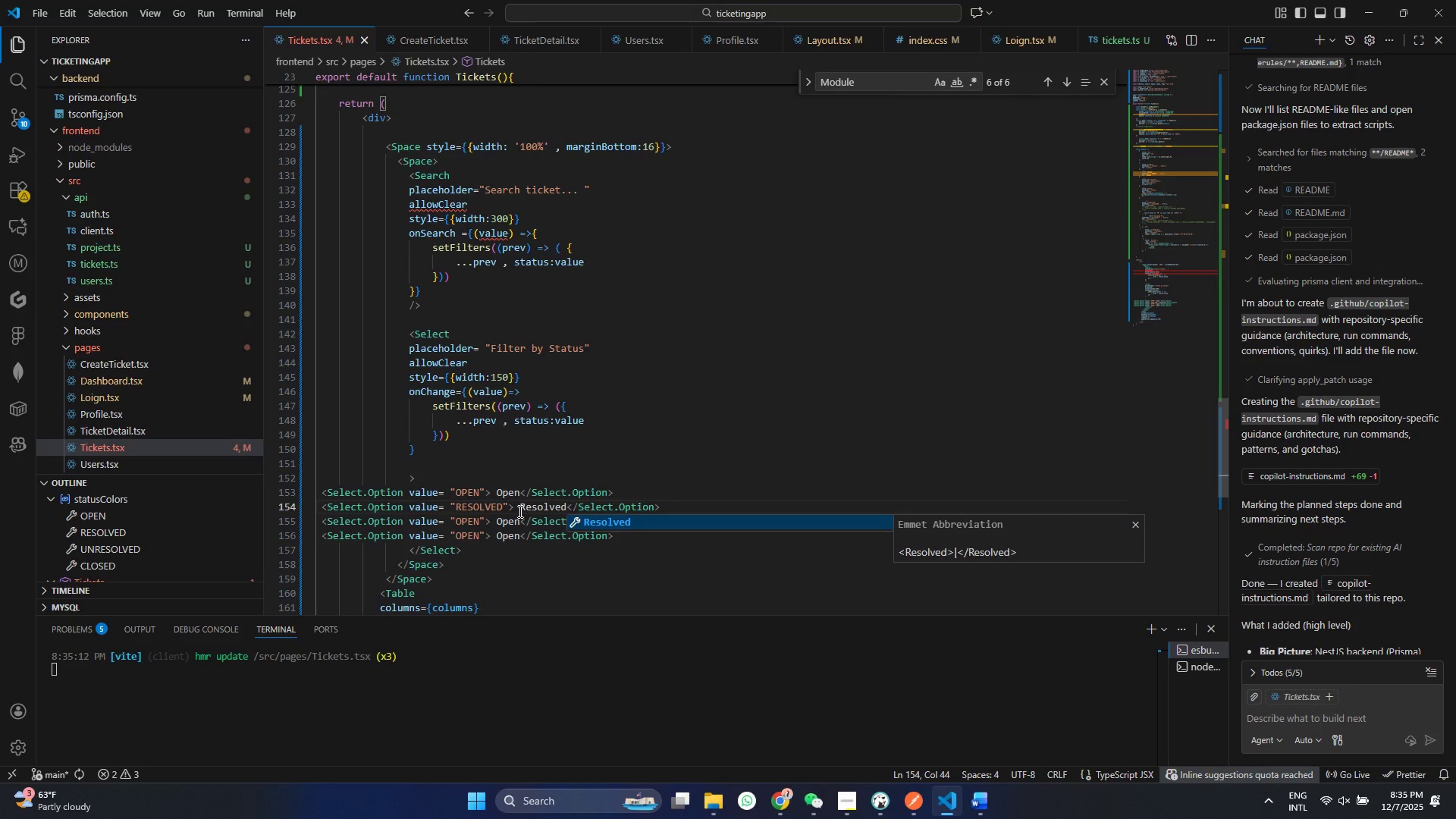 
key(Control+S)
 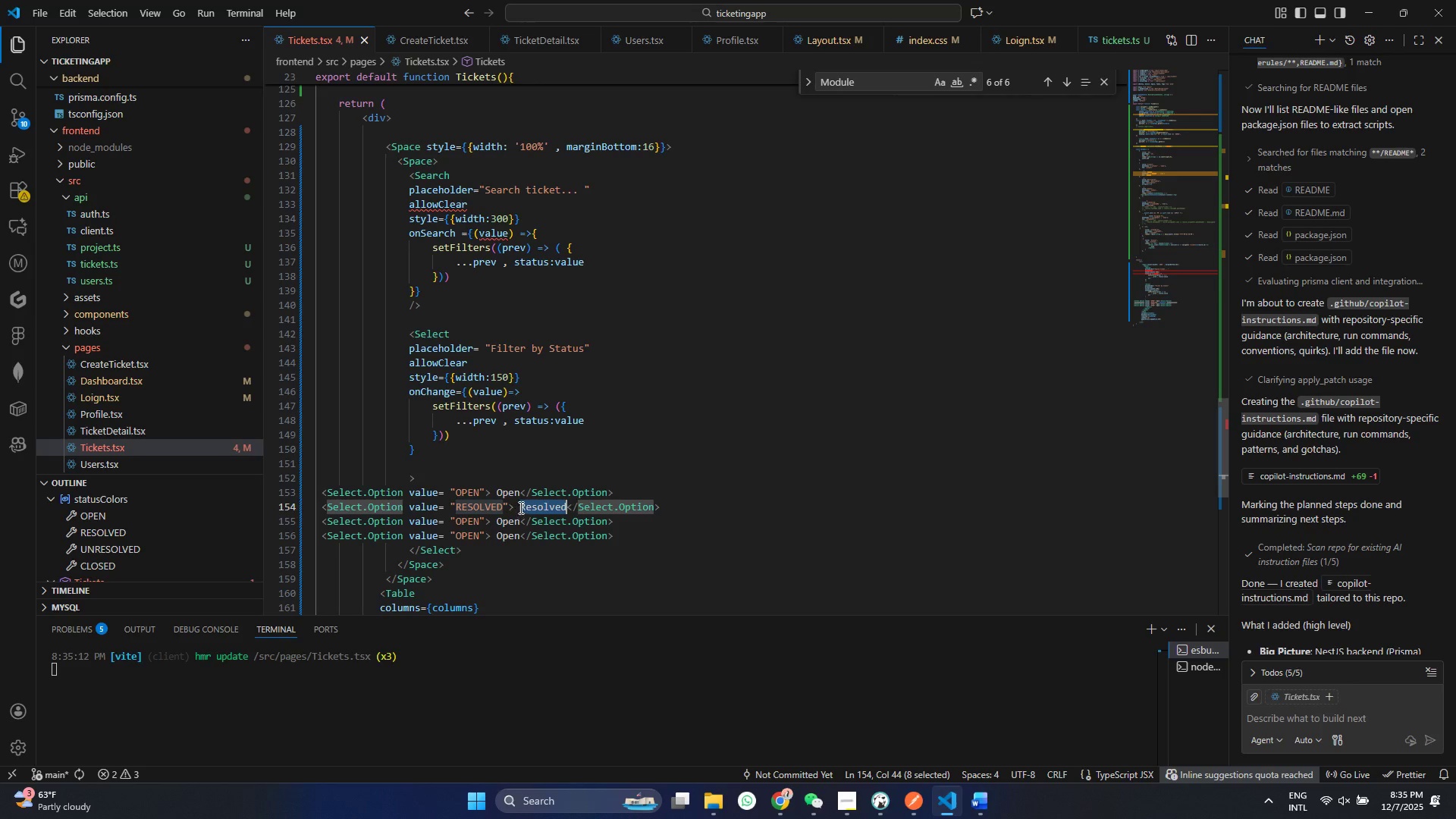 
double_click([519, 511])
 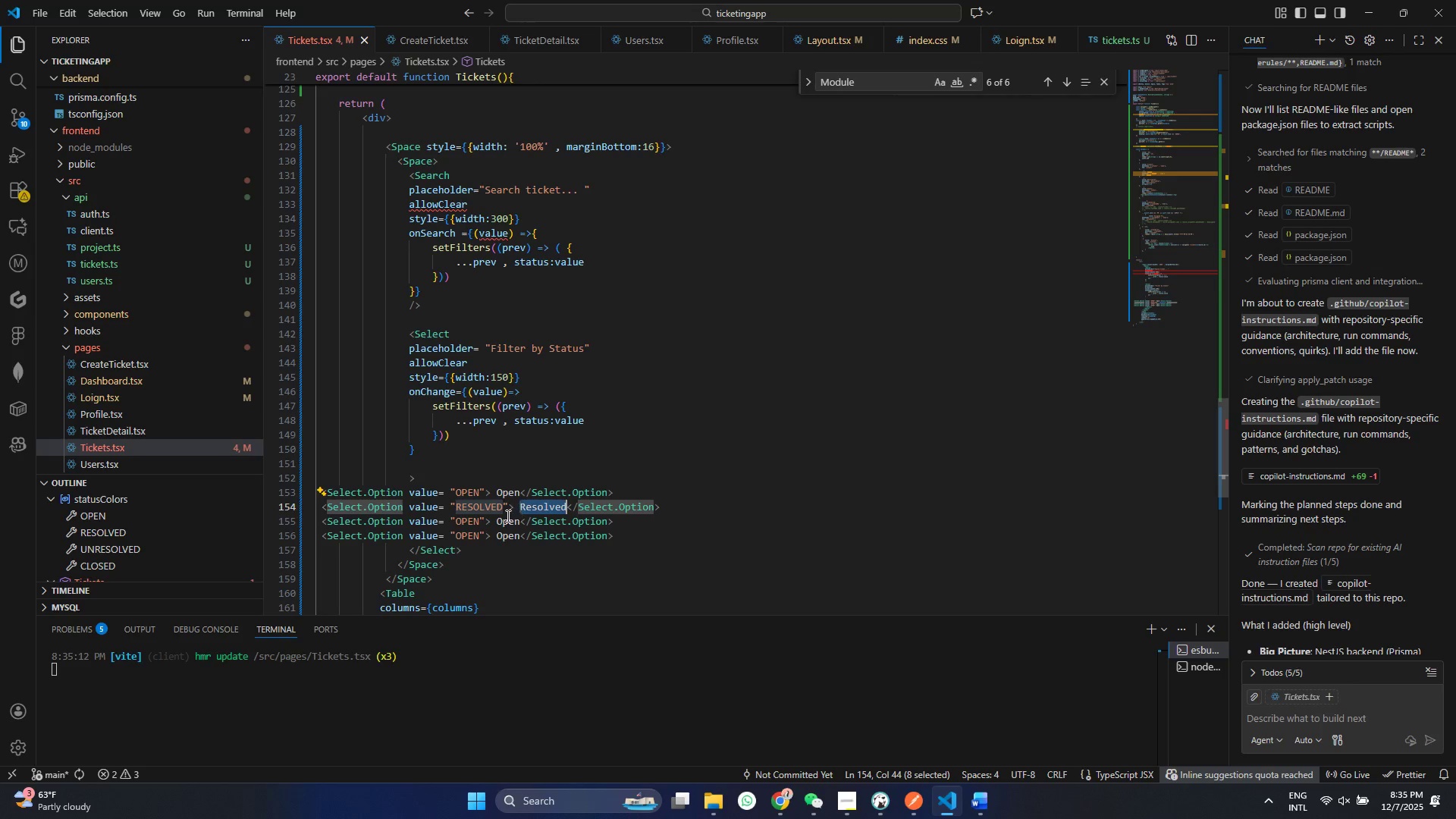 
key(Control+C)
 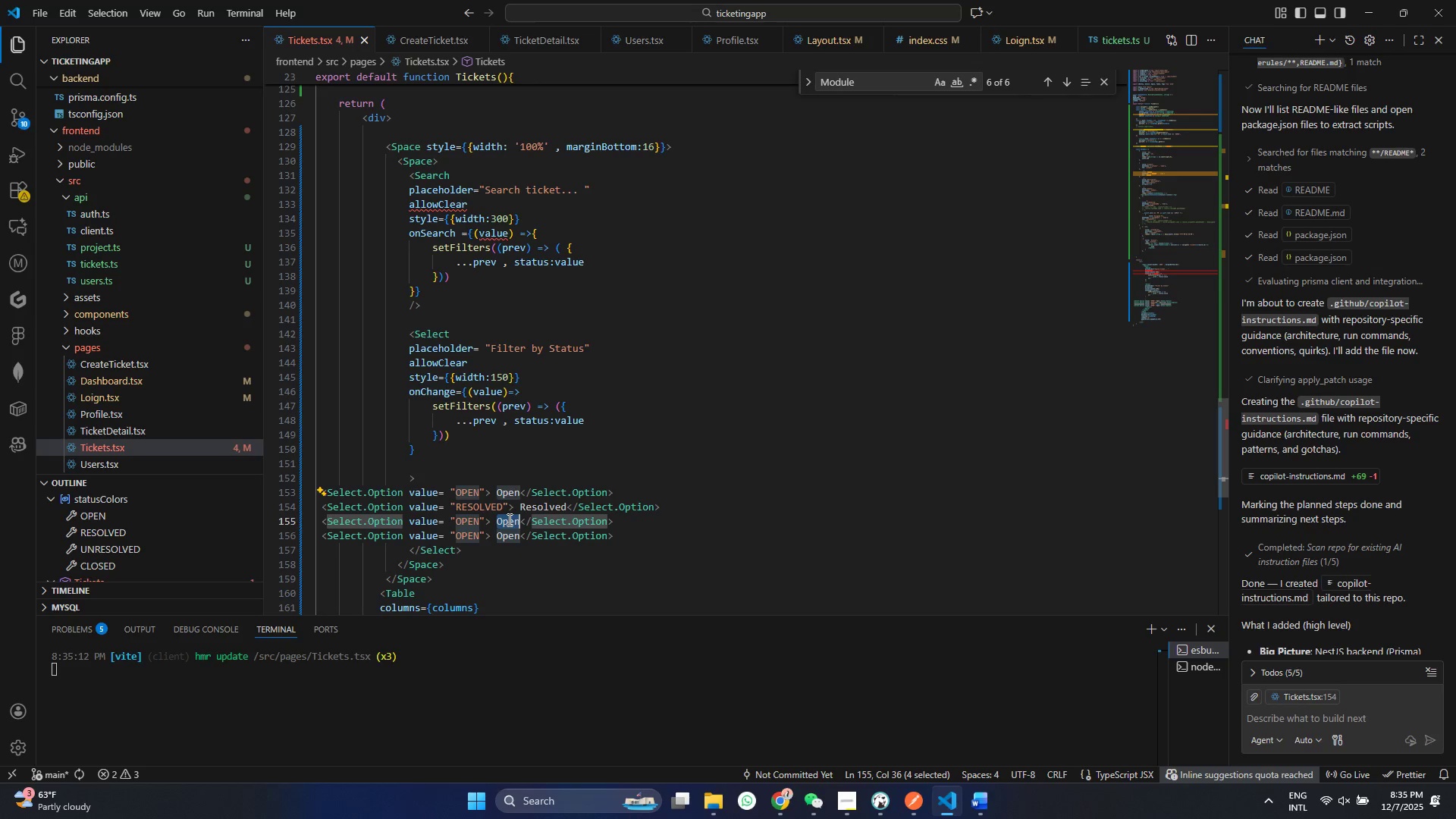 
double_click([508, 519])
 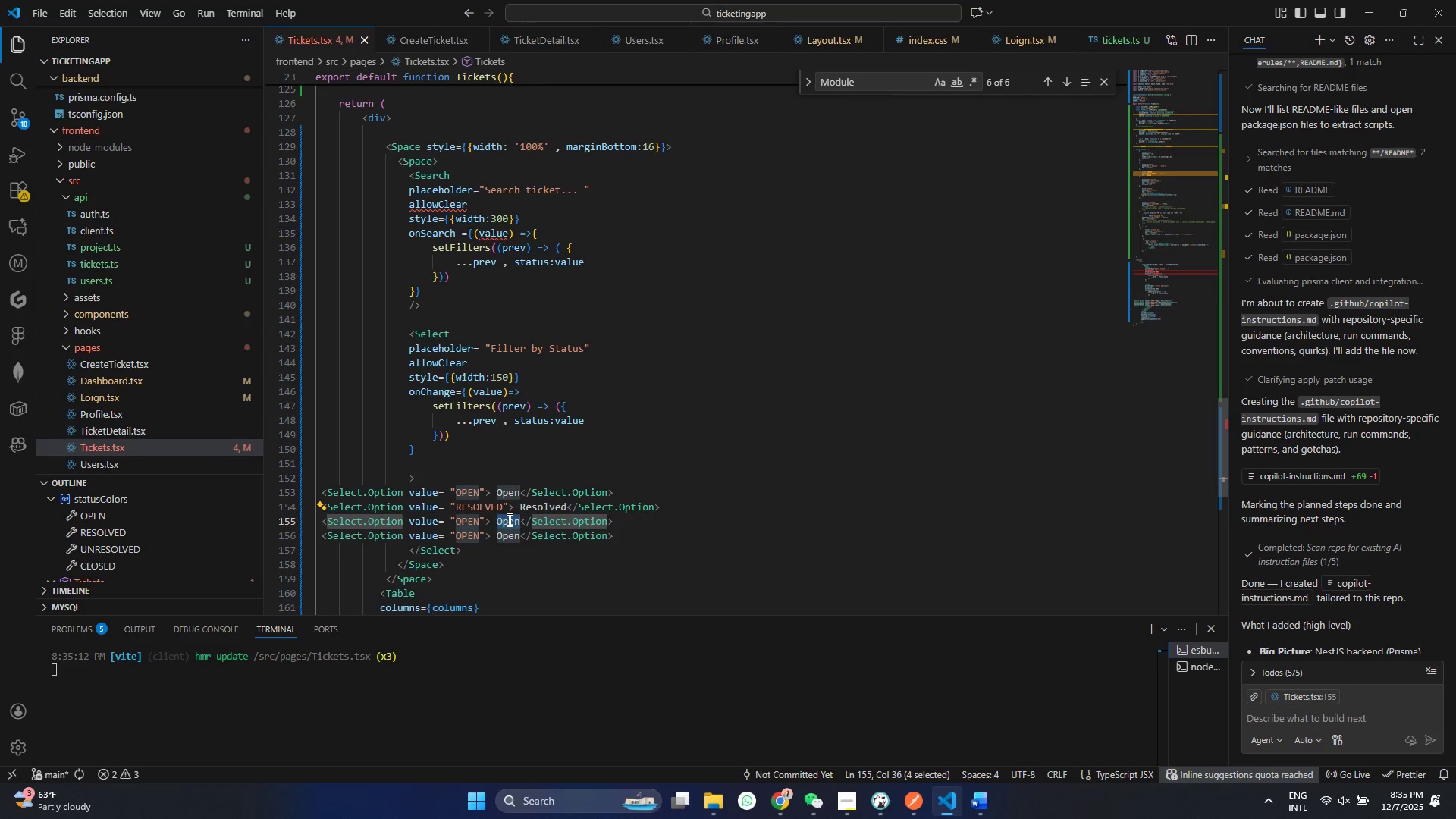 
hold_key(key=ControlLeft, duration=0.33)
 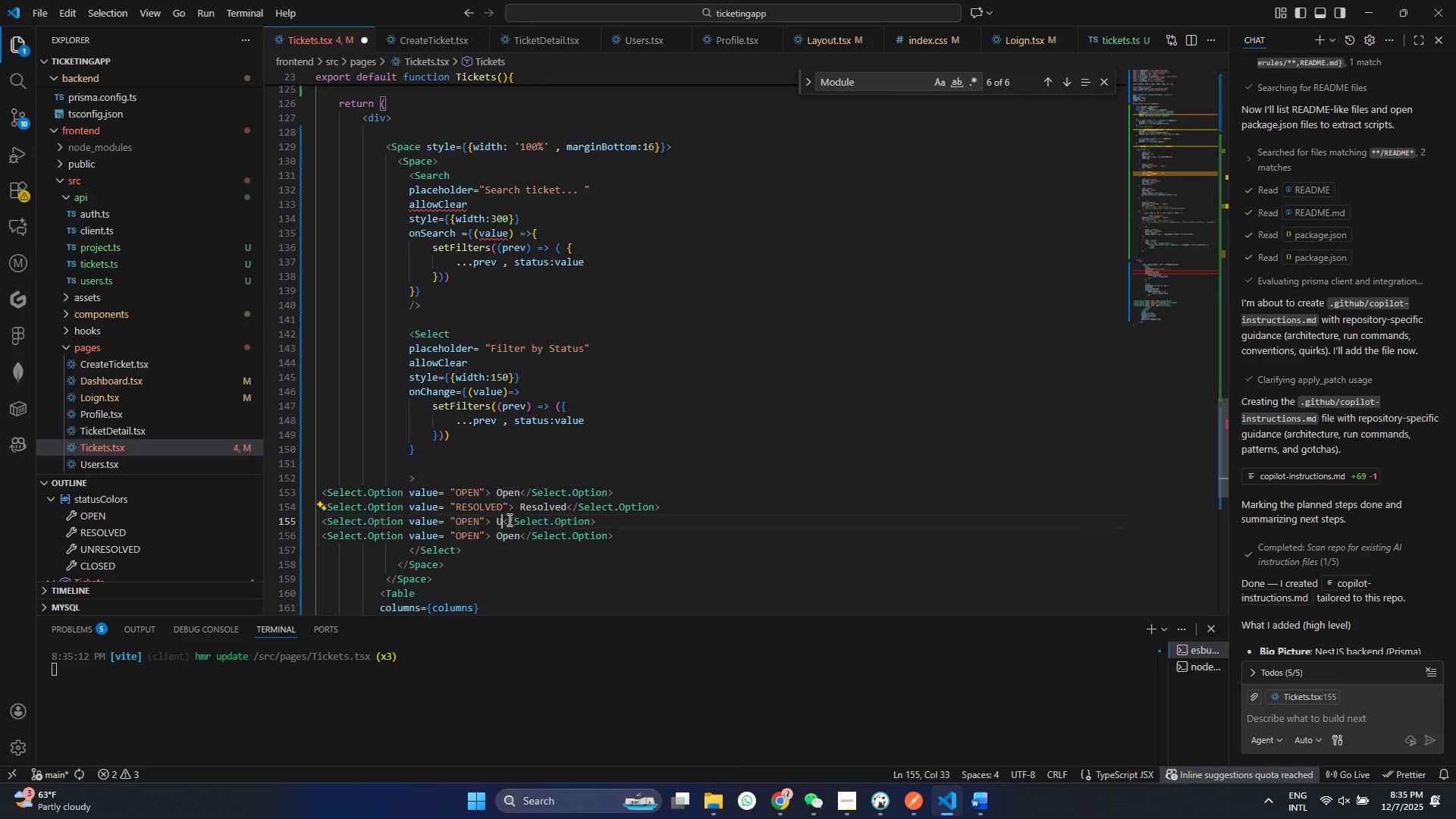 
type(Un)
 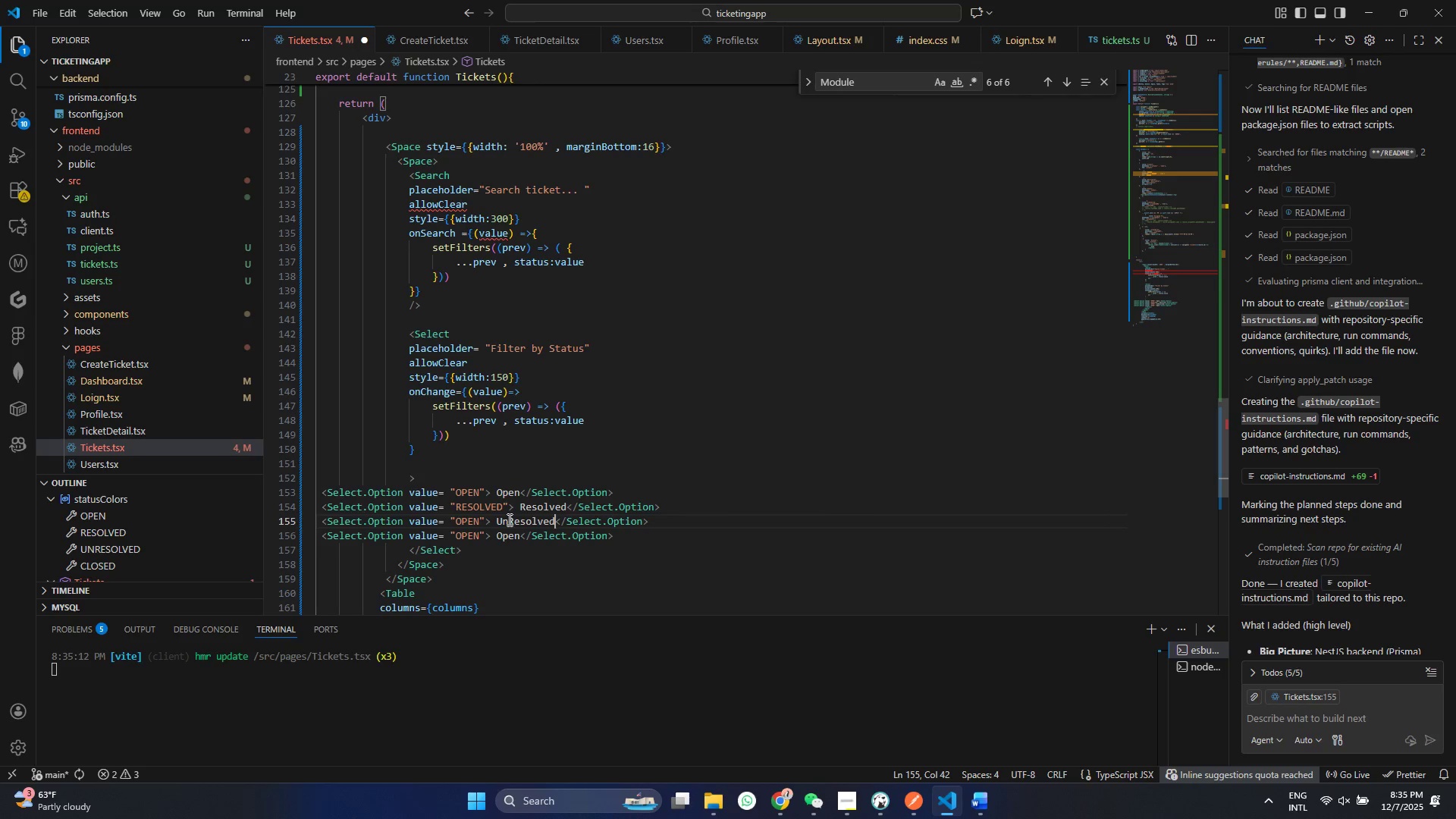 
key(Control+ControlLeft)
 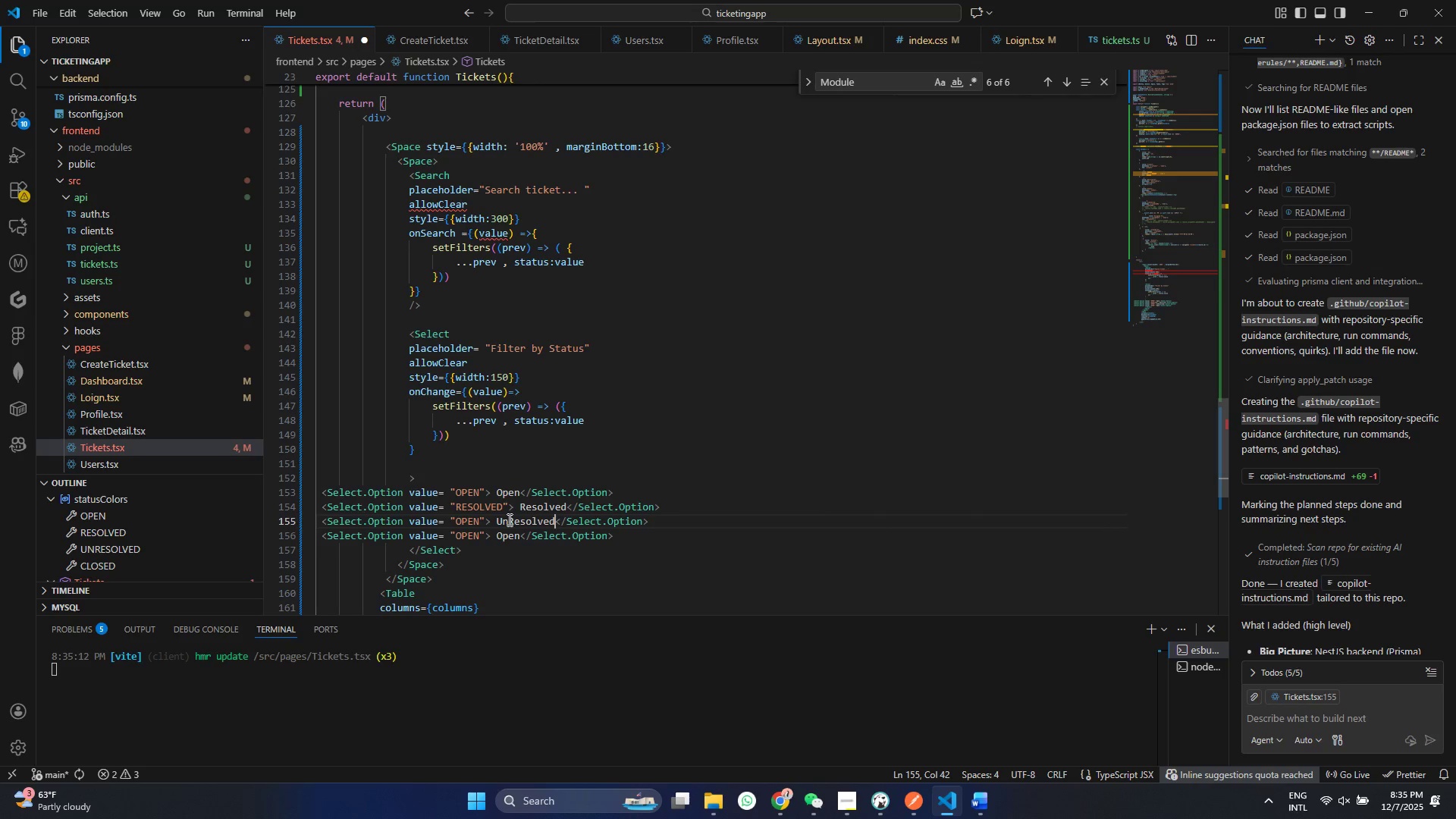 
key(Control+V)
 